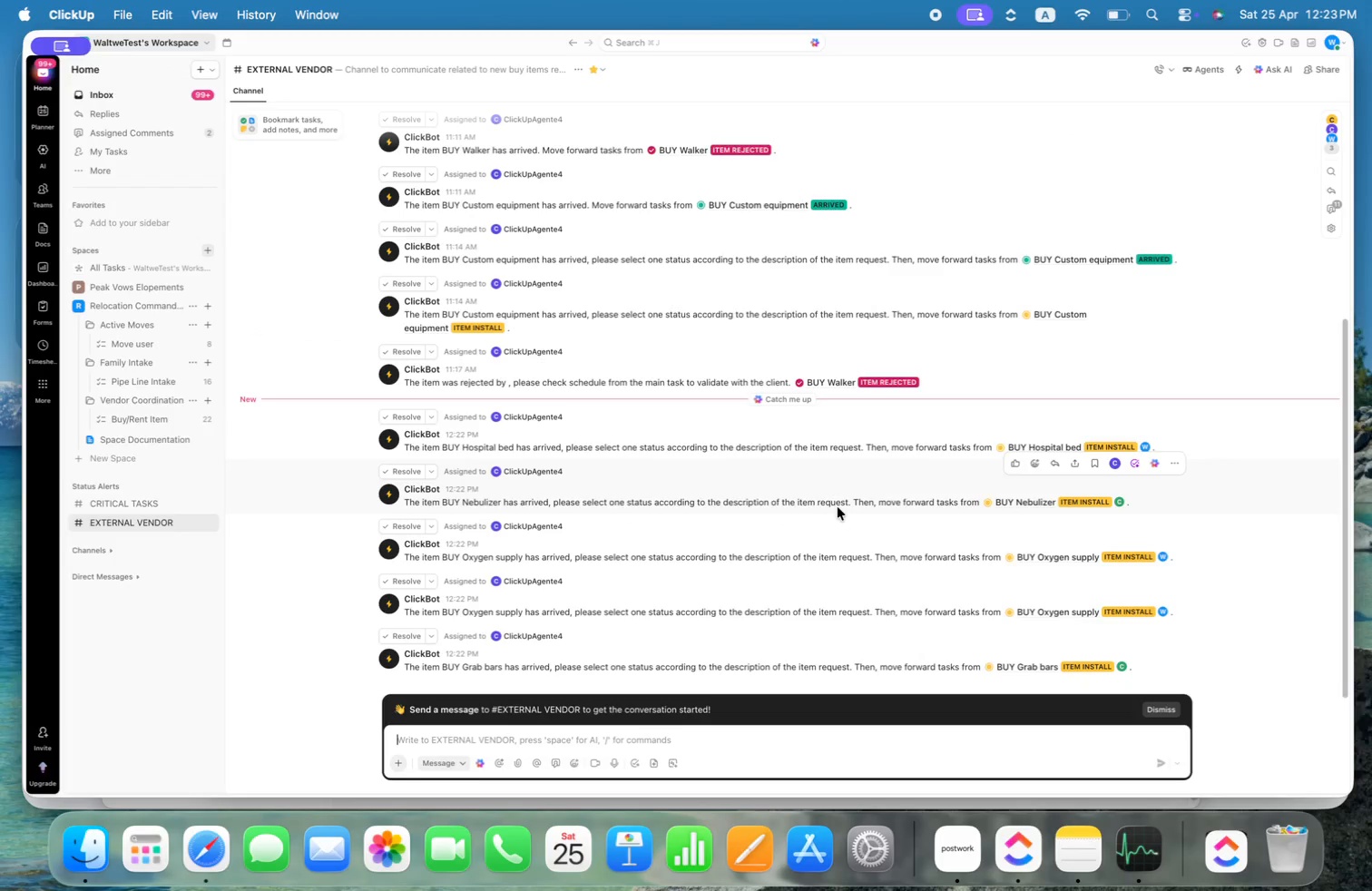 
left_click([1078, 504])
 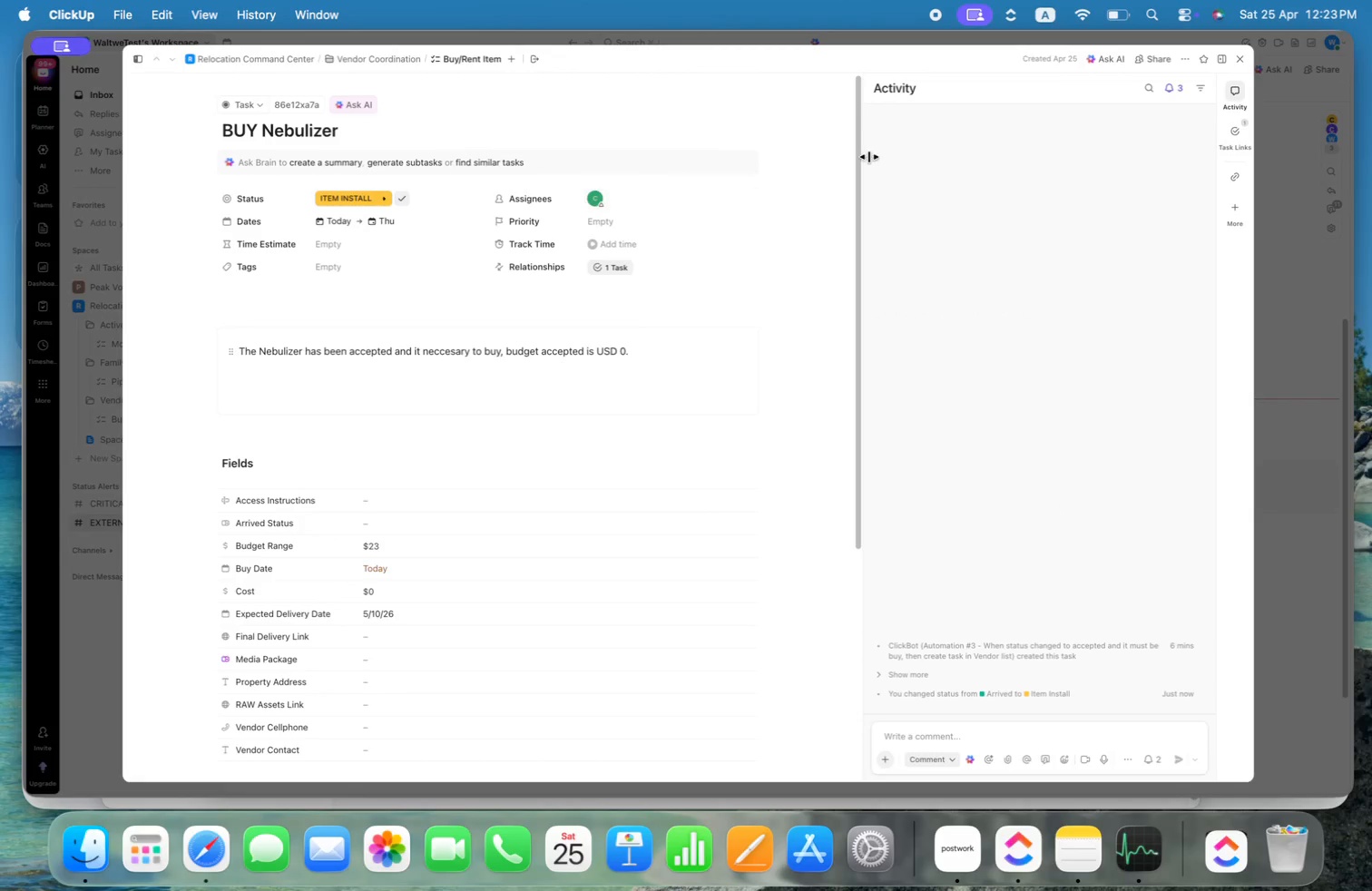 
wait(6.21)
 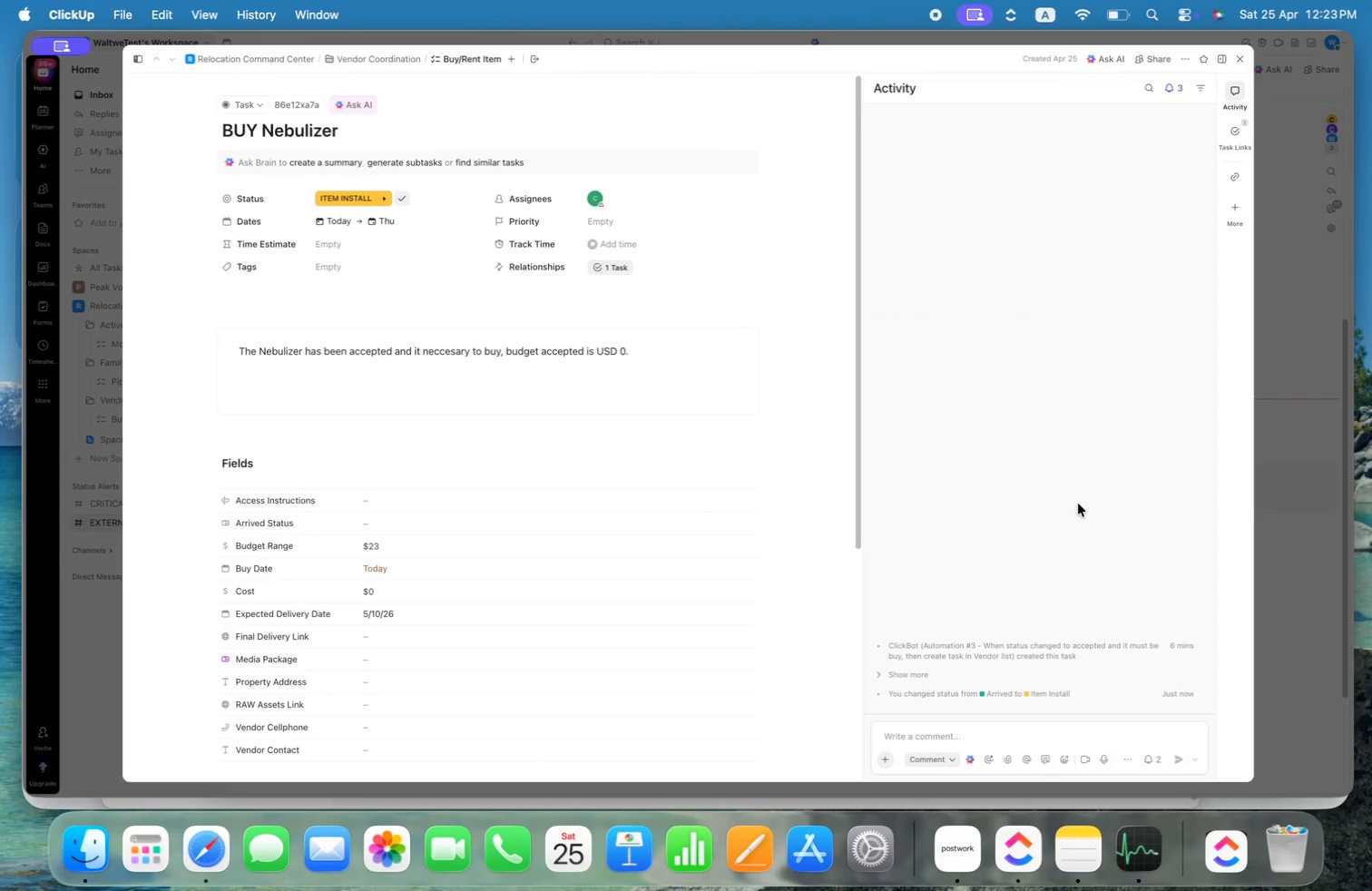 
left_click([1243, 58])
 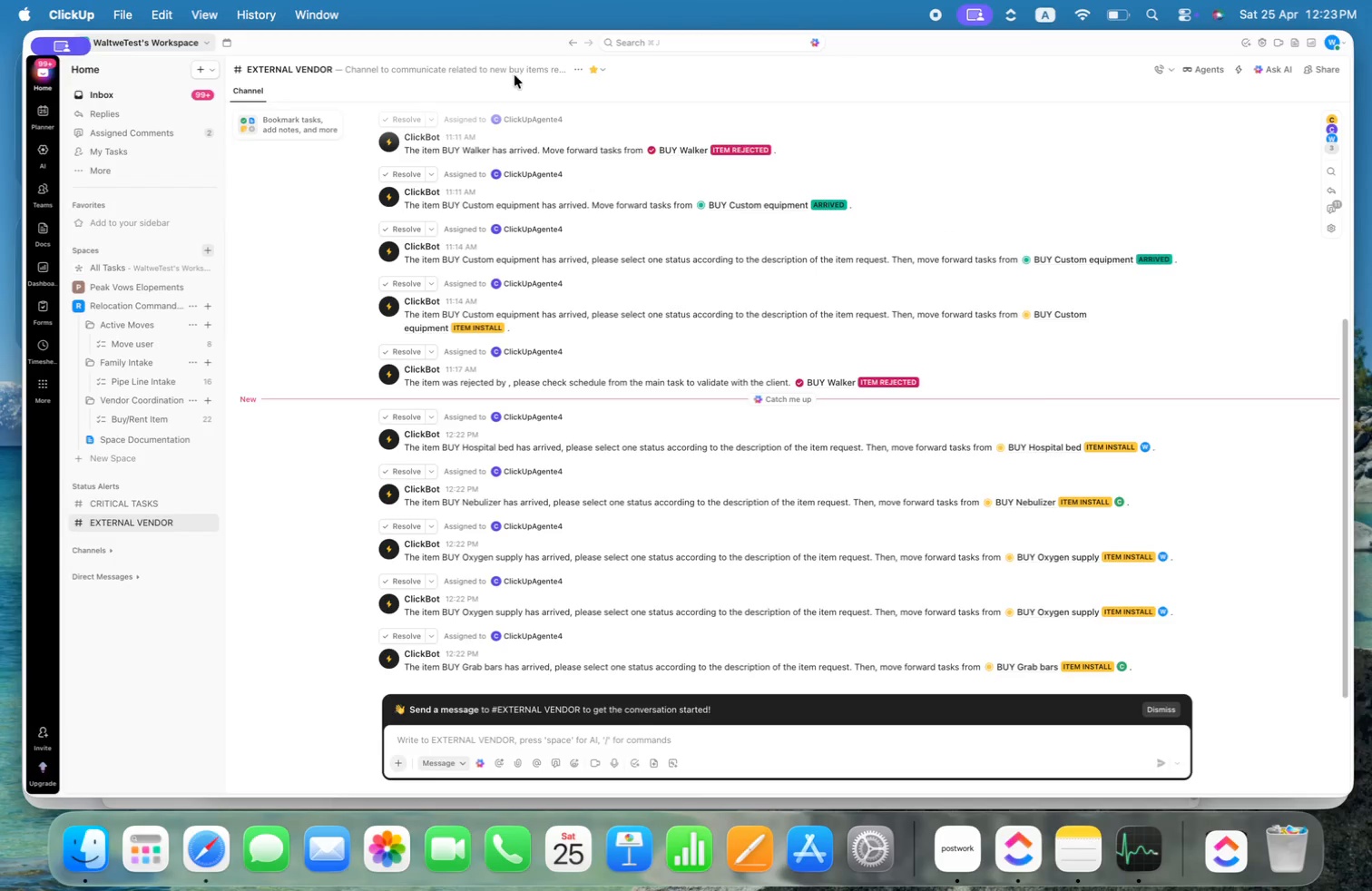 
wait(6.76)
 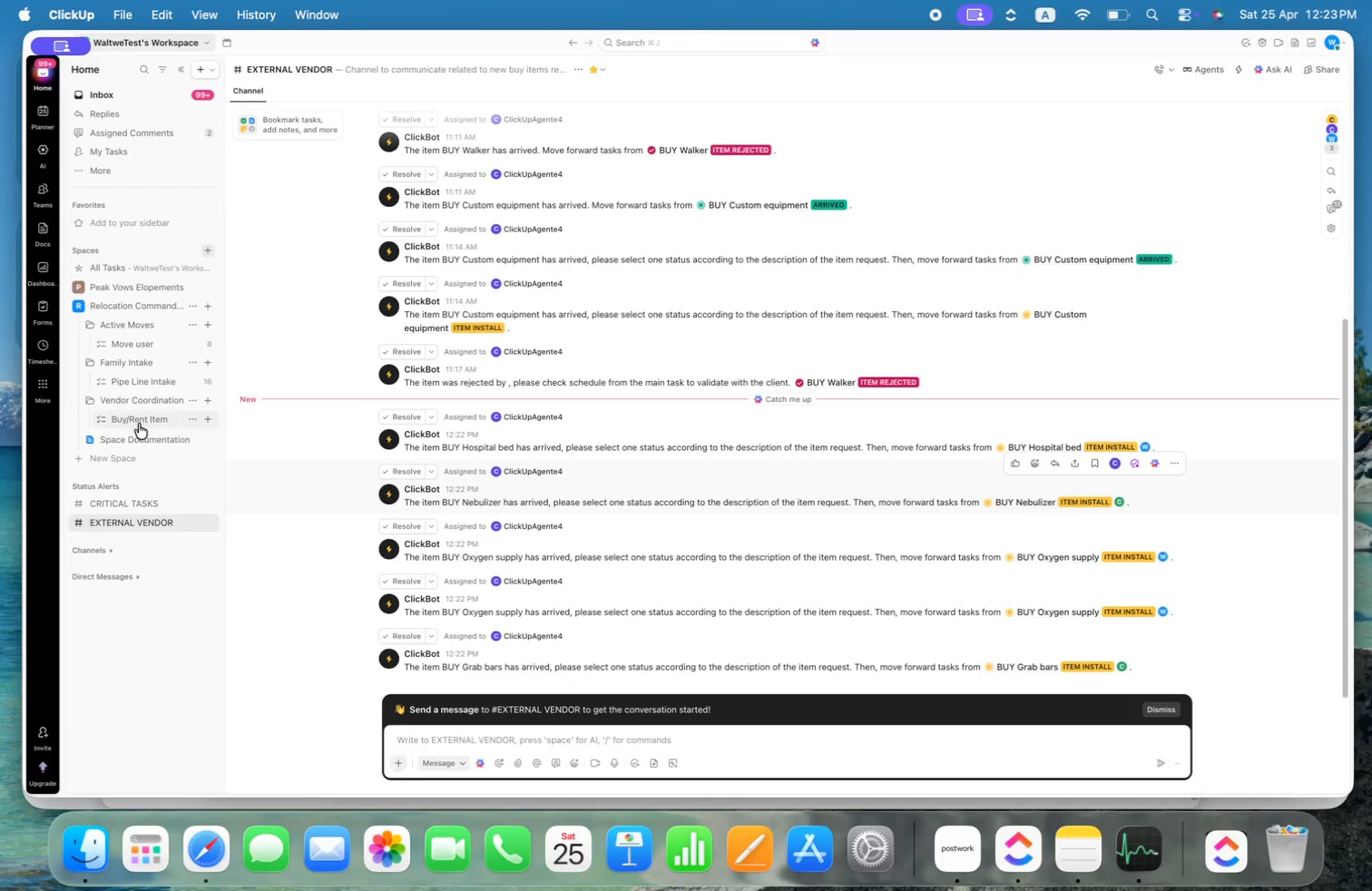 
left_click([536, 69])
 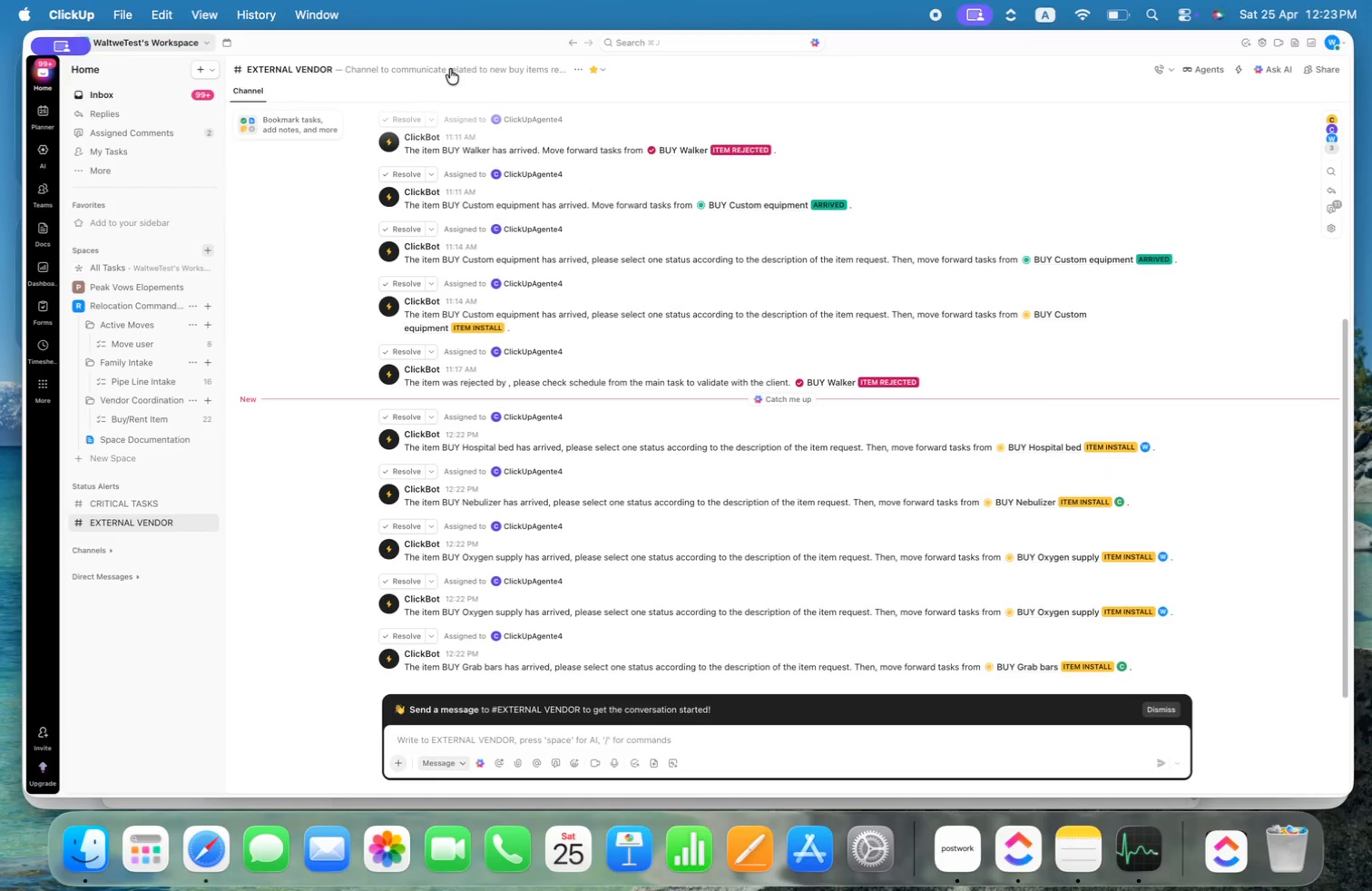 
left_click([285, 66])
 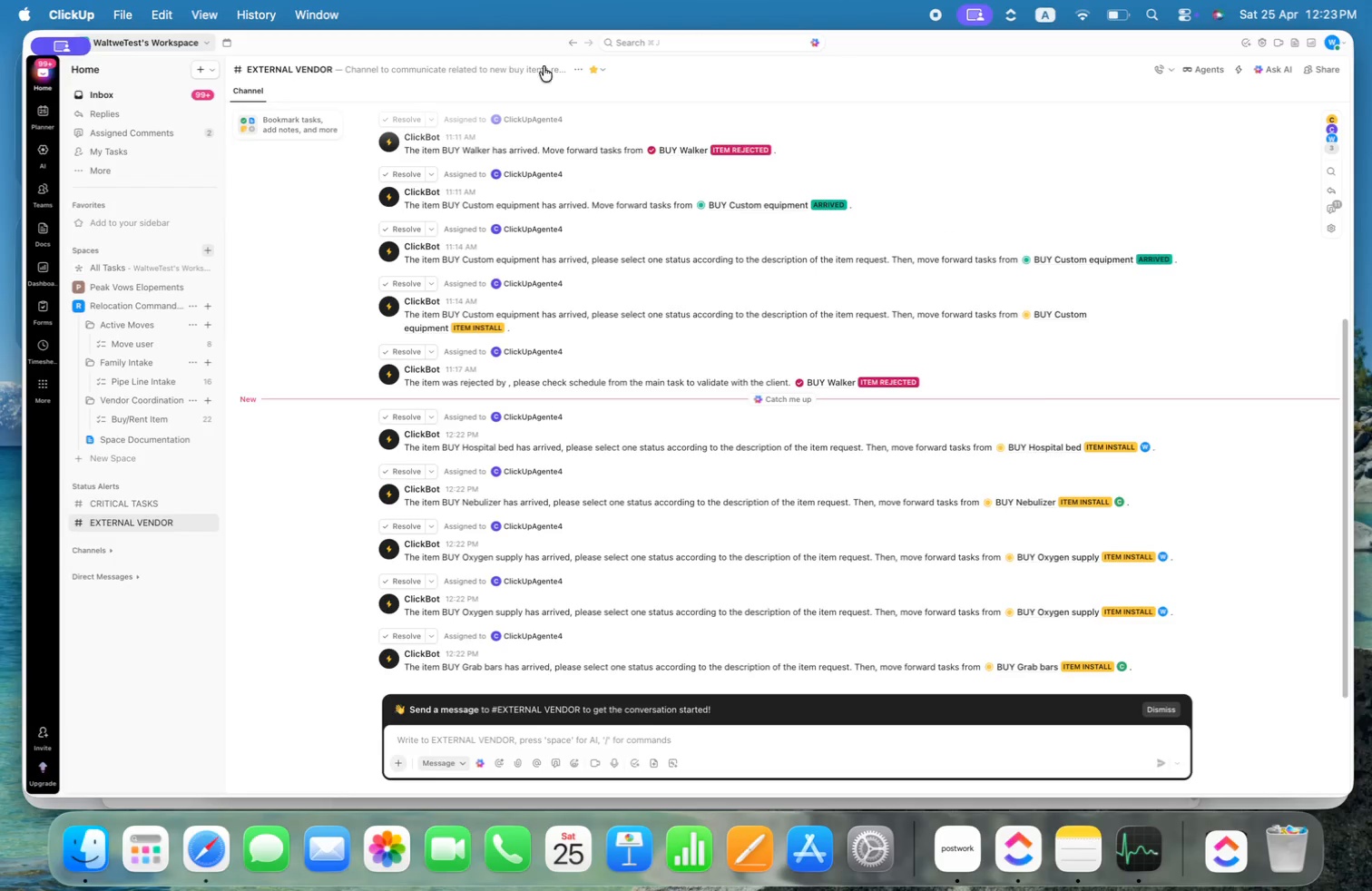 
left_click([575, 67])
 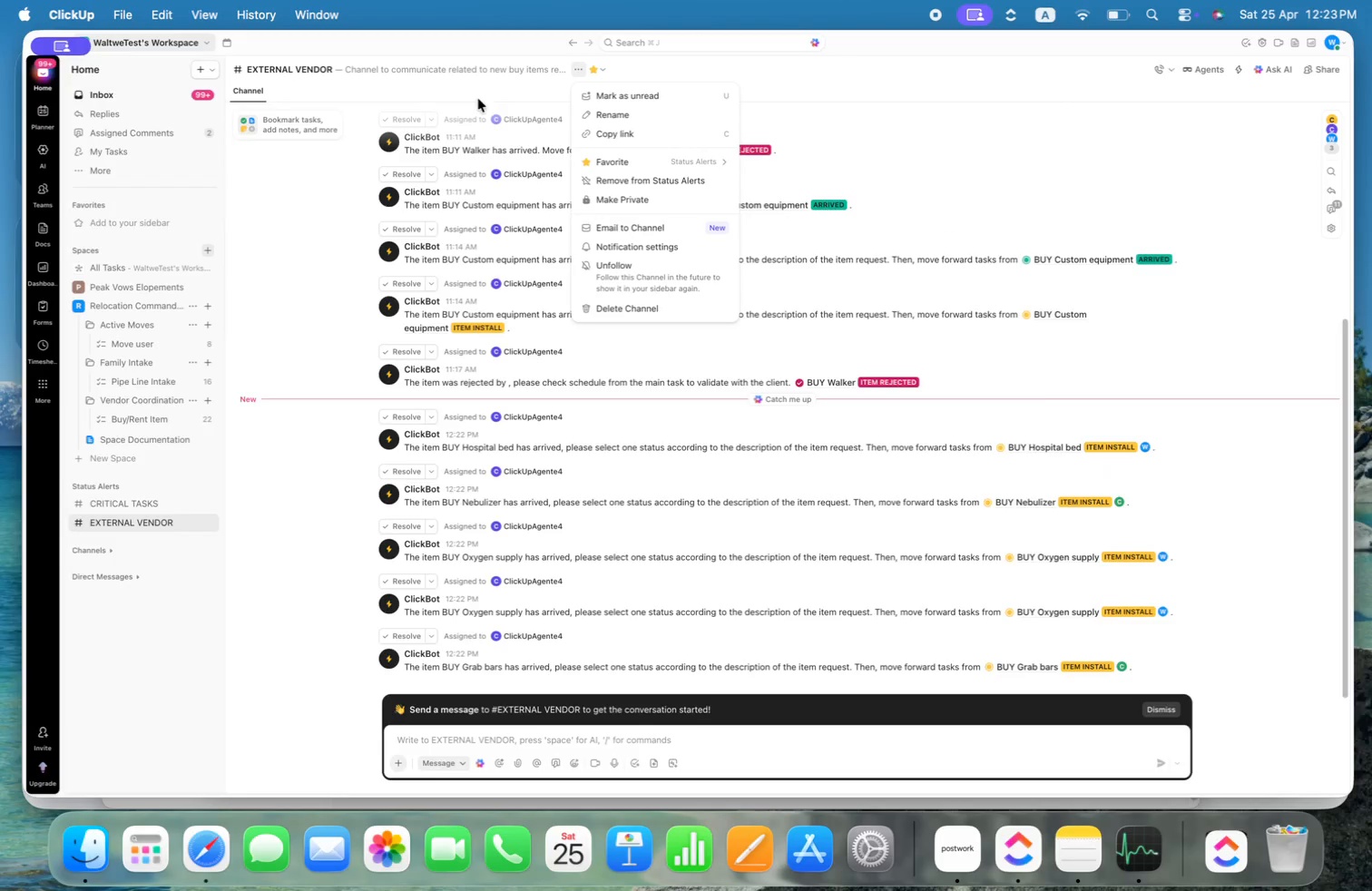 
left_click([326, 251])
 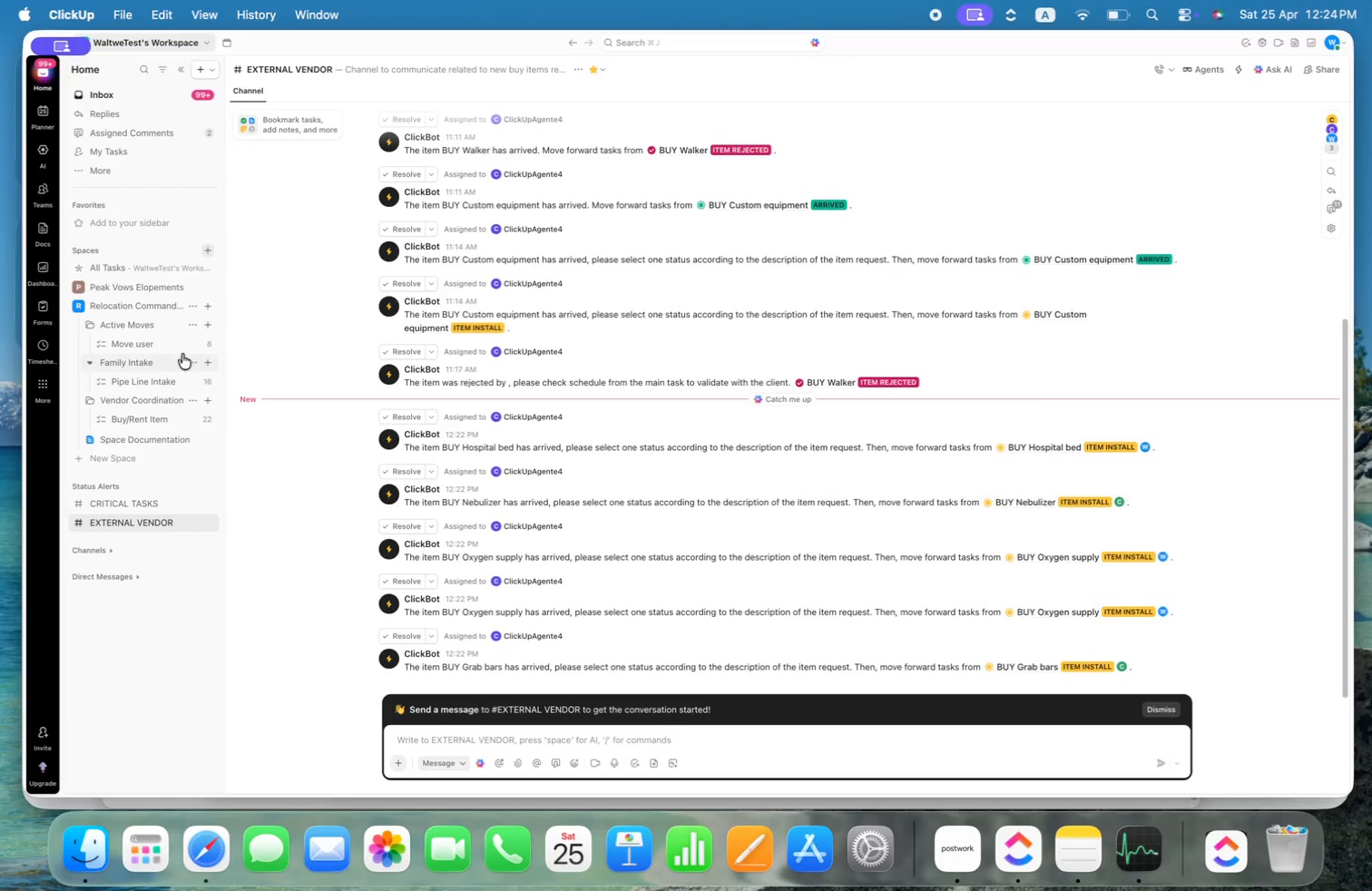 
mouse_move([156, 427])
 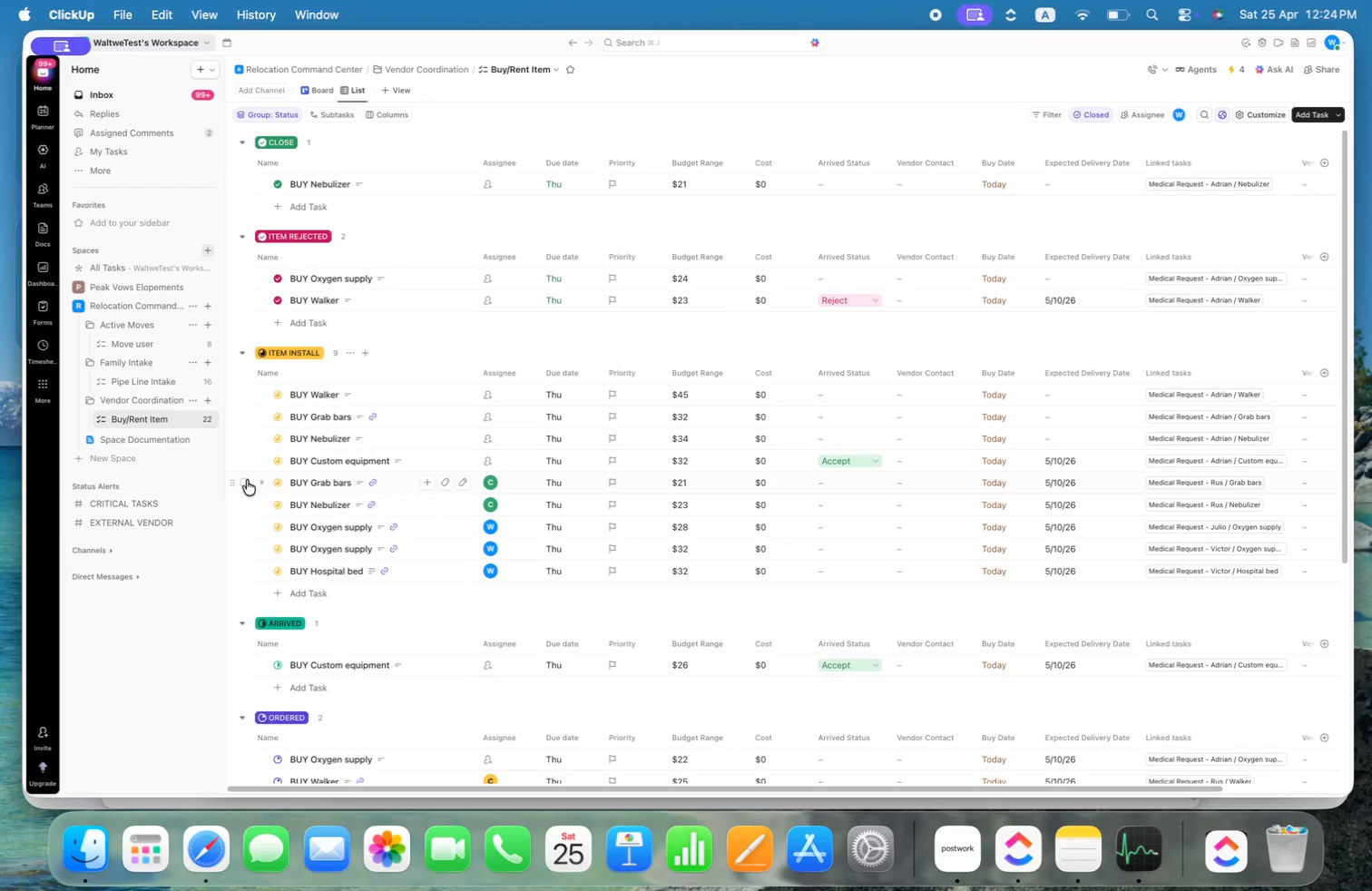 
double_click([245, 506])
 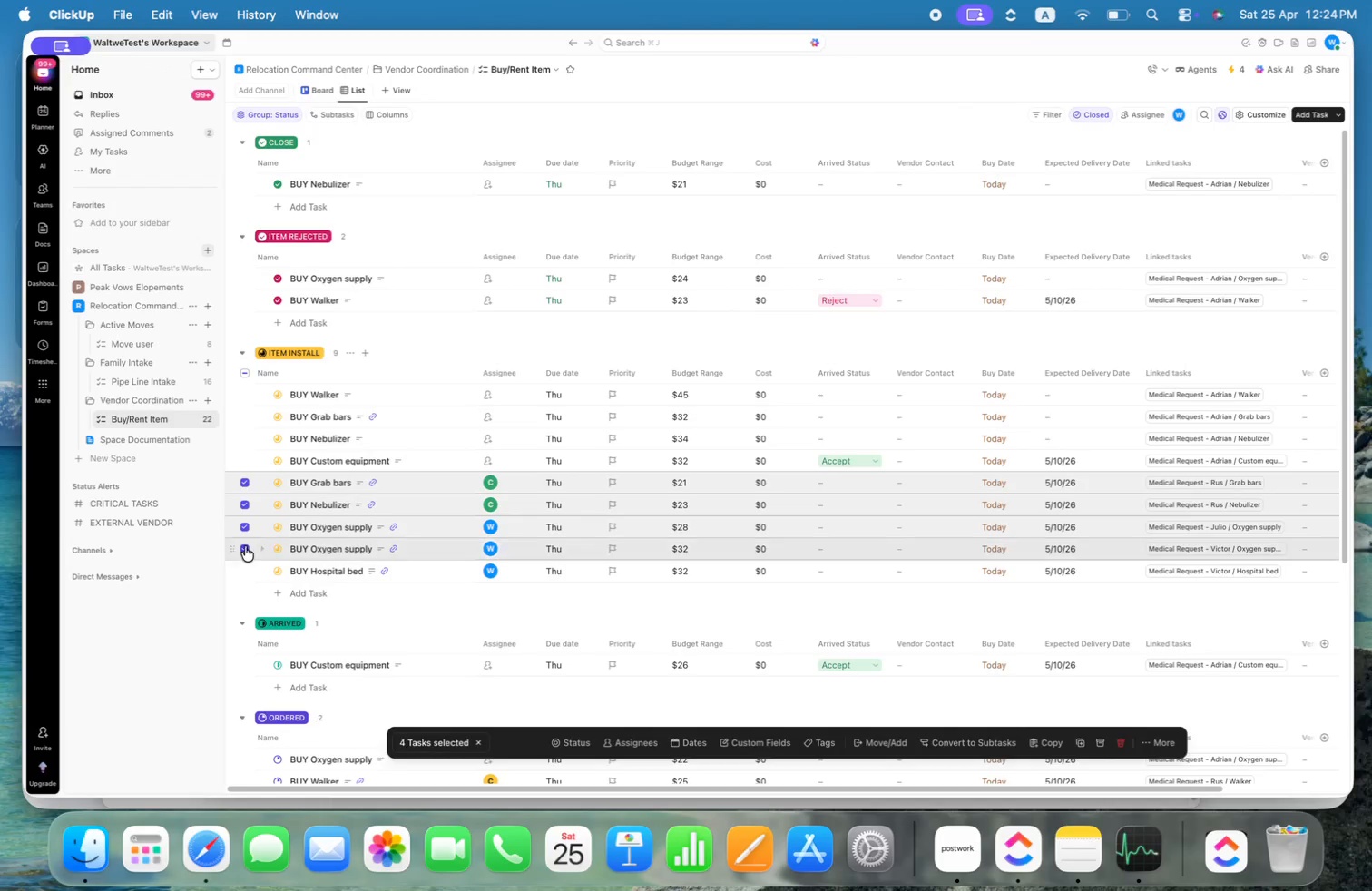 
left_click([245, 573])
 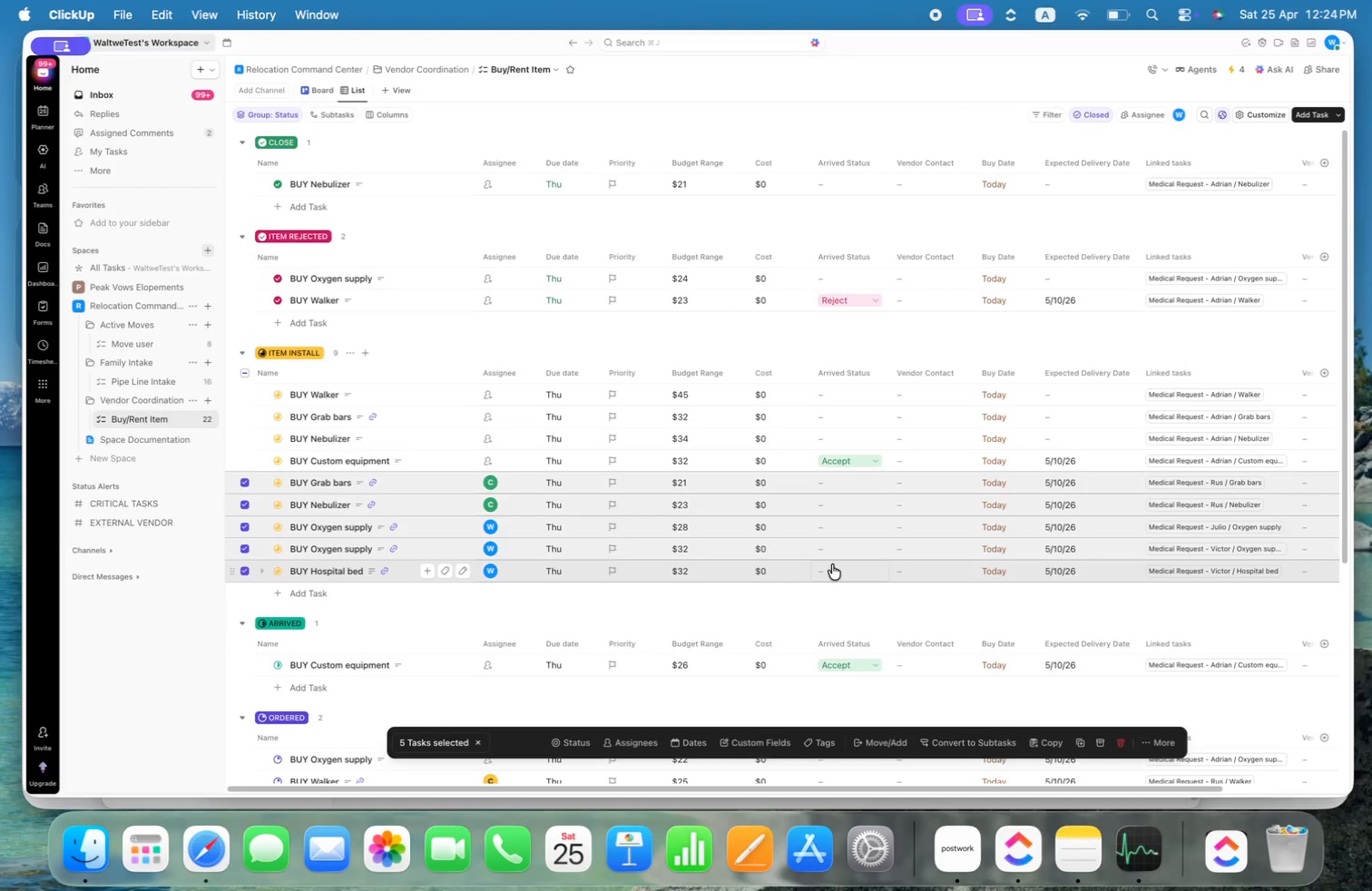 
mouse_move([588, 720])
 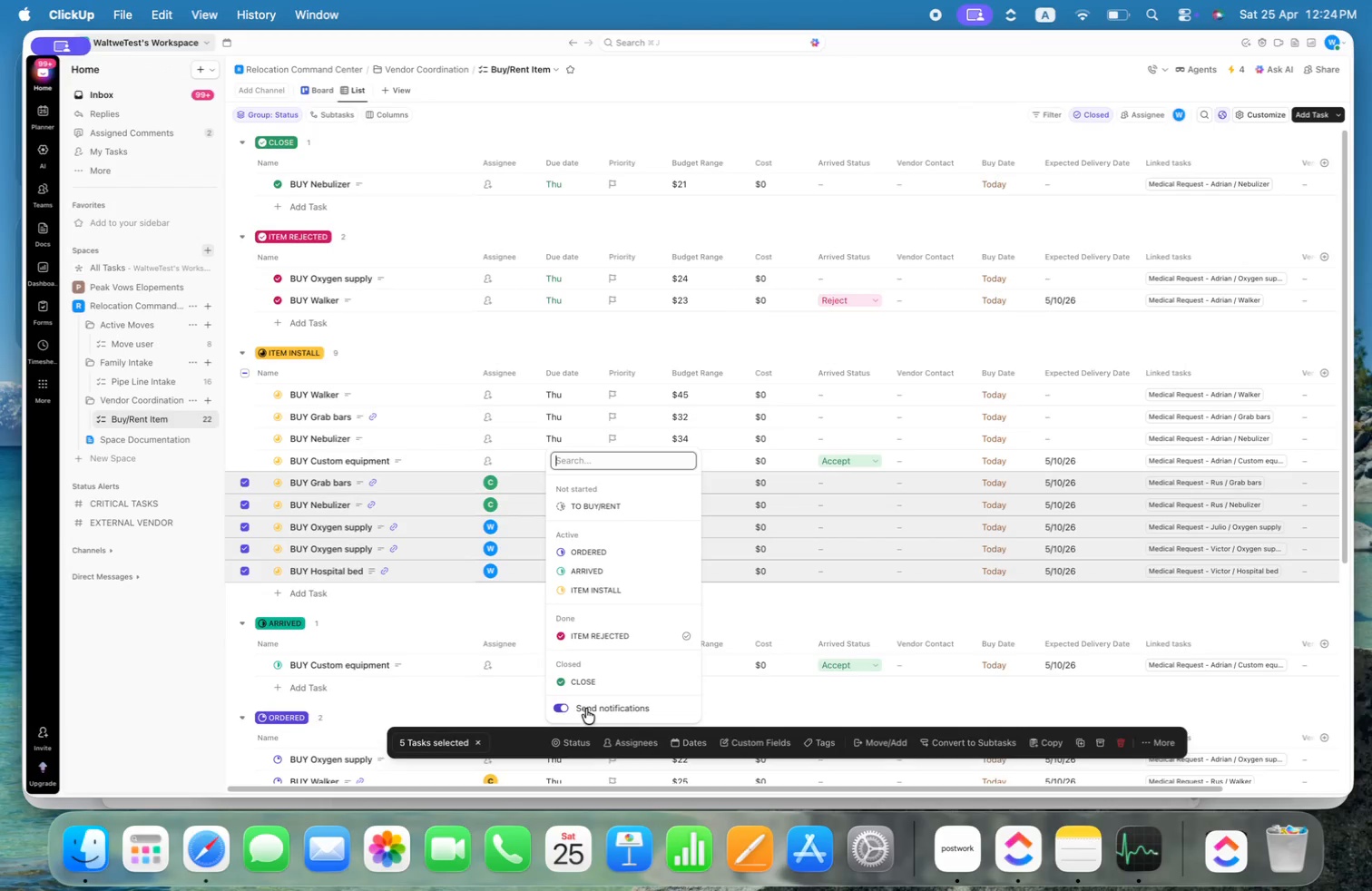 
left_click([590, 680])
 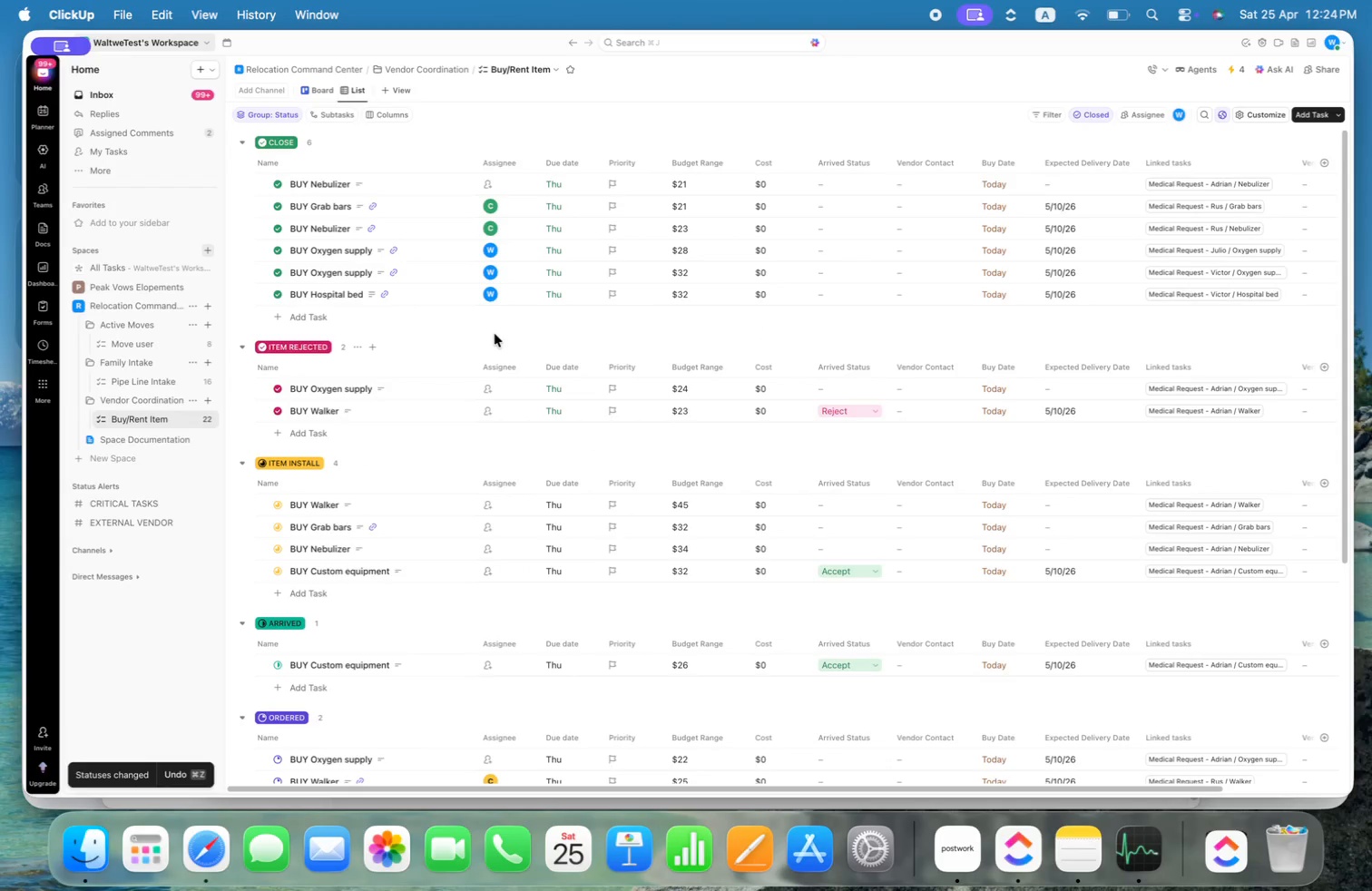 
wait(12.42)
 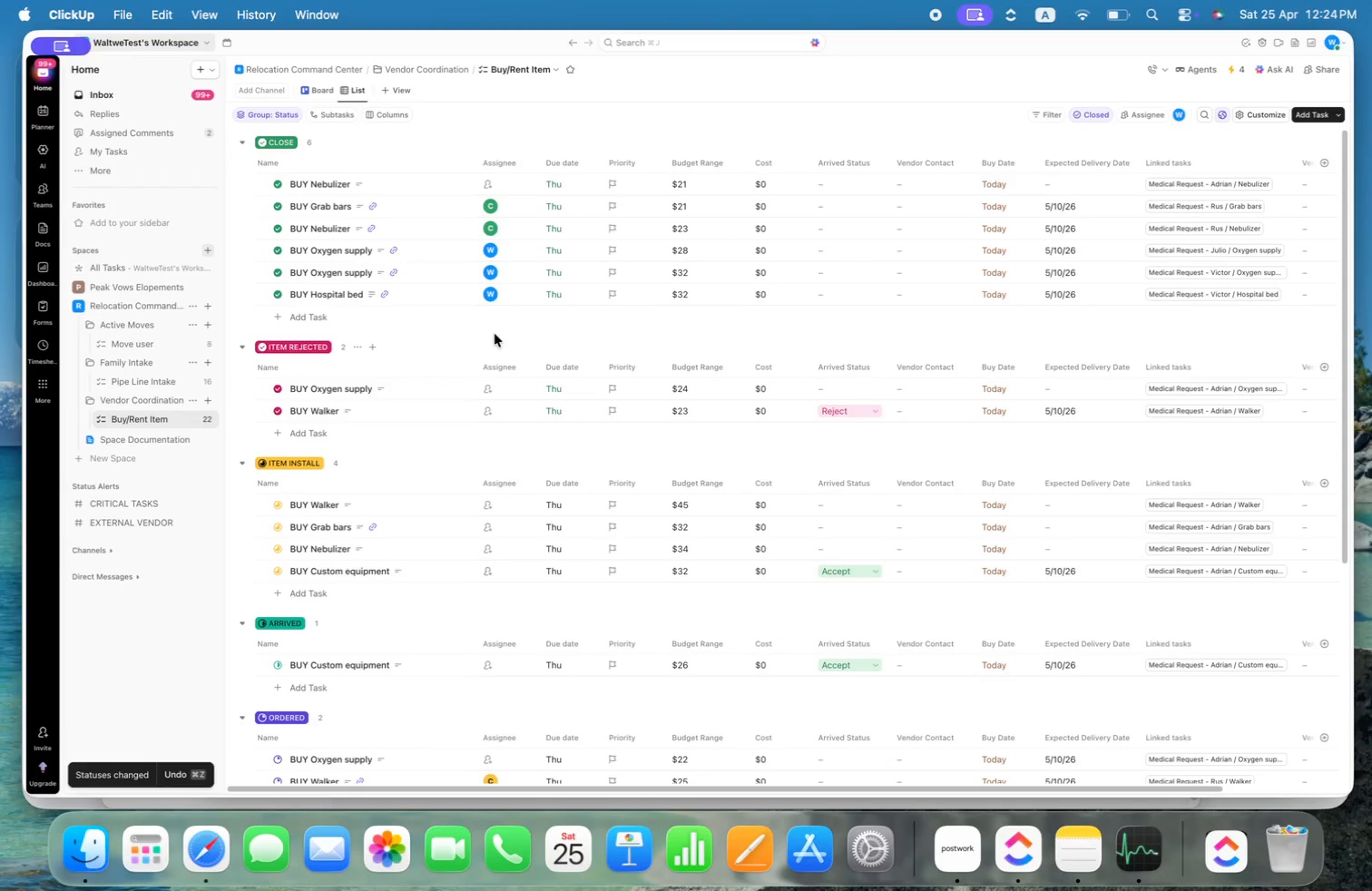 
scroll: coordinate [495, 333], scroll_direction: down, amount: 4.0
 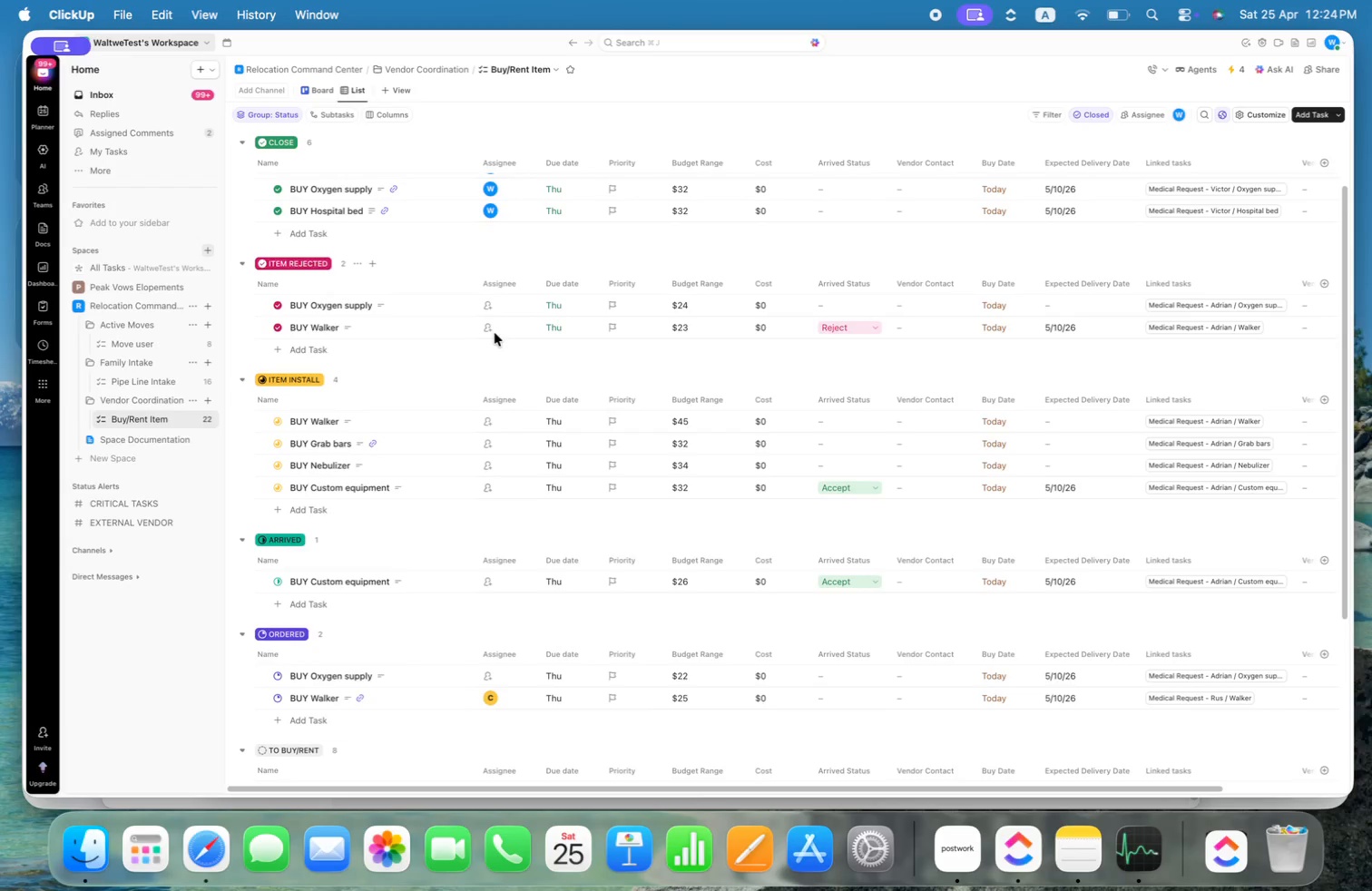 
scroll: coordinate [495, 333], scroll_direction: up, amount: 7.0
 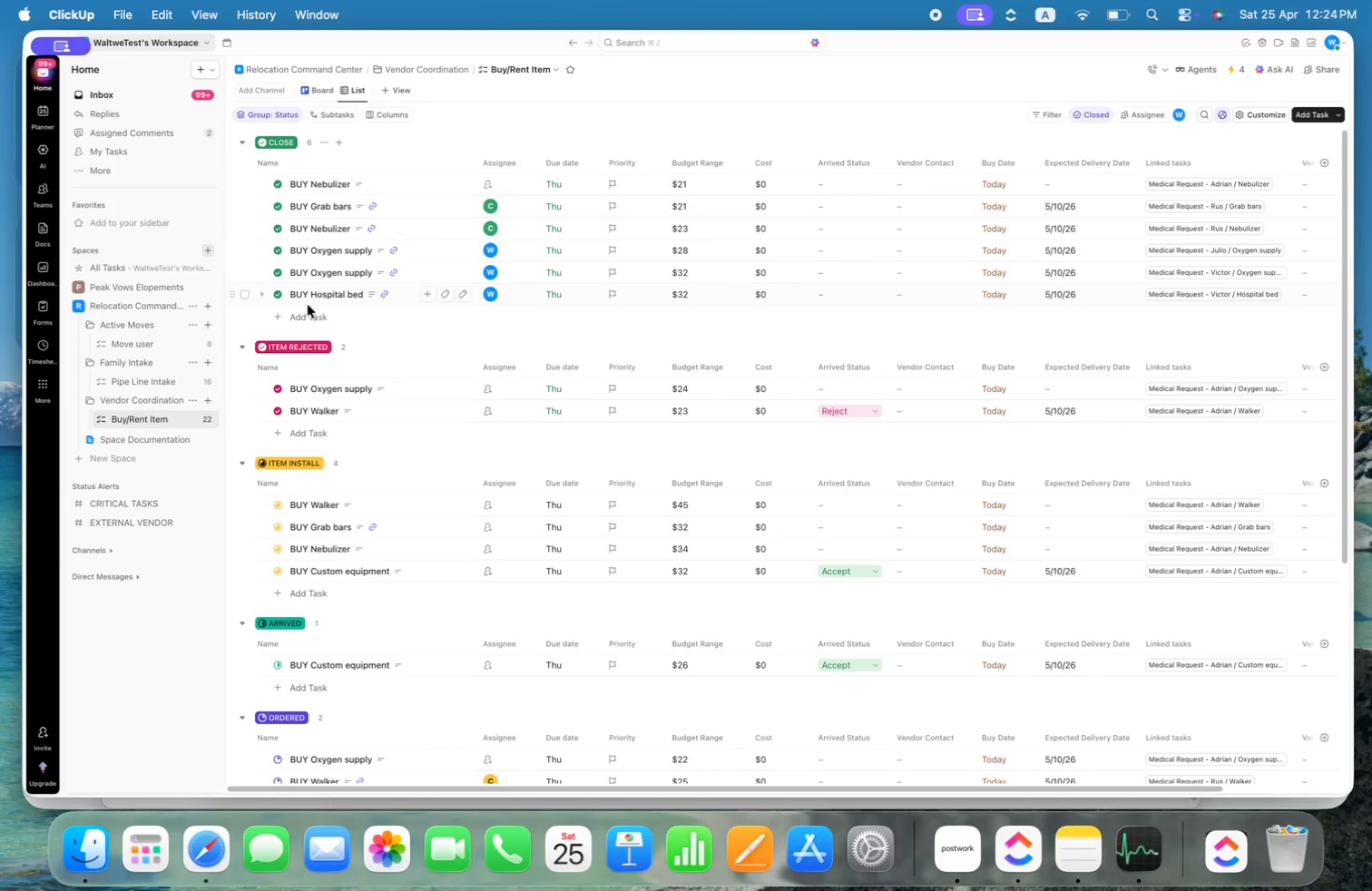 
left_click([244, 295])
 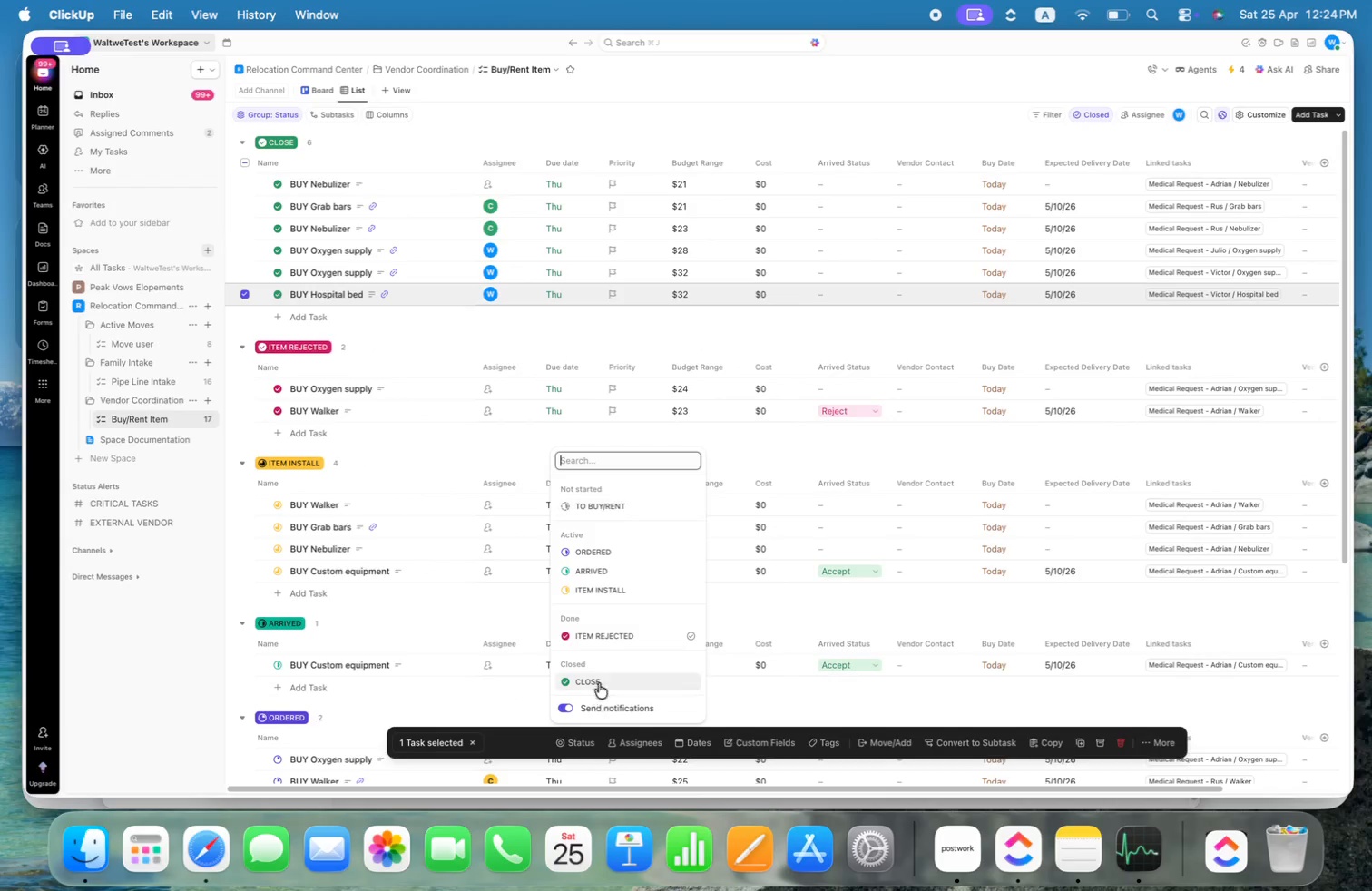 
left_click([607, 637])
 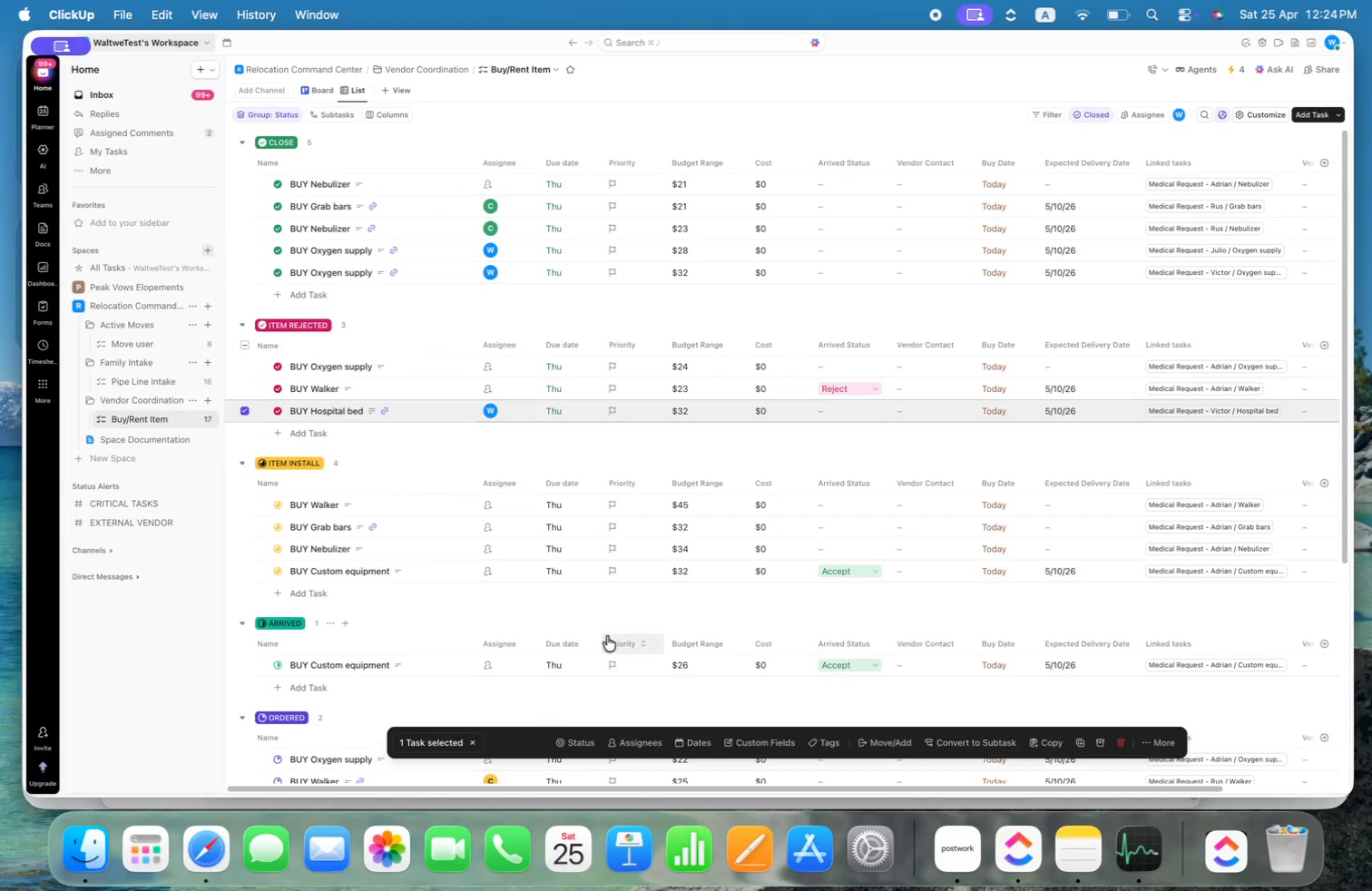 
mouse_move([557, 536])
 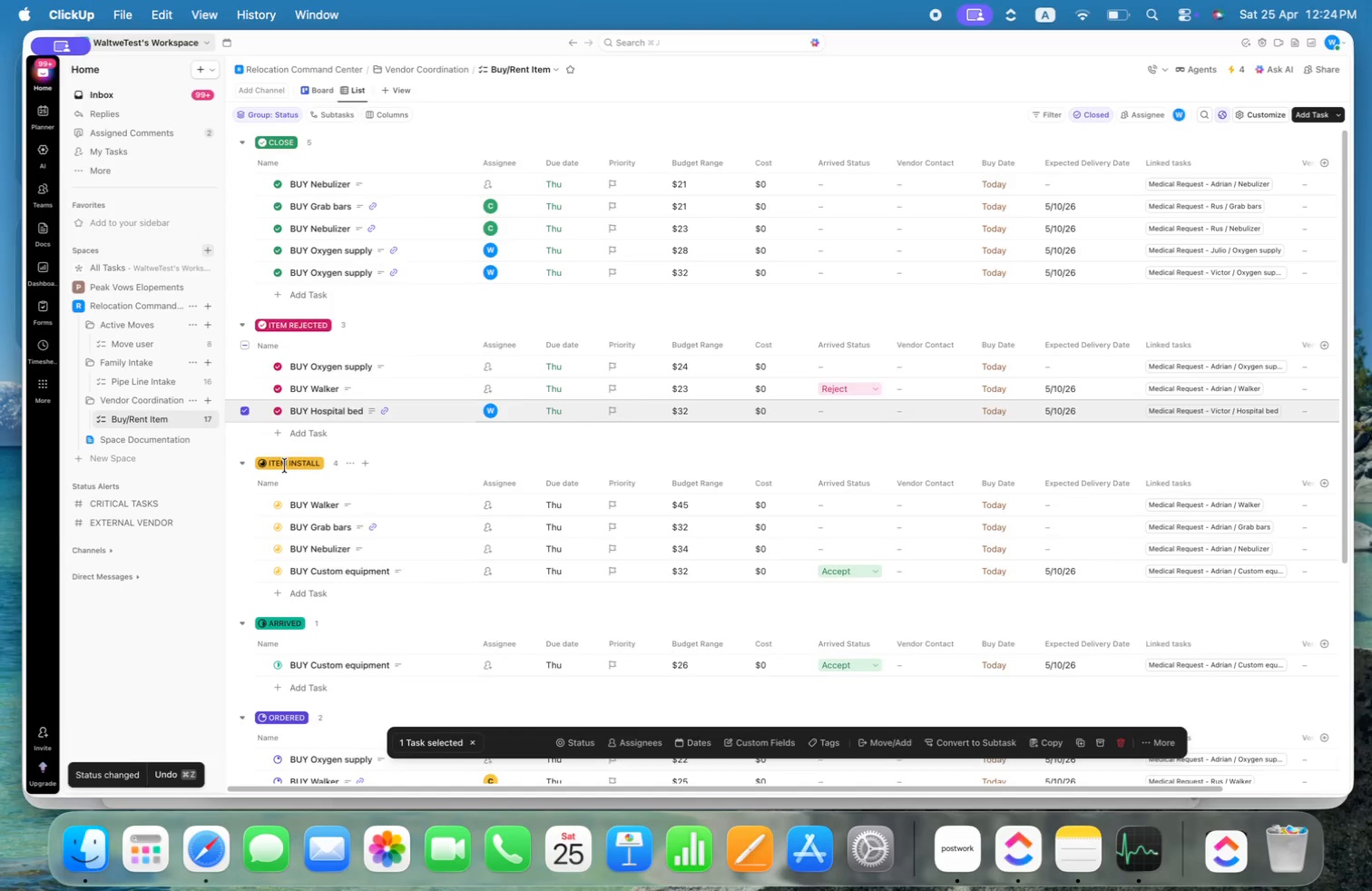 
left_click([845, 548])
 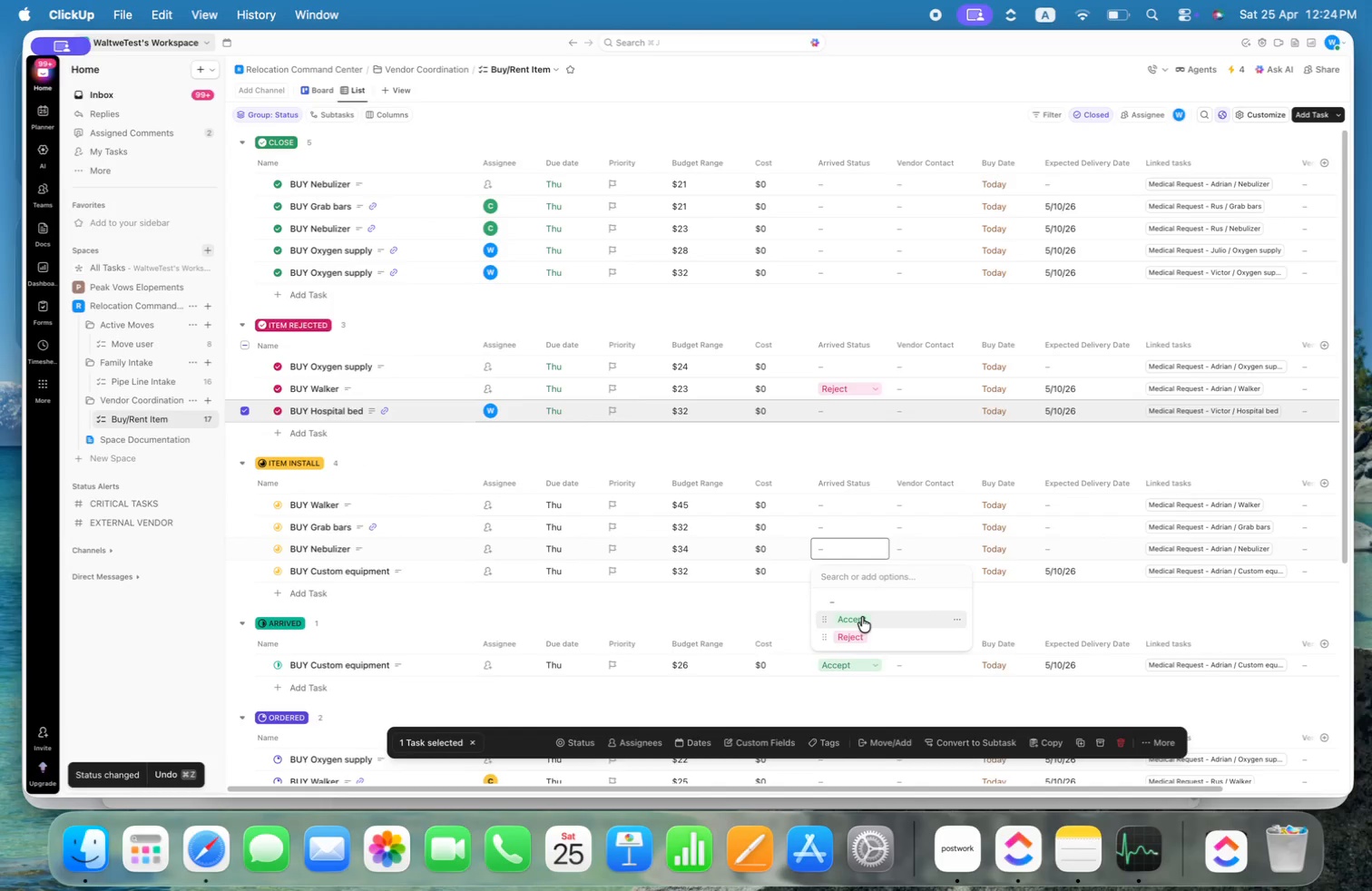 
left_click([862, 617])
 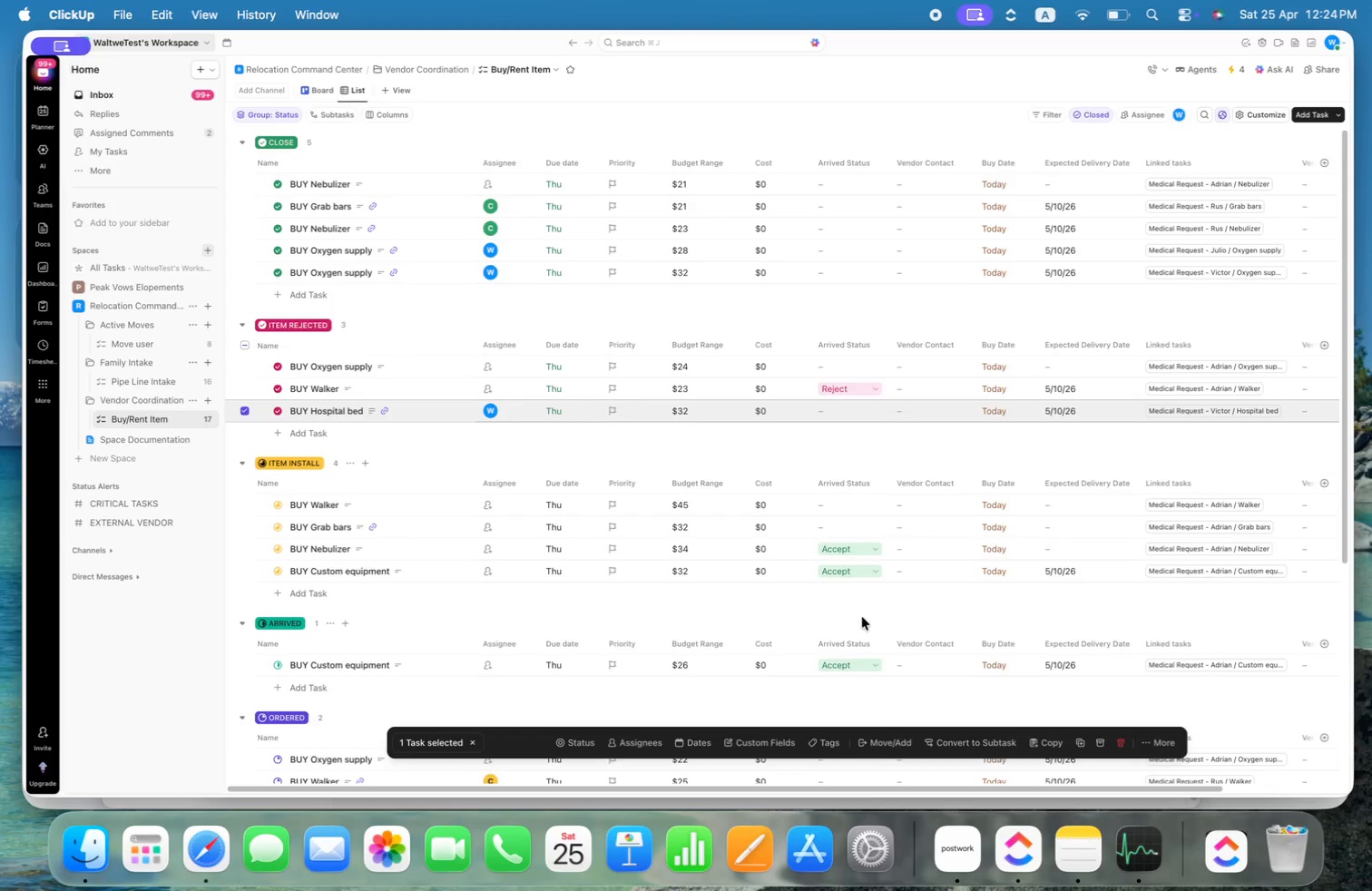 
left_click([244, 412])
 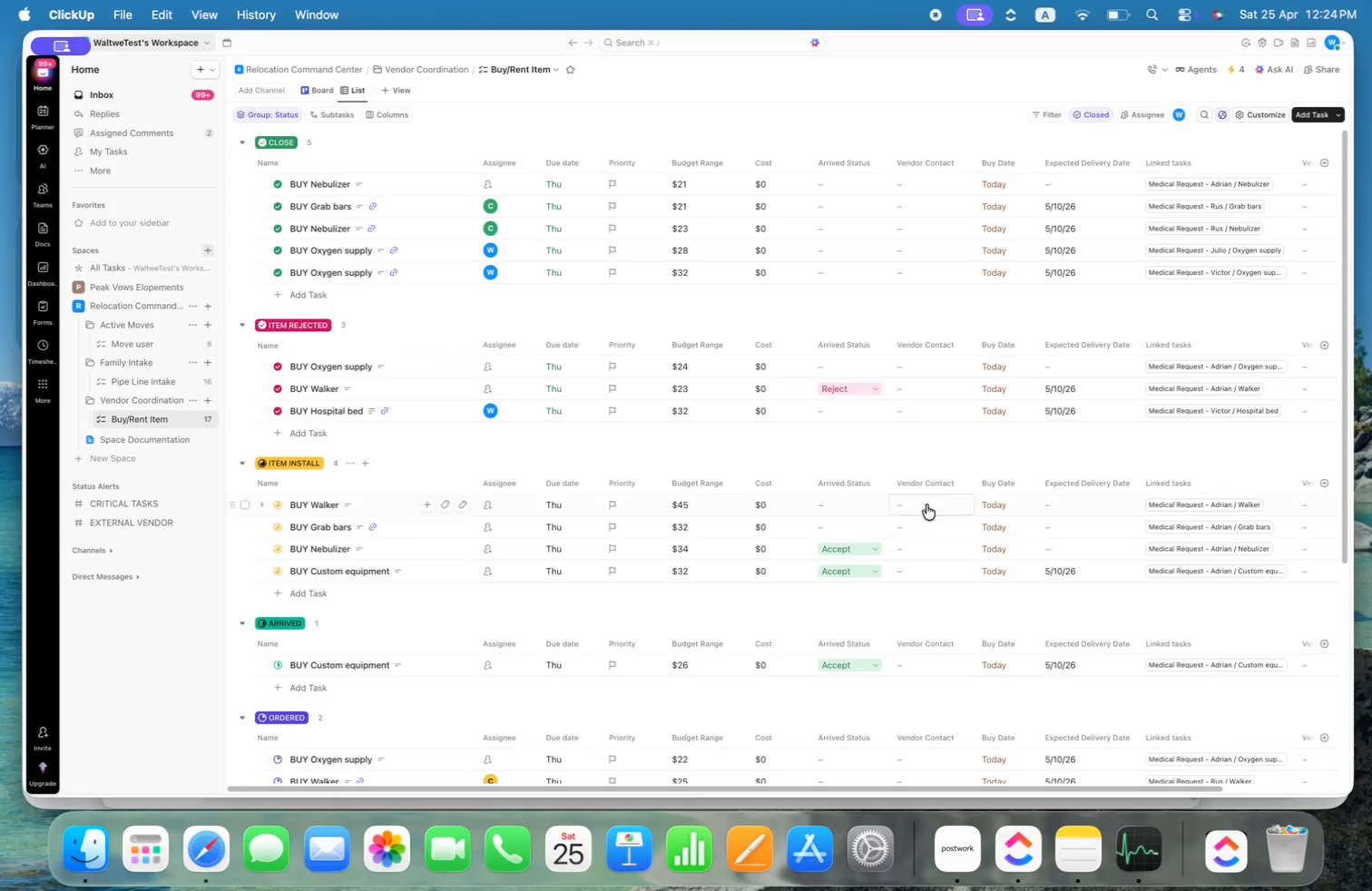 
left_click([847, 524])
 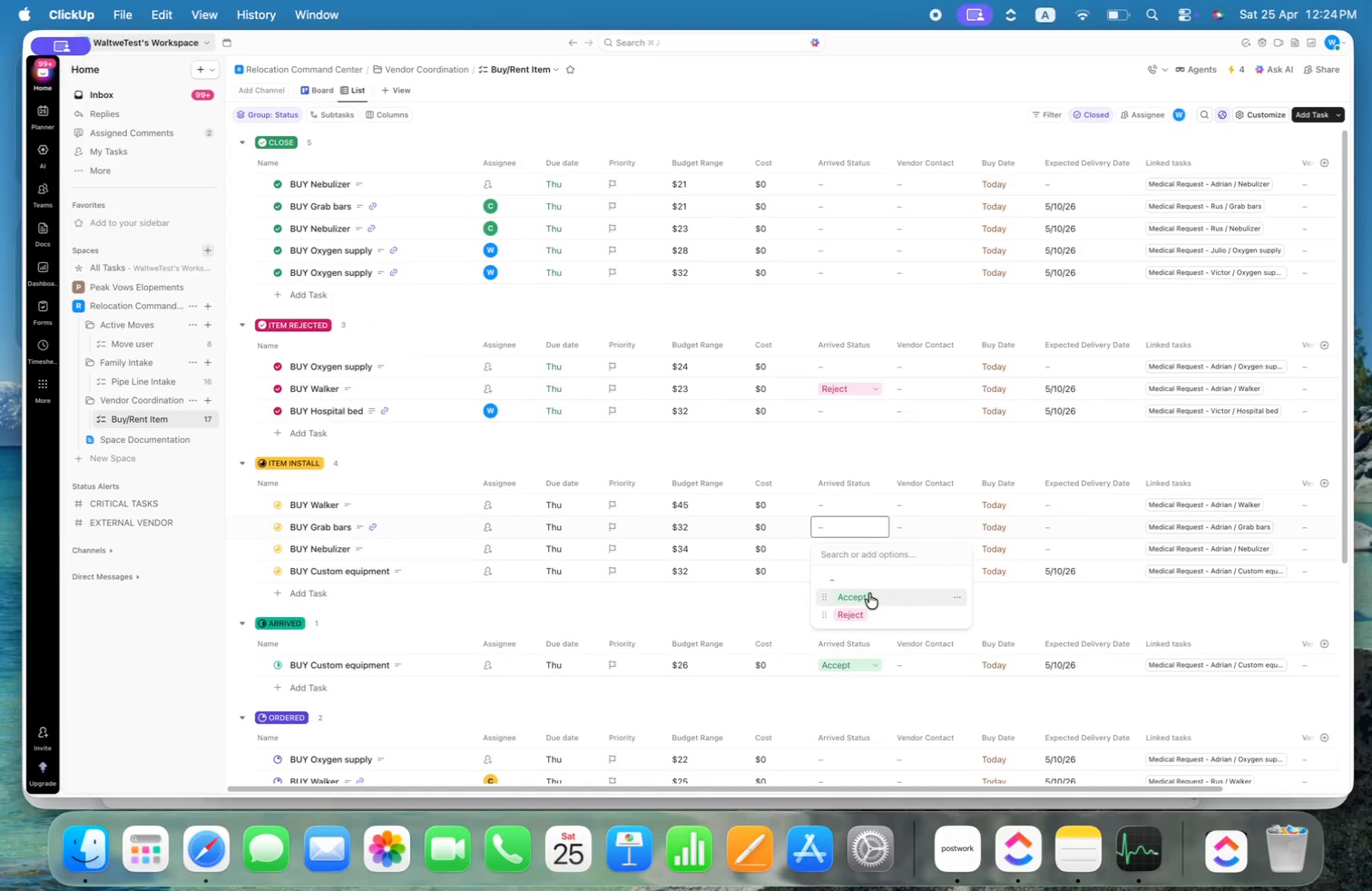 
left_click([869, 593])
 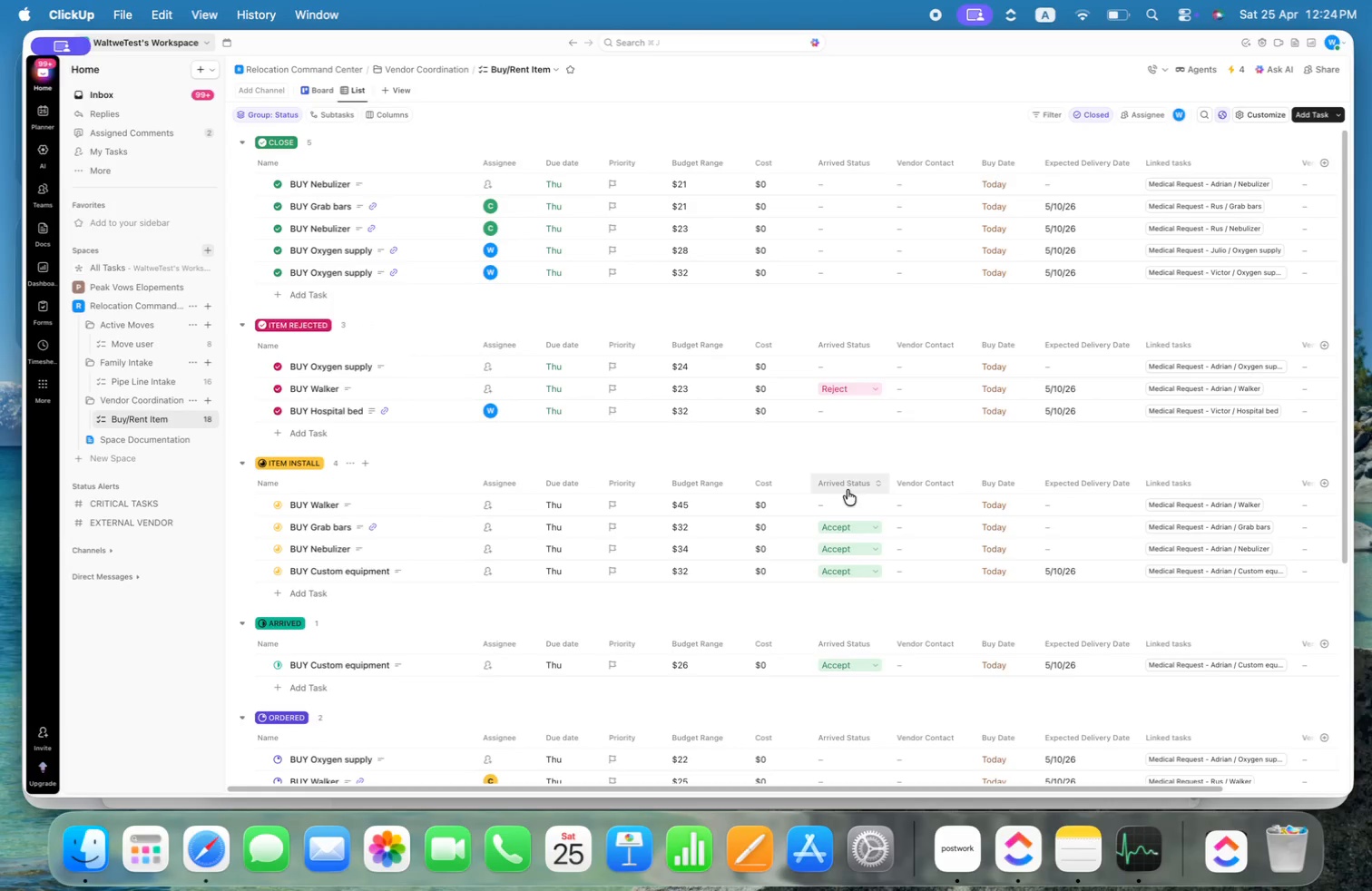 
left_click([832, 500])
 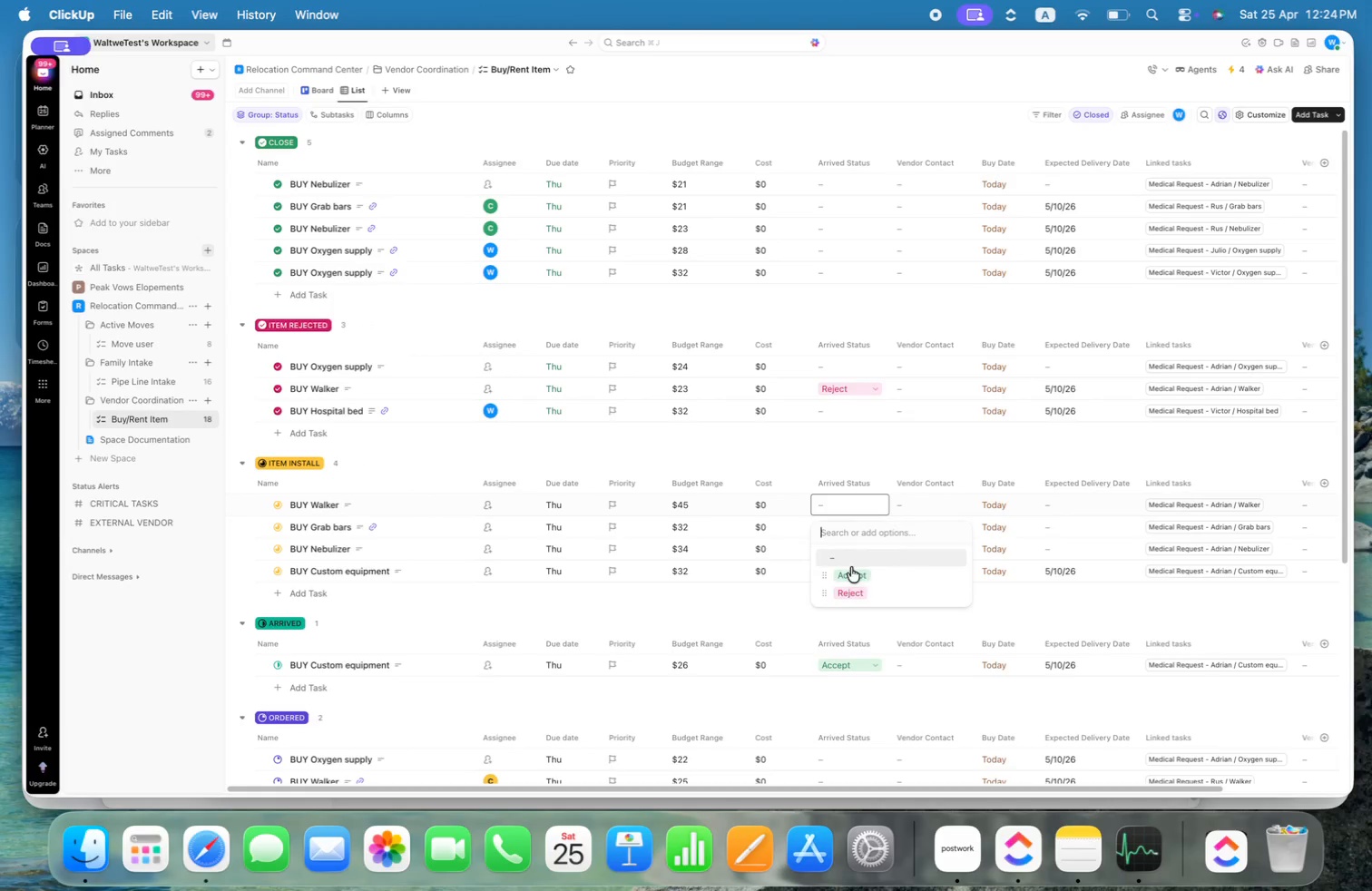 
left_click([855, 590])
 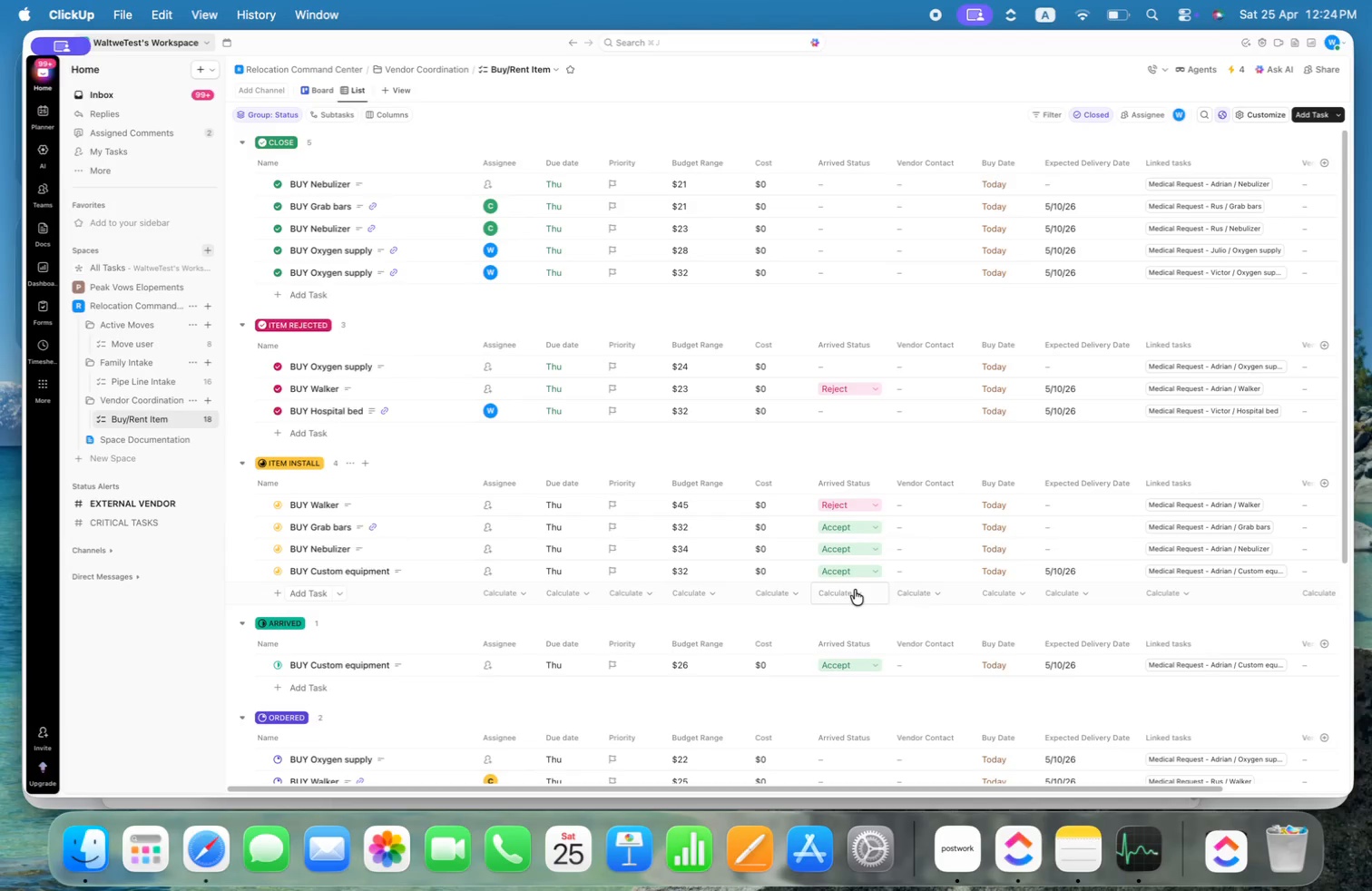 
left_click([867, 618])
 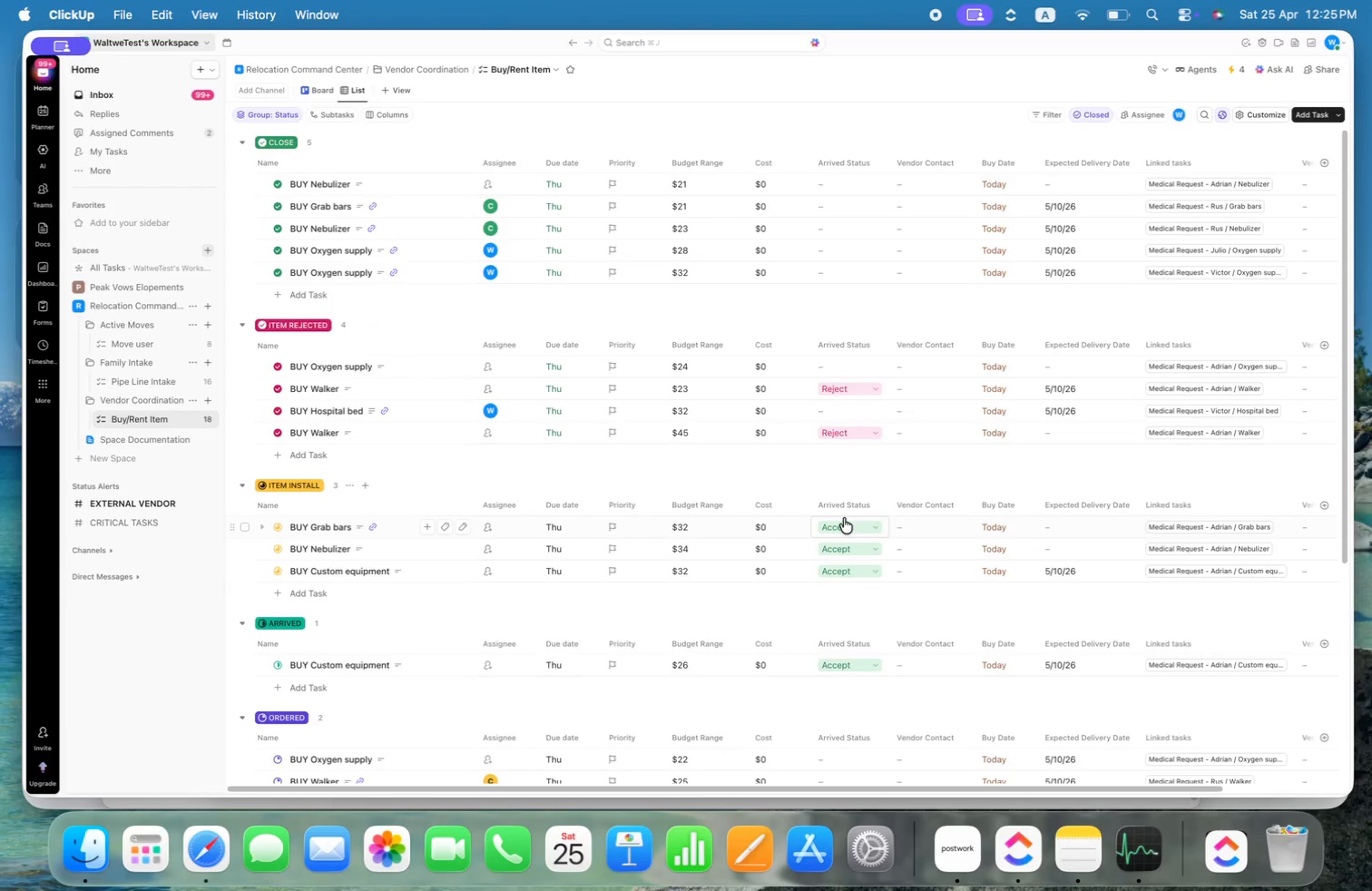 
wait(10.51)
 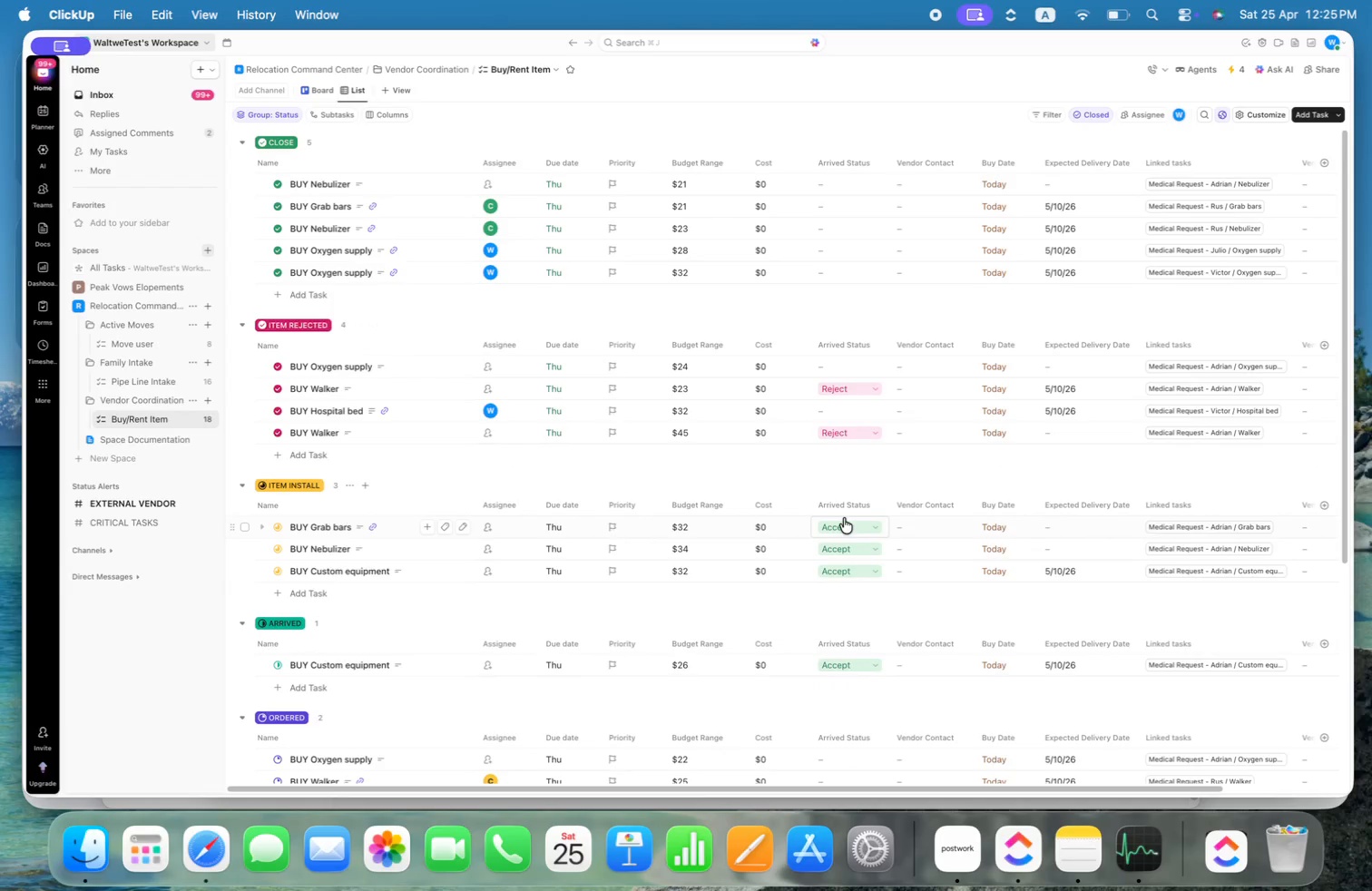 
left_click([148, 504])
 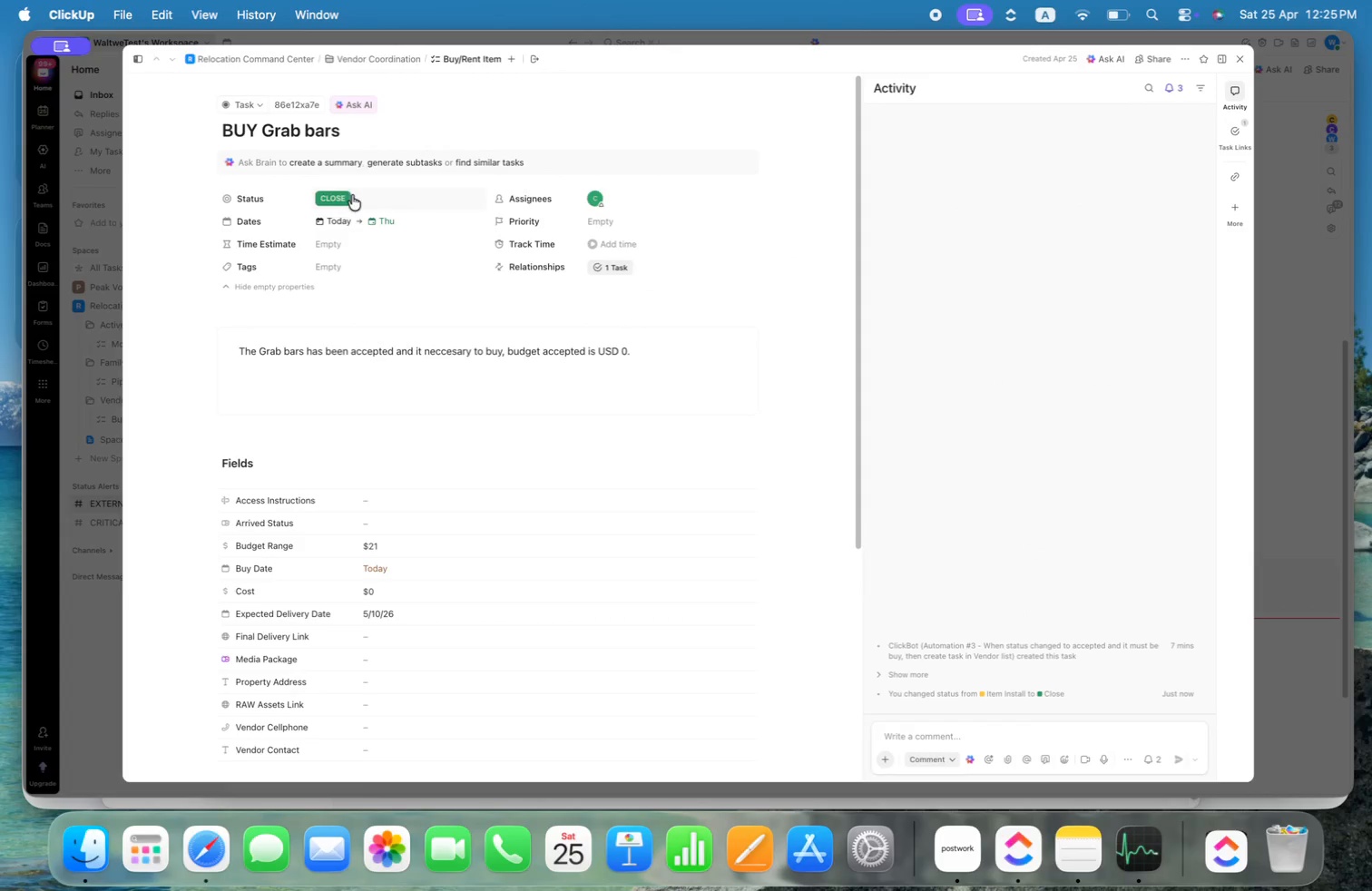 
wait(6.12)
 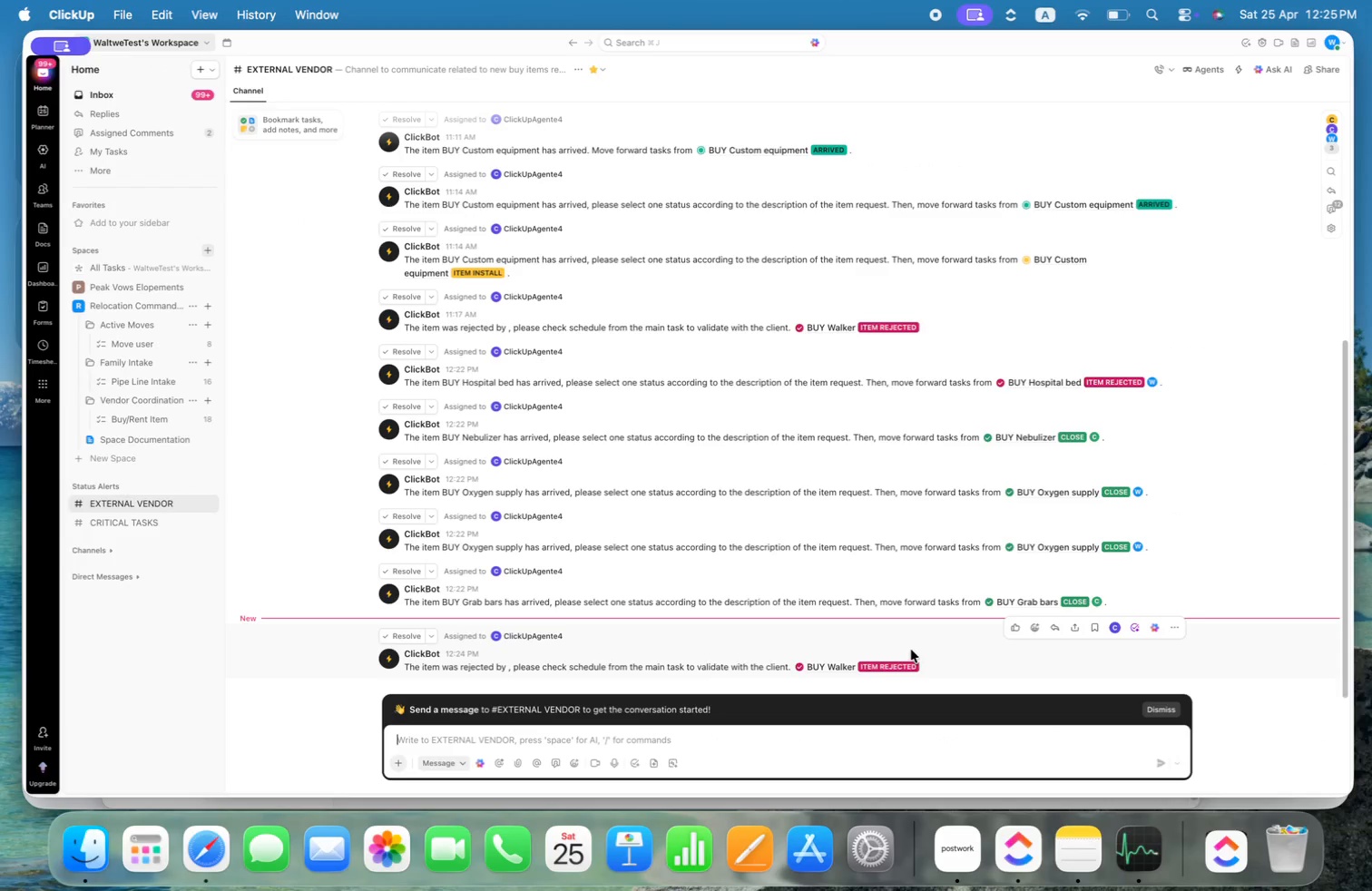 
left_click([609, 267])
 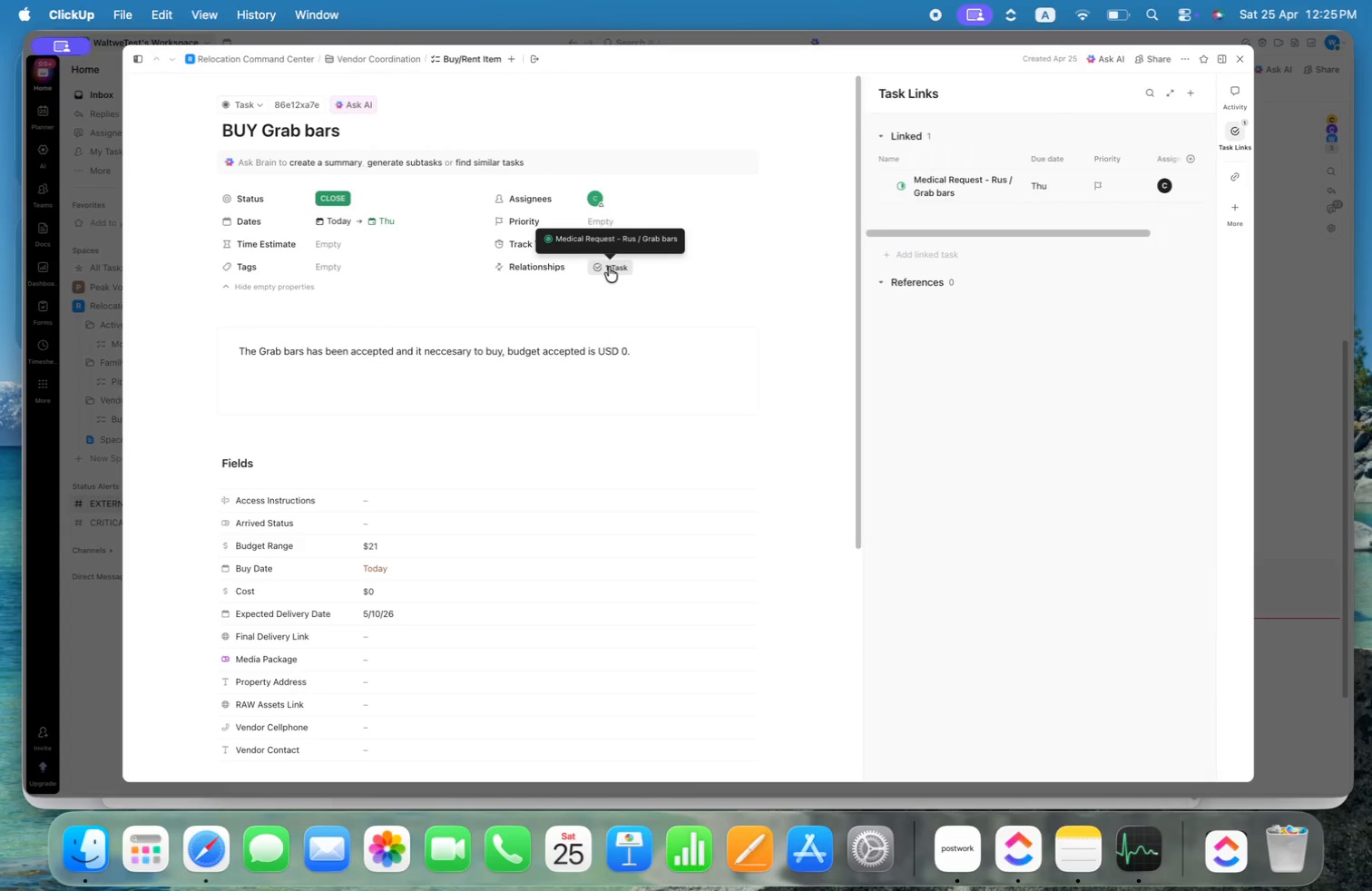 
left_click([955, 184])
 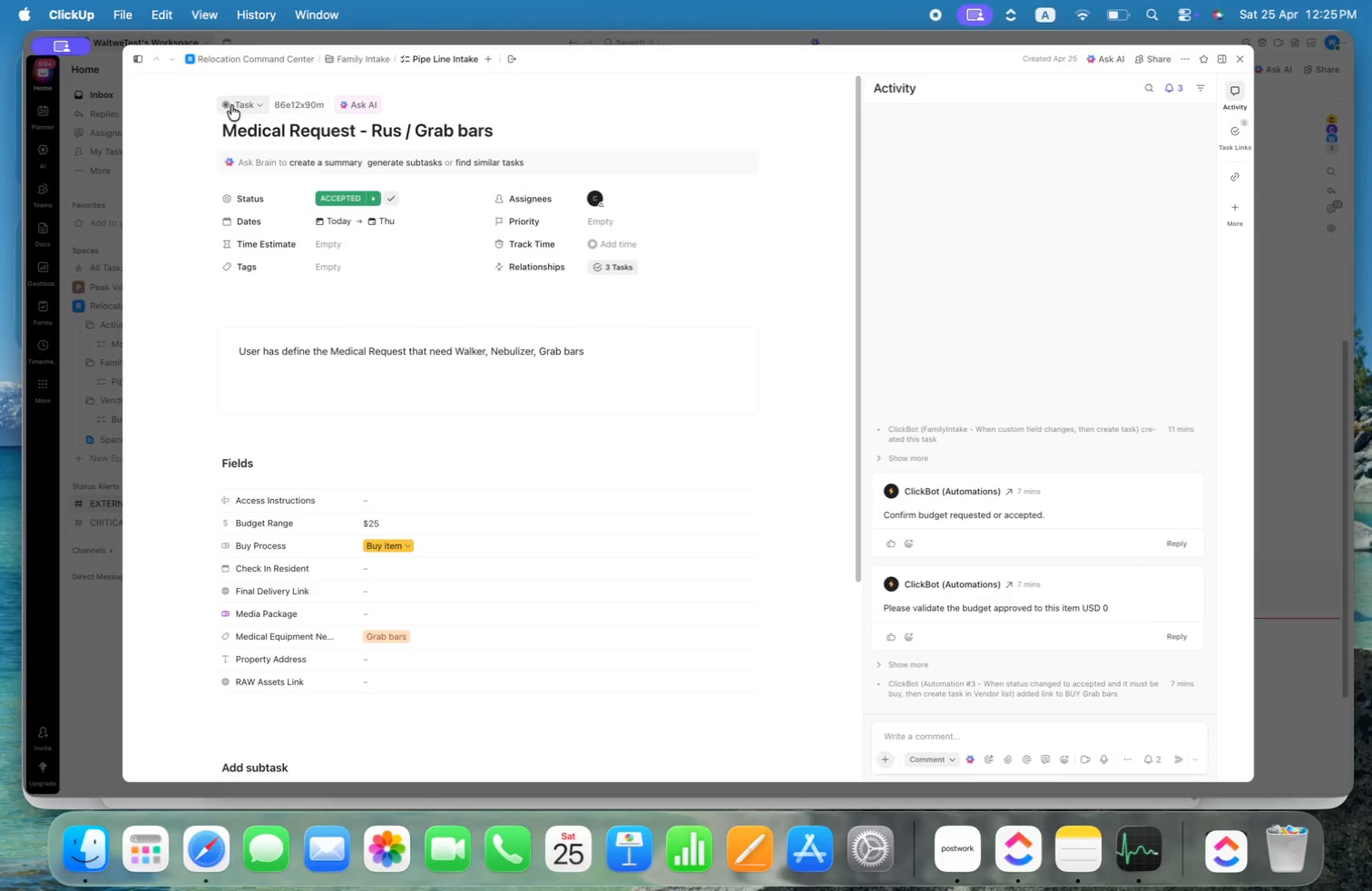 
left_click_drag(start_coordinate=[230, 136], to_coordinate=[588, 134])
 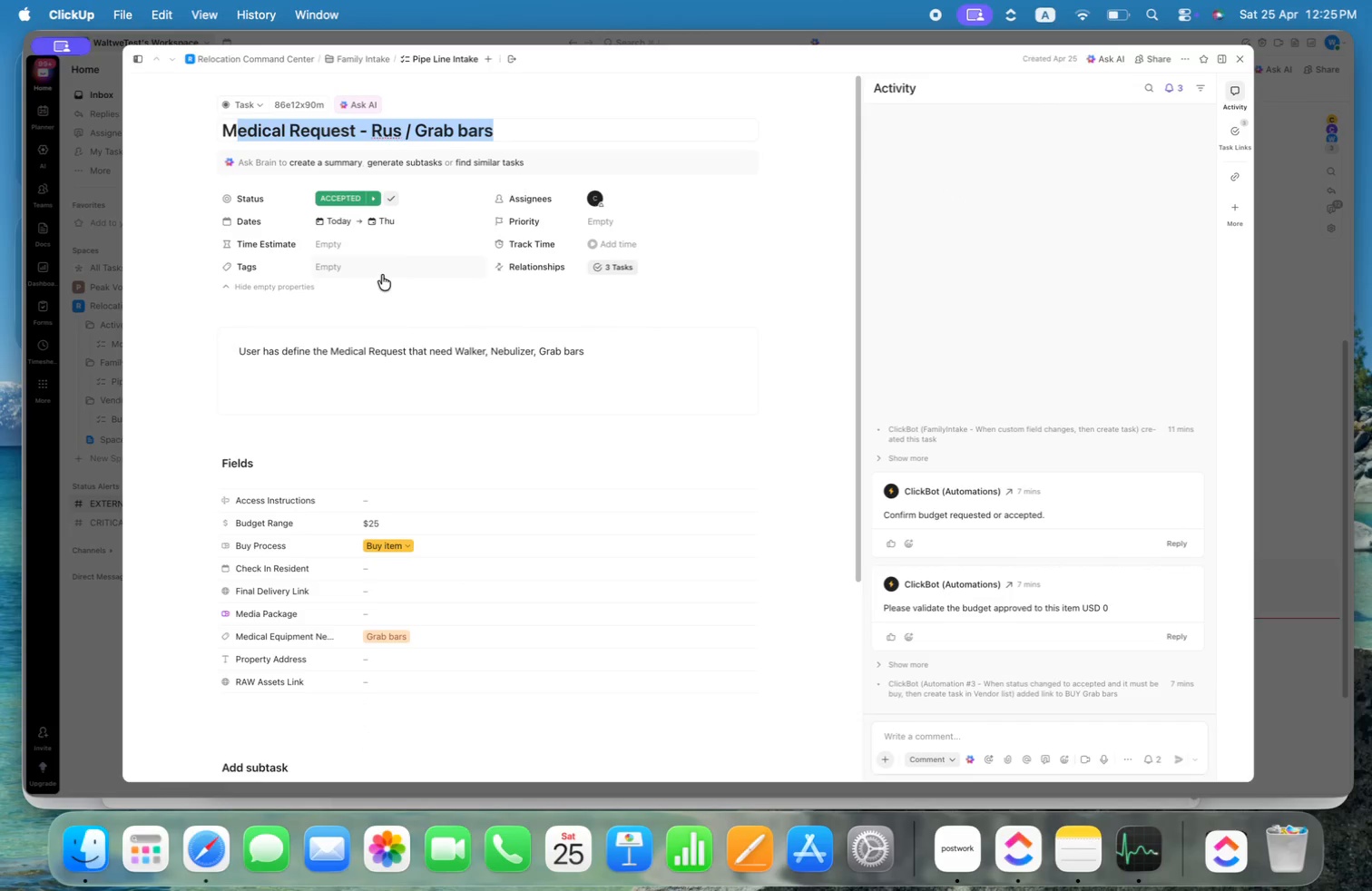 
left_click_drag(start_coordinate=[238, 357], to_coordinate=[582, 357])
 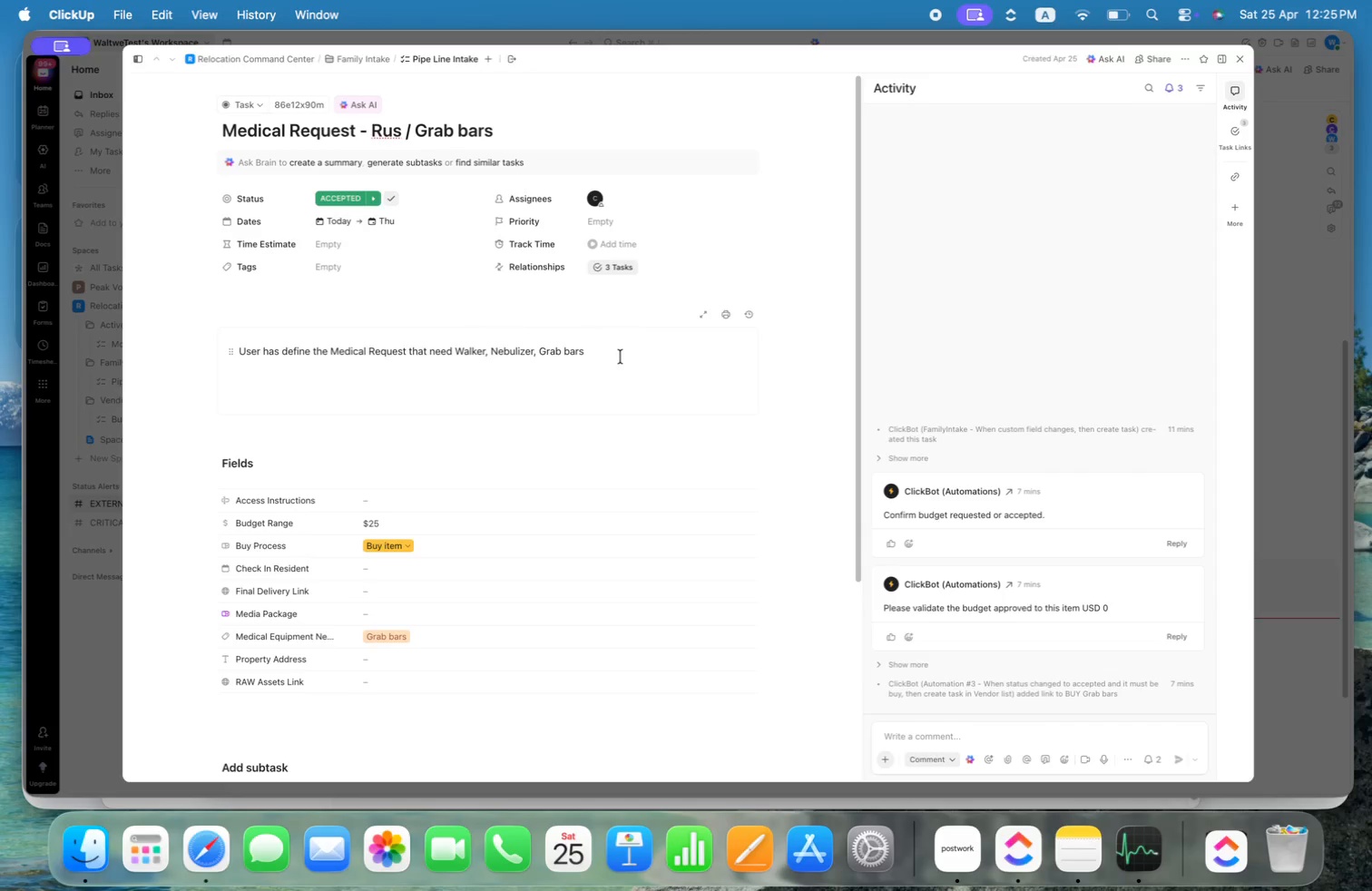 
left_click_drag(start_coordinate=[611, 353], to_coordinate=[170, 338])
 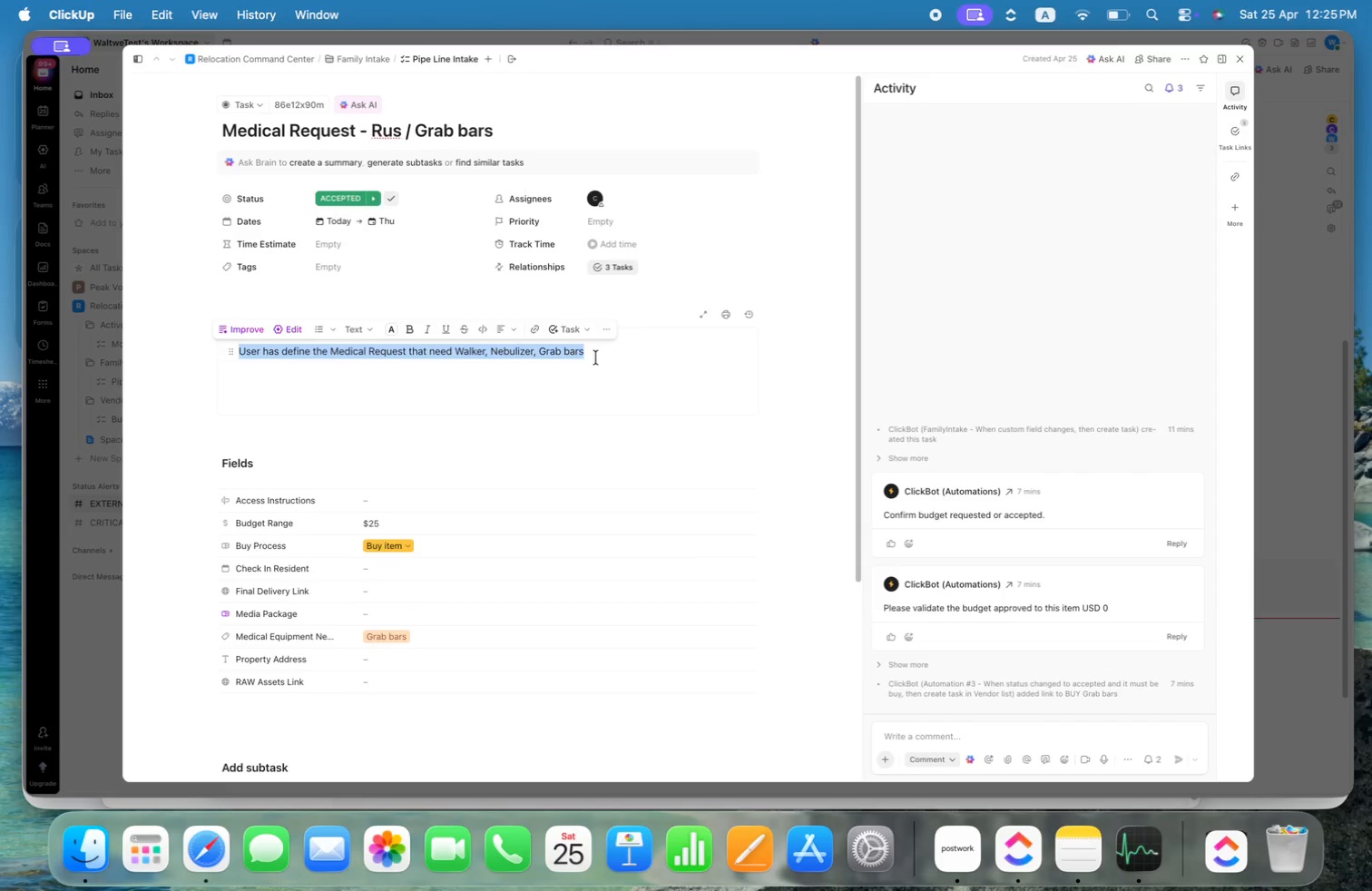 
left_click([622, 357])
 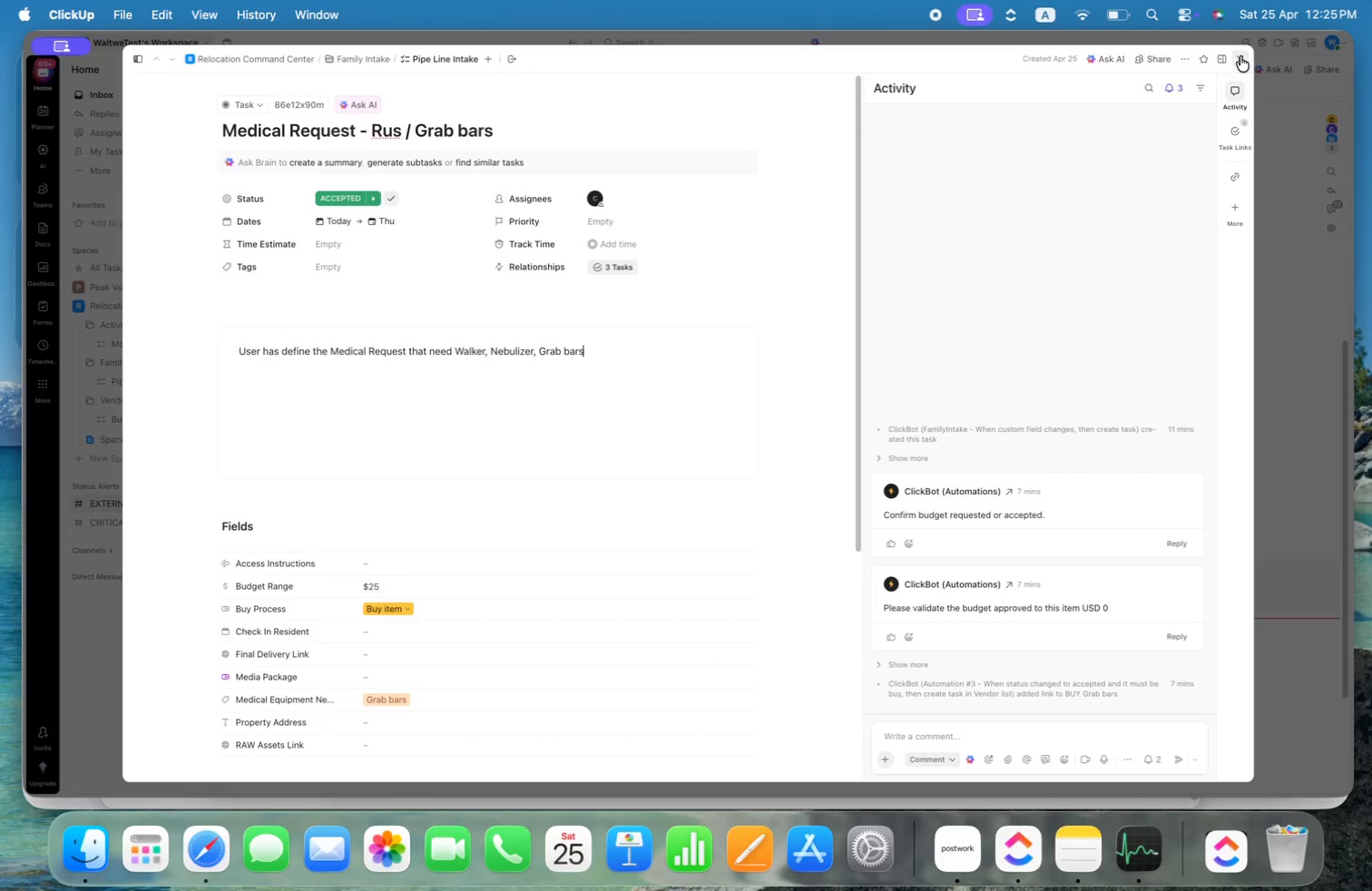 
scroll: coordinate [422, 475], scroll_direction: down, amount: 22.0
 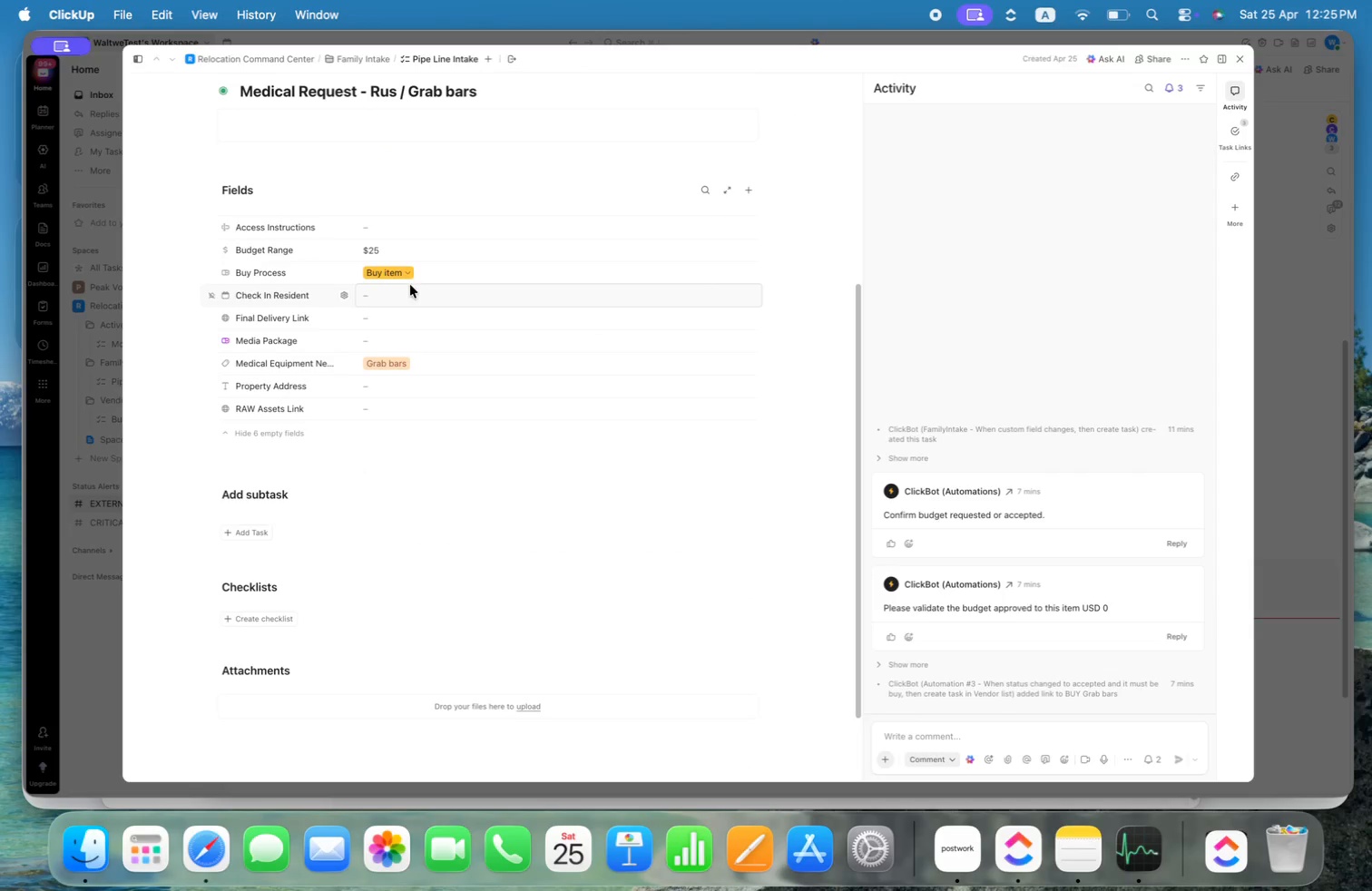 
scroll: coordinate [407, 376], scroll_direction: up, amount: 1.0
 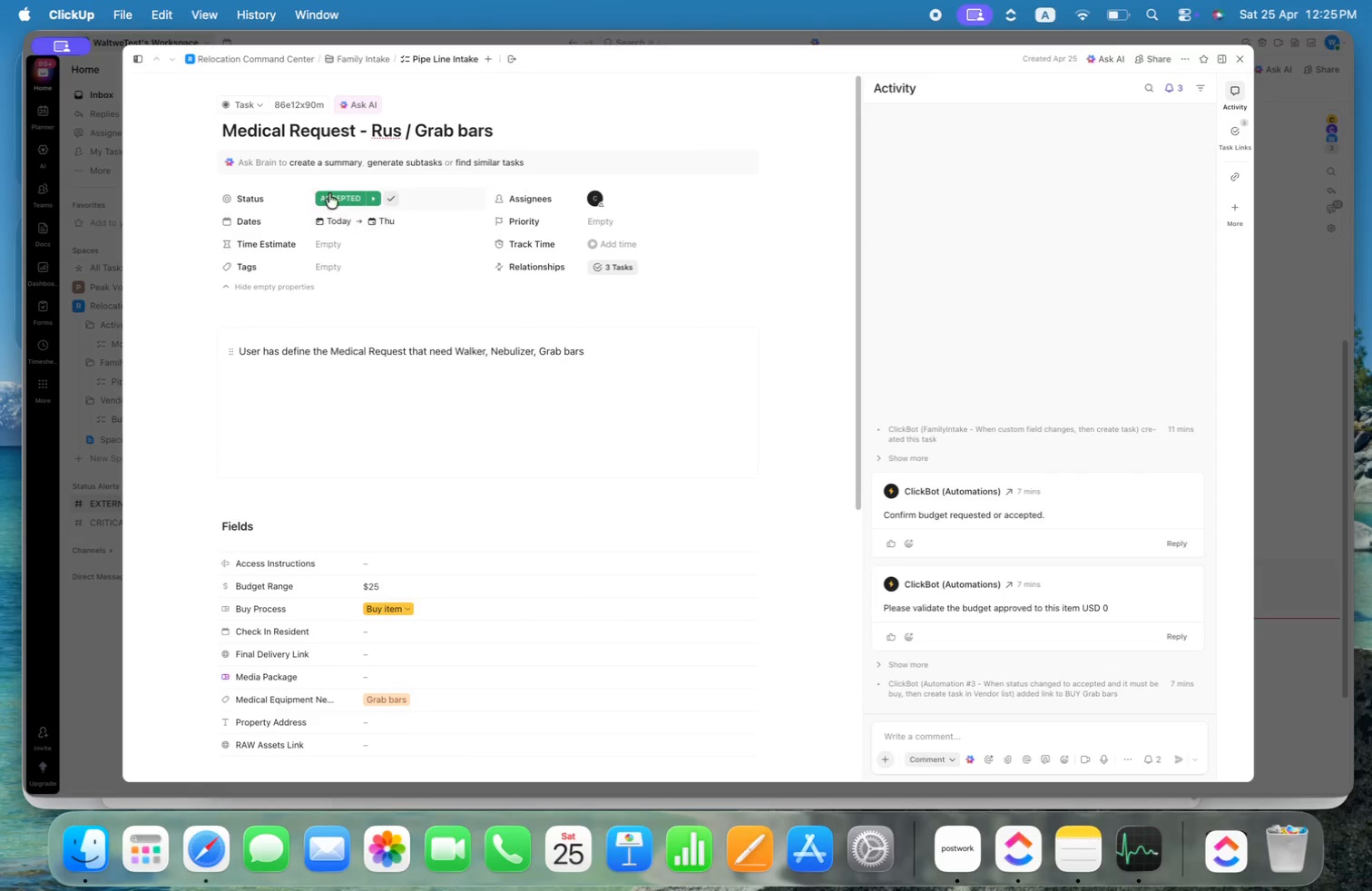 
left_click([330, 196])
 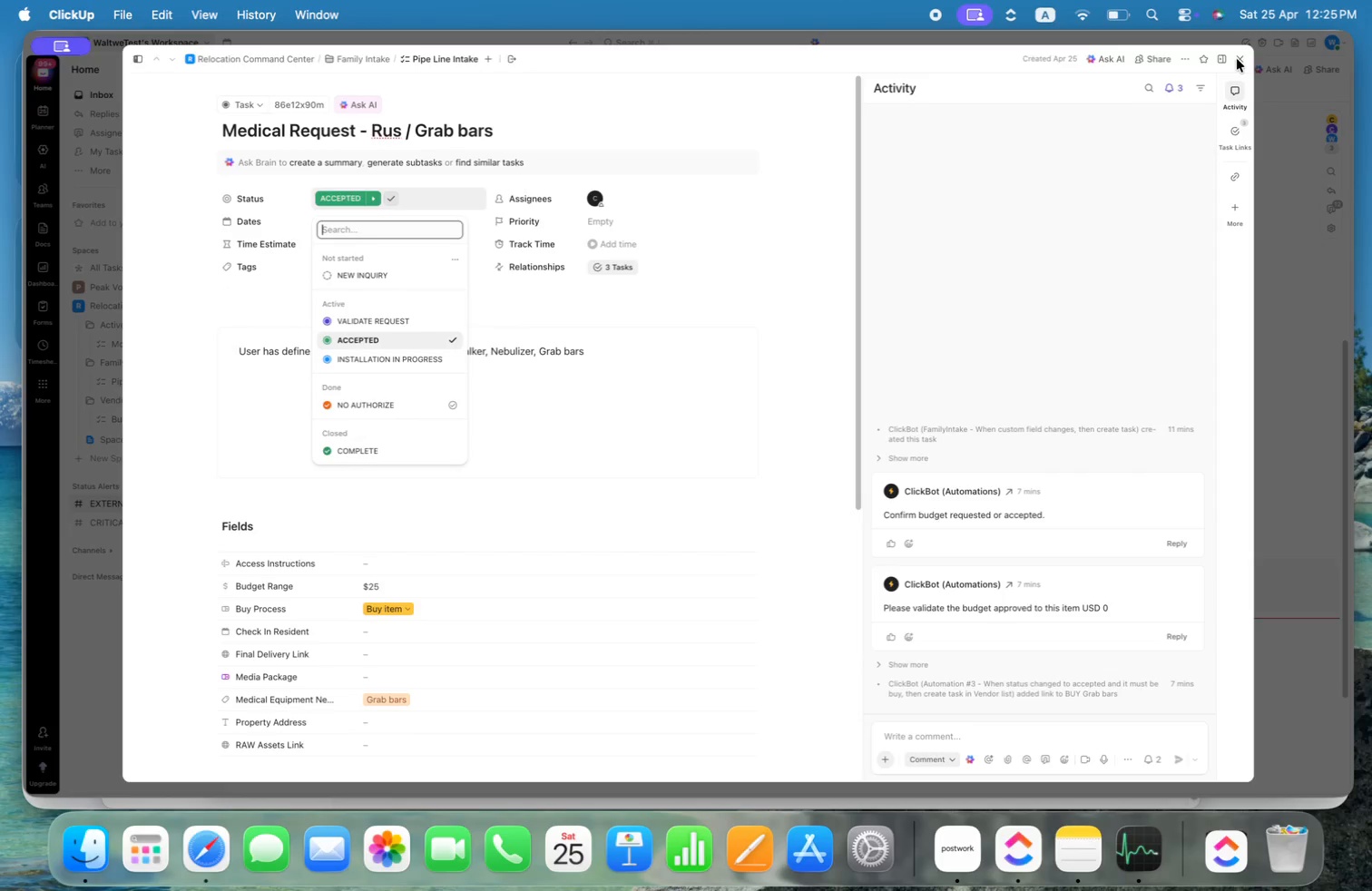 
left_click([1238, 60])
 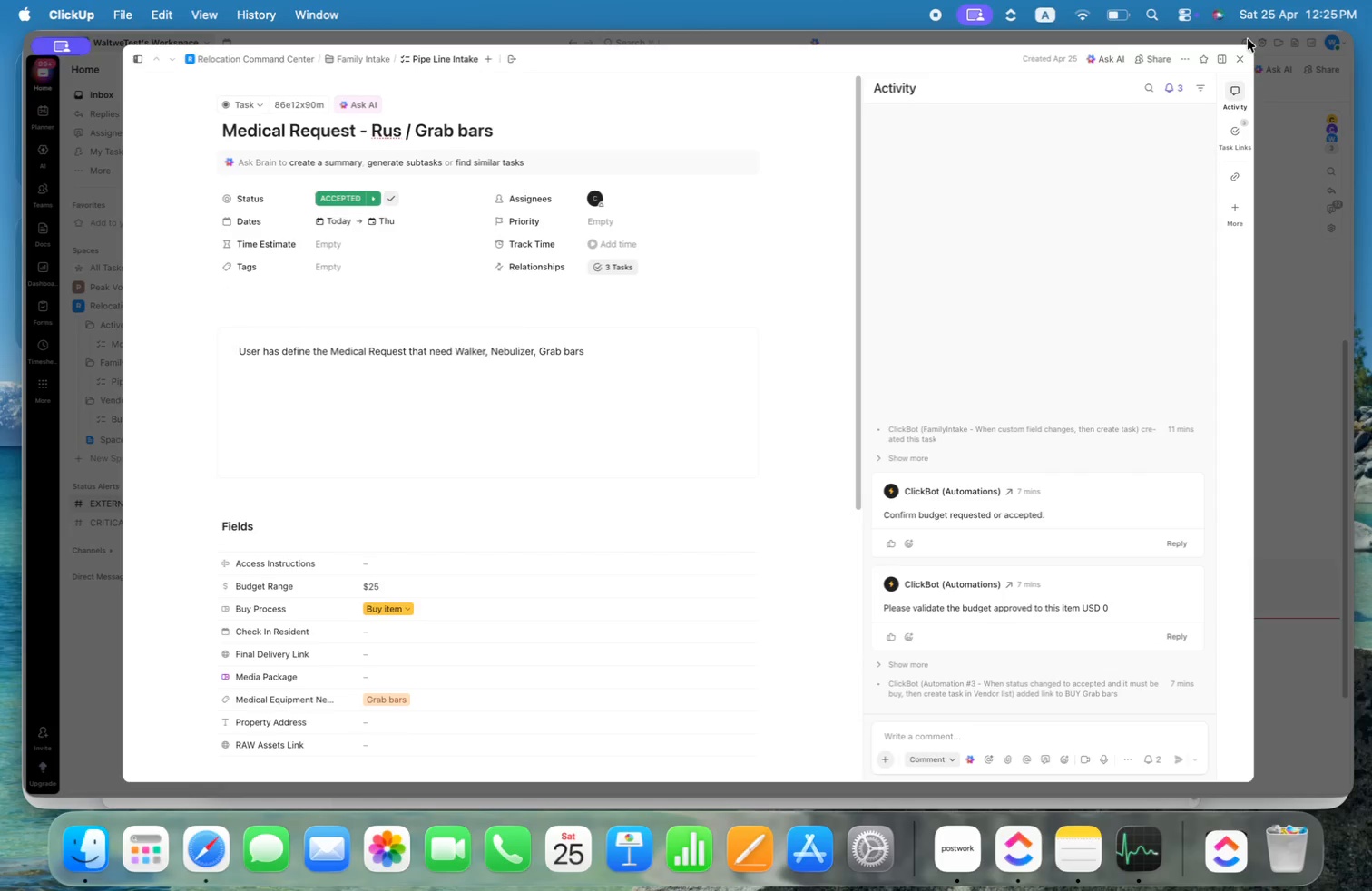 
left_click_drag(start_coordinate=[1241, 54], to_coordinate=[823, 122])
 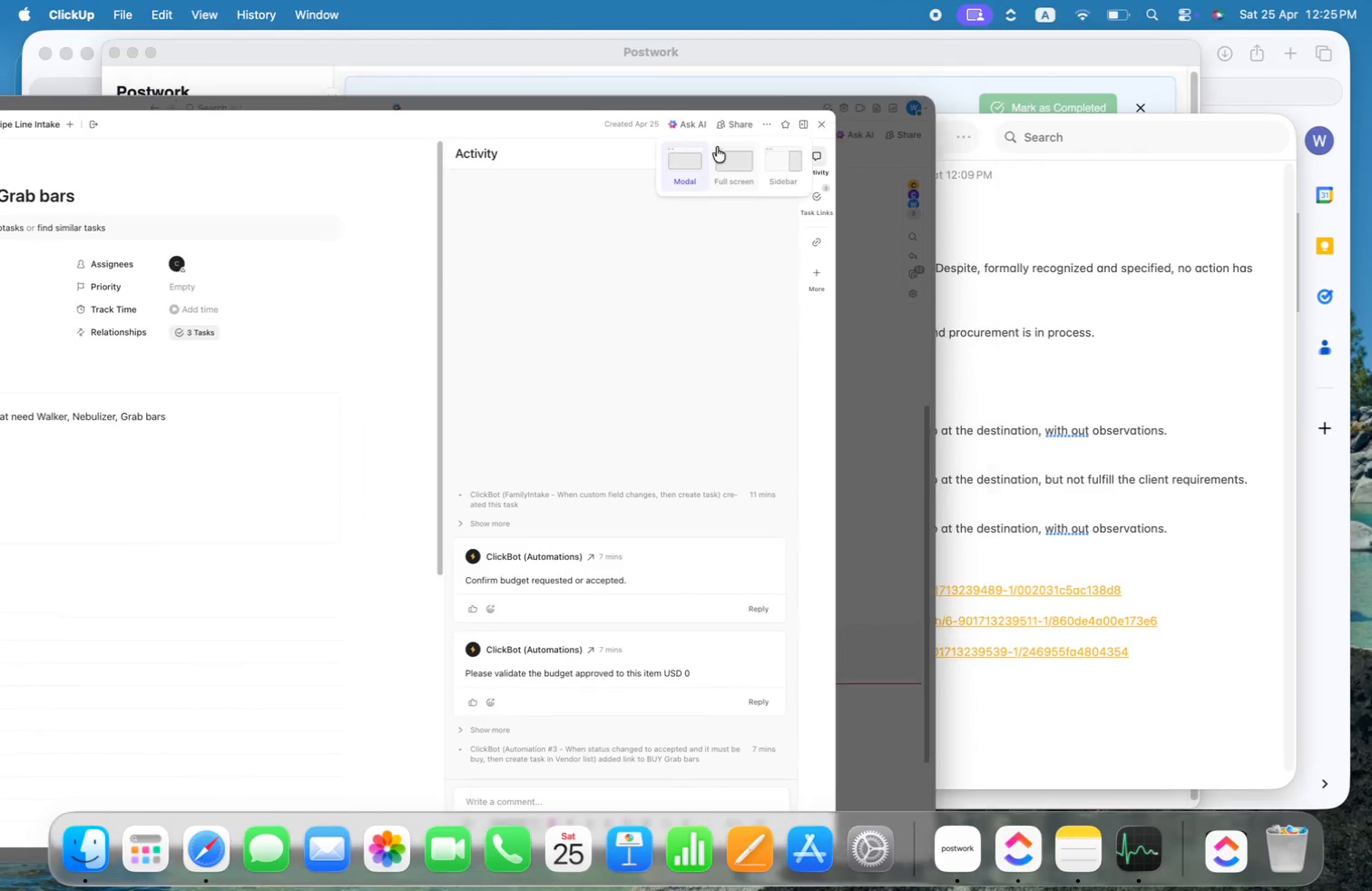 
left_click_drag(start_coordinate=[720, 147], to_coordinate=[725, 147])
 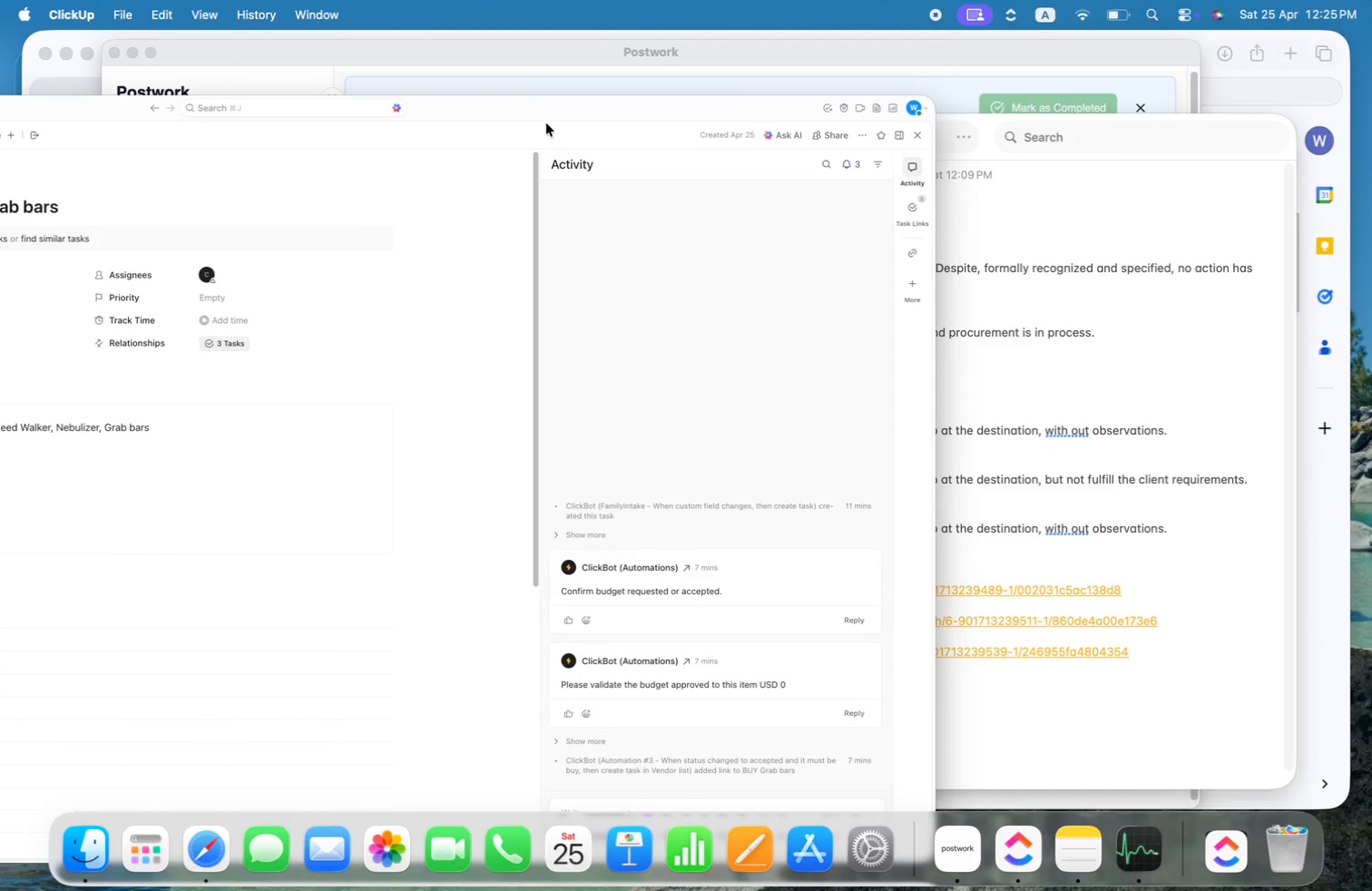 
left_click_drag(start_coordinate=[547, 114], to_coordinate=[951, 15])
 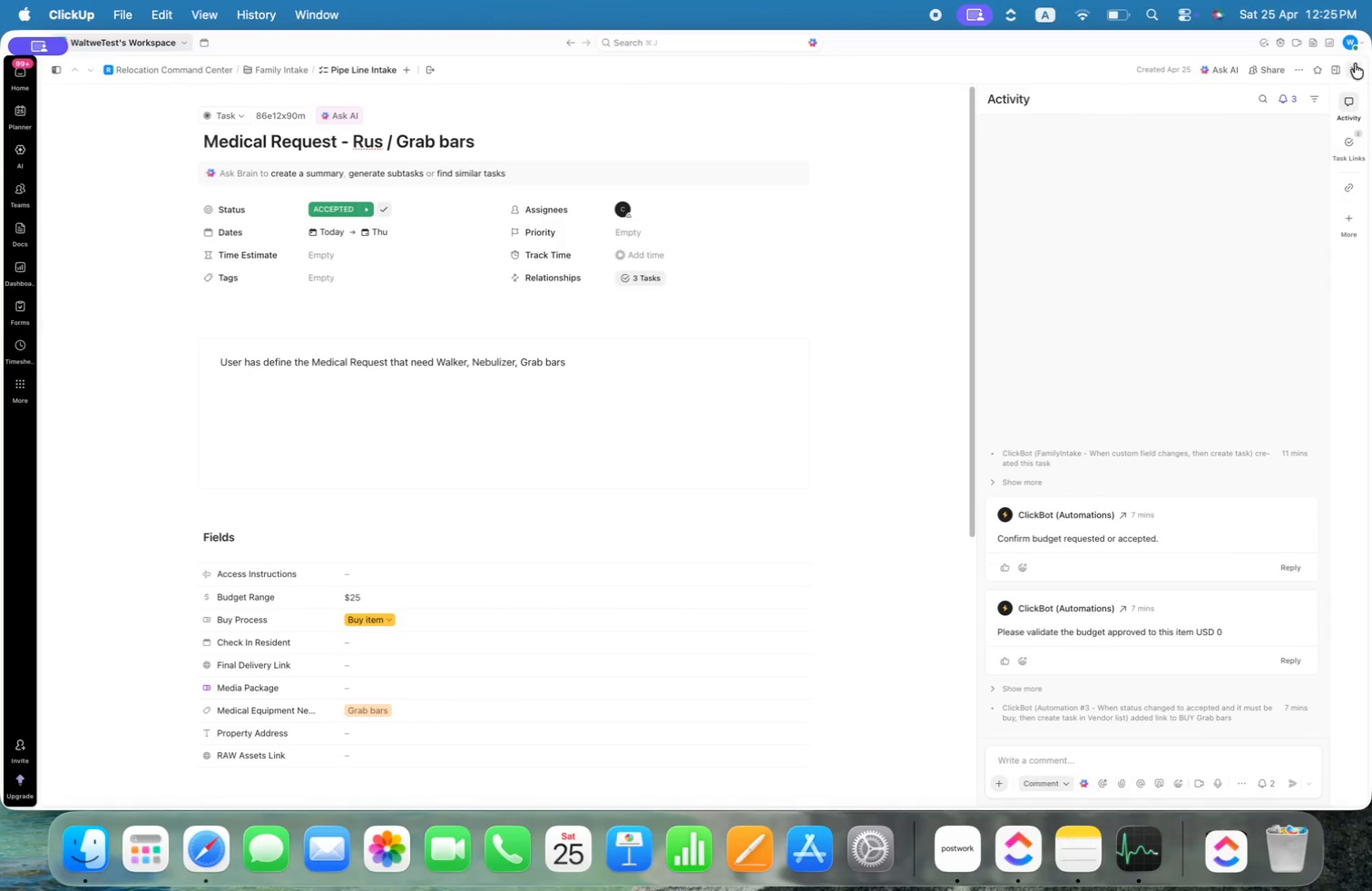 
left_click([1350, 66])
 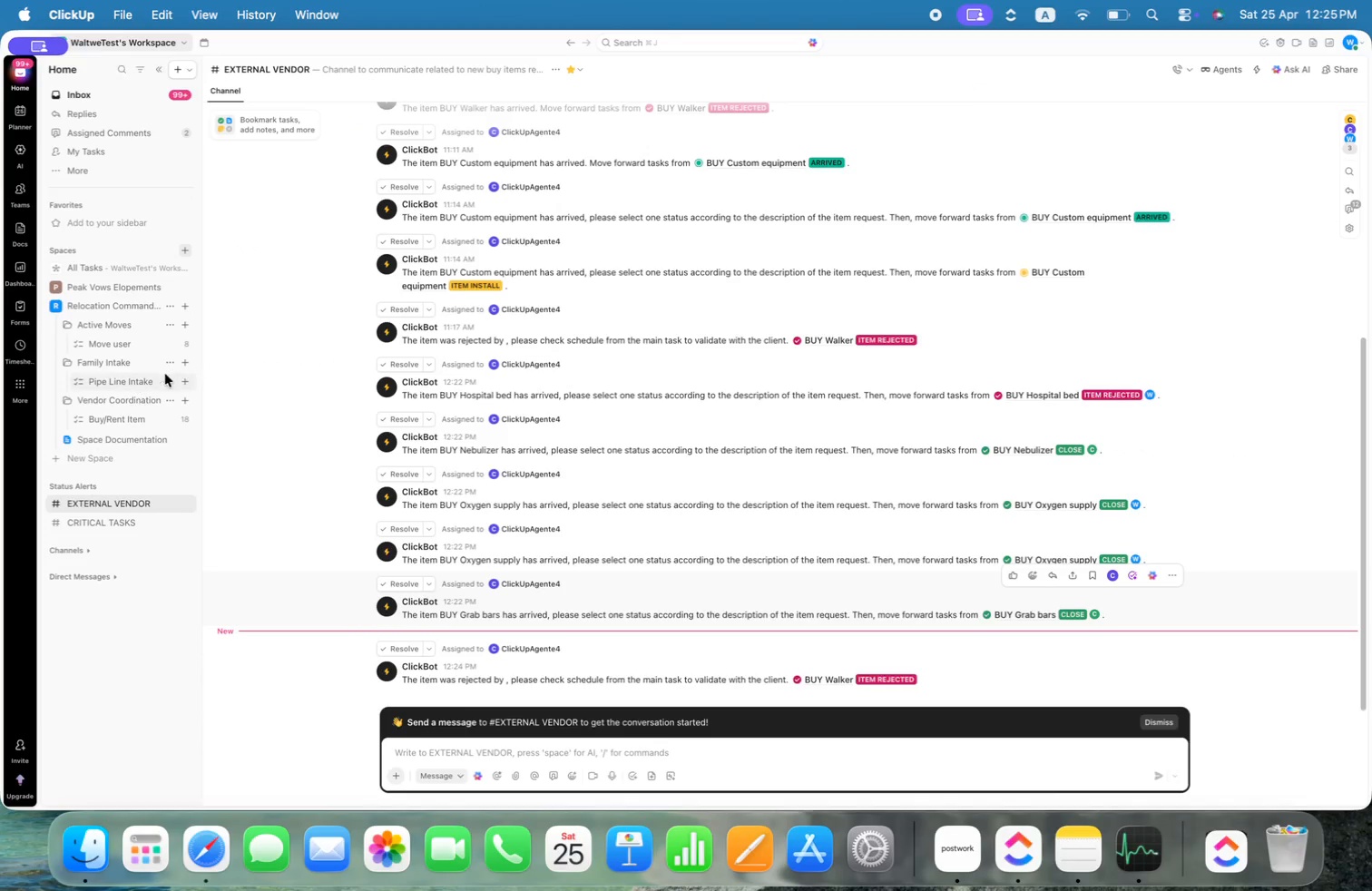 
left_click([123, 376])
 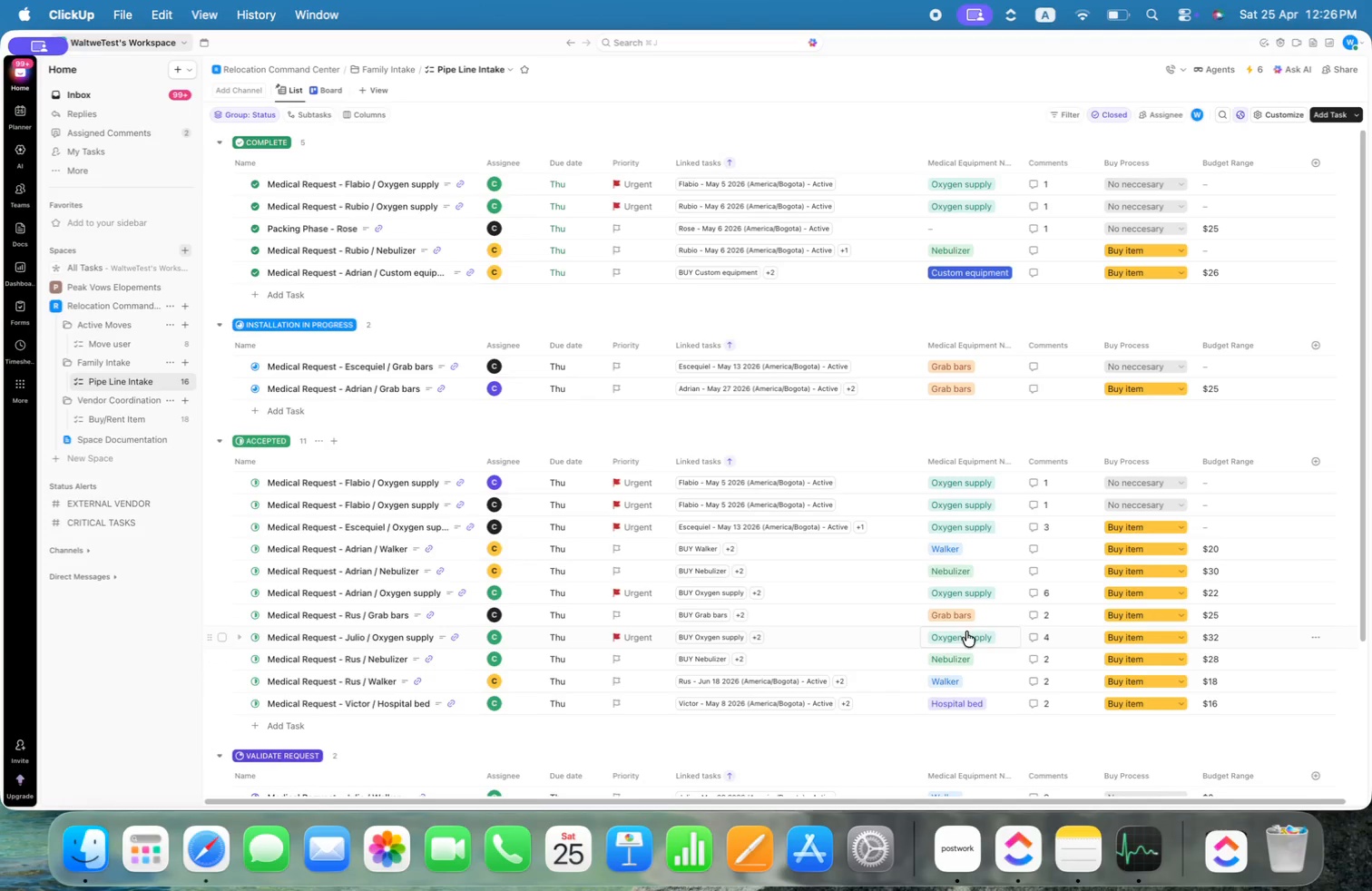 
wait(24.96)
 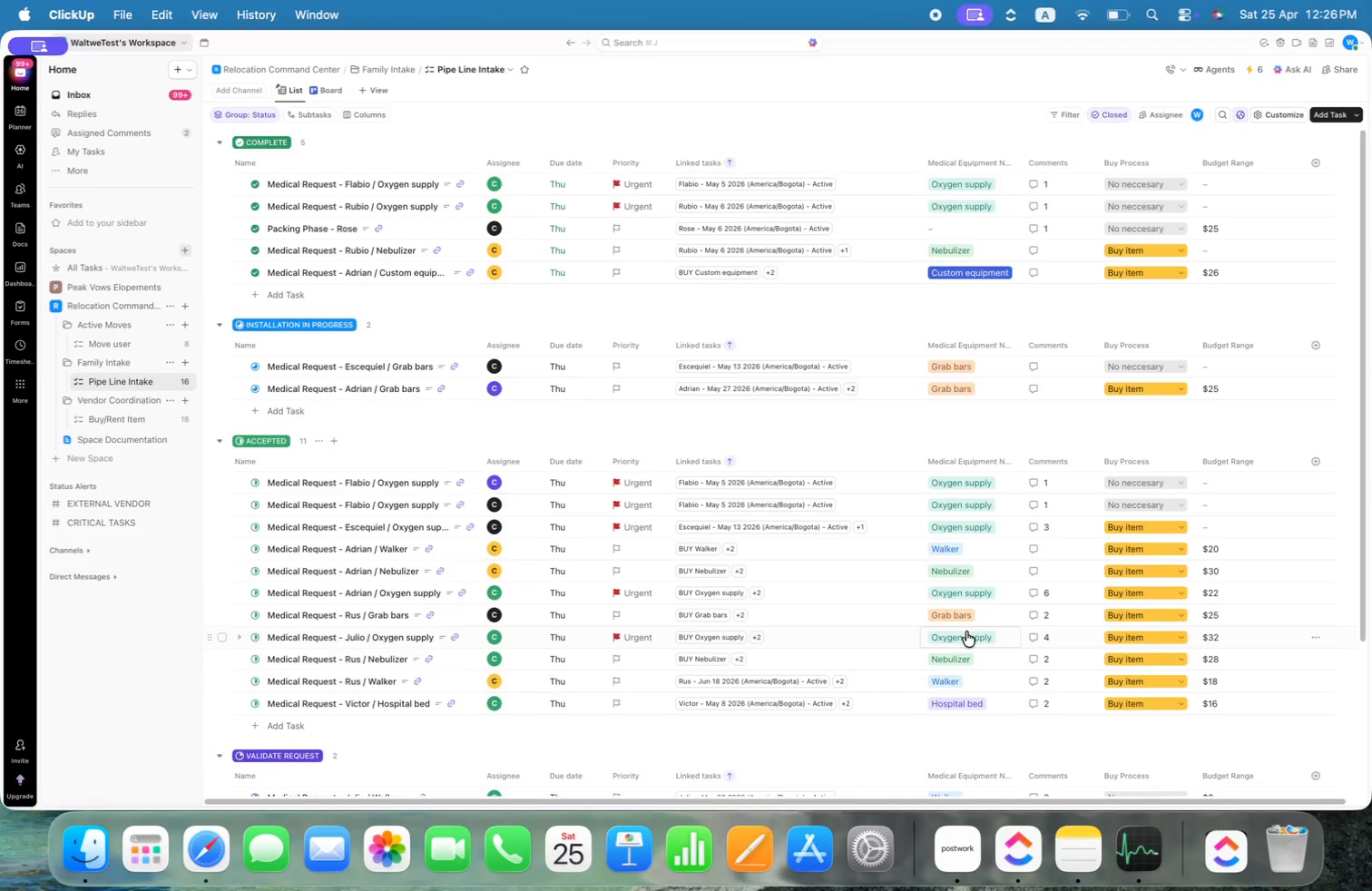 
left_click([256, 616])
 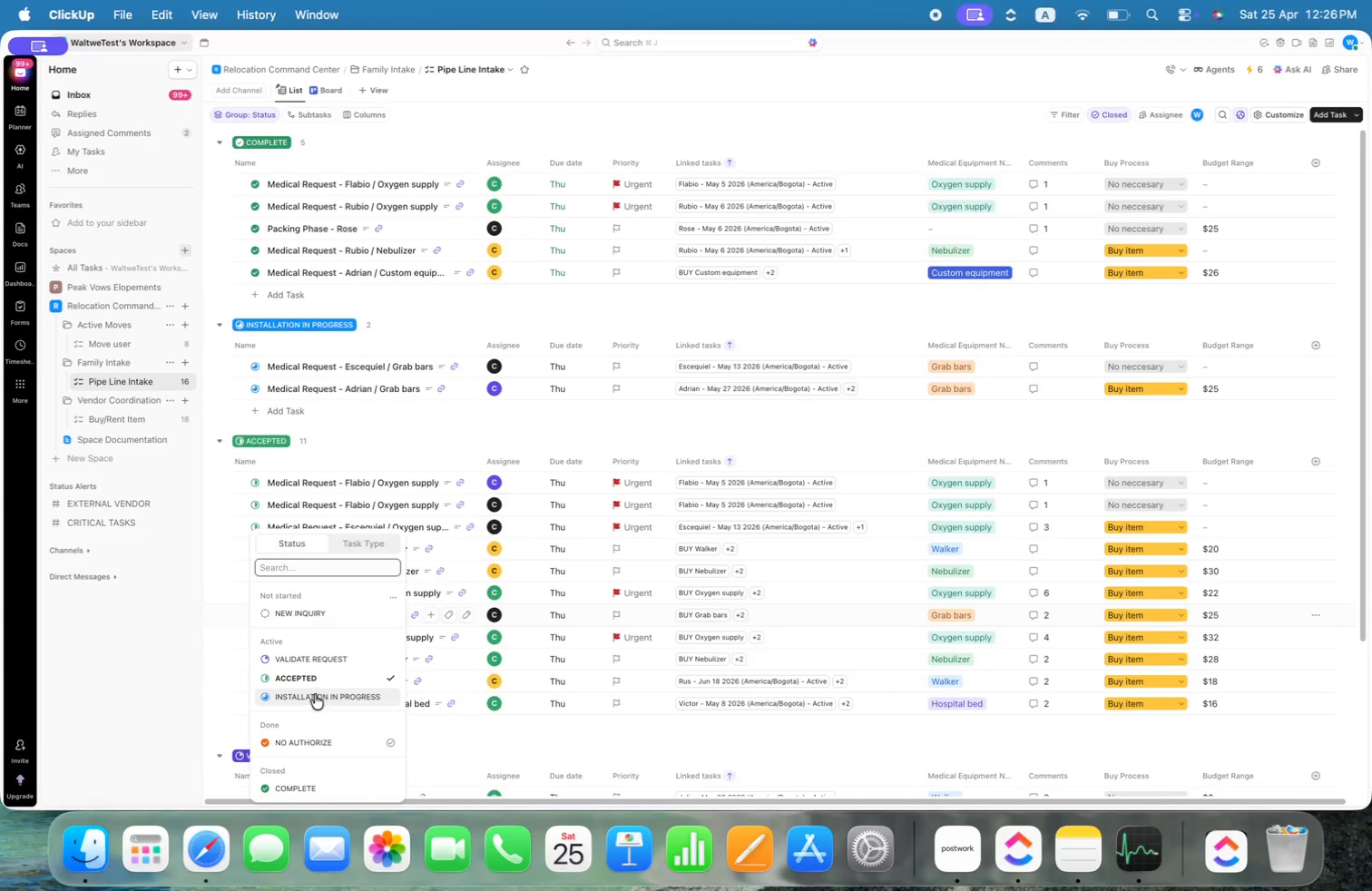 
left_click([316, 696])
 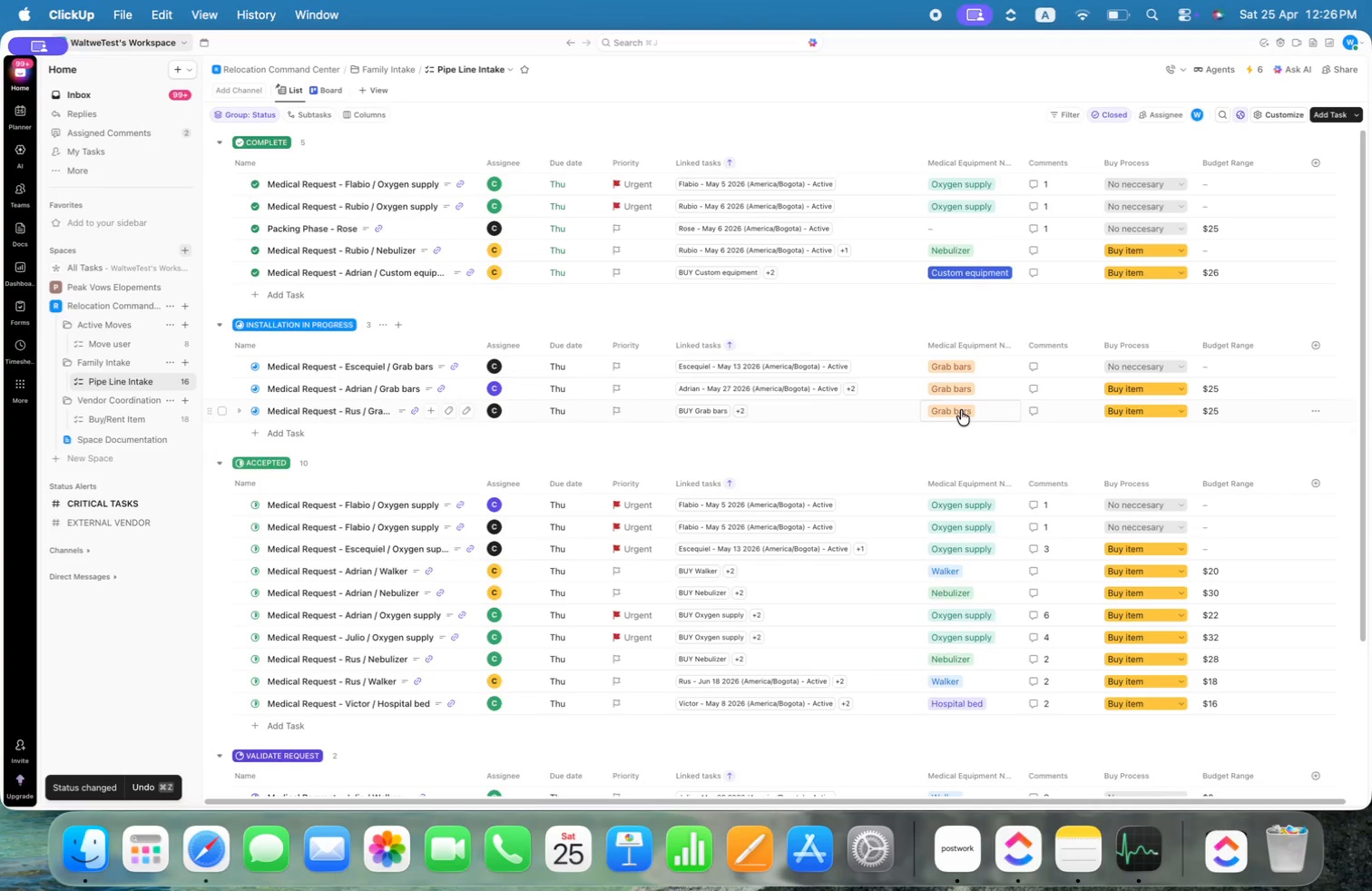 
wait(5.14)
 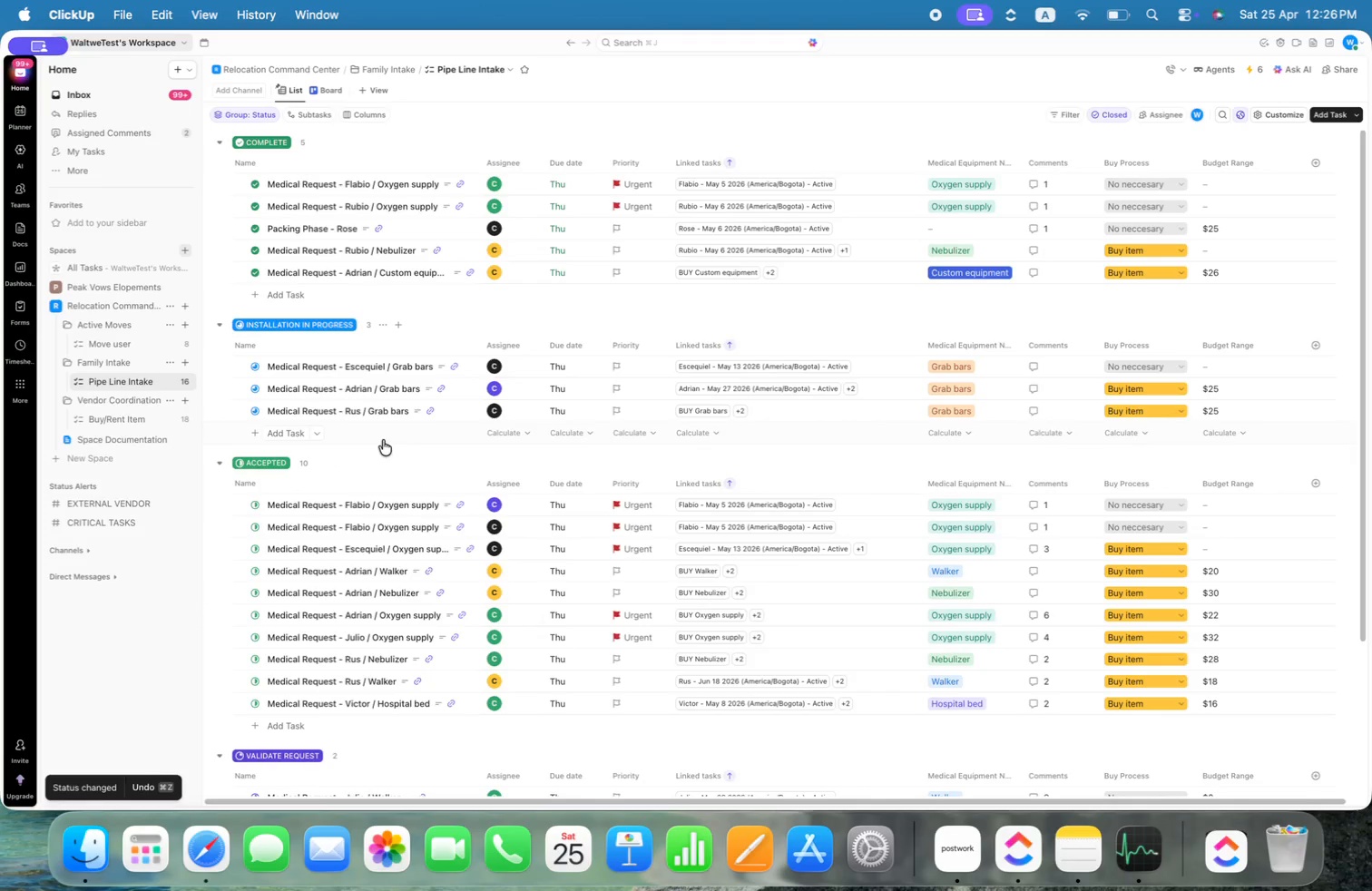 
mouse_move([1096, 433])
 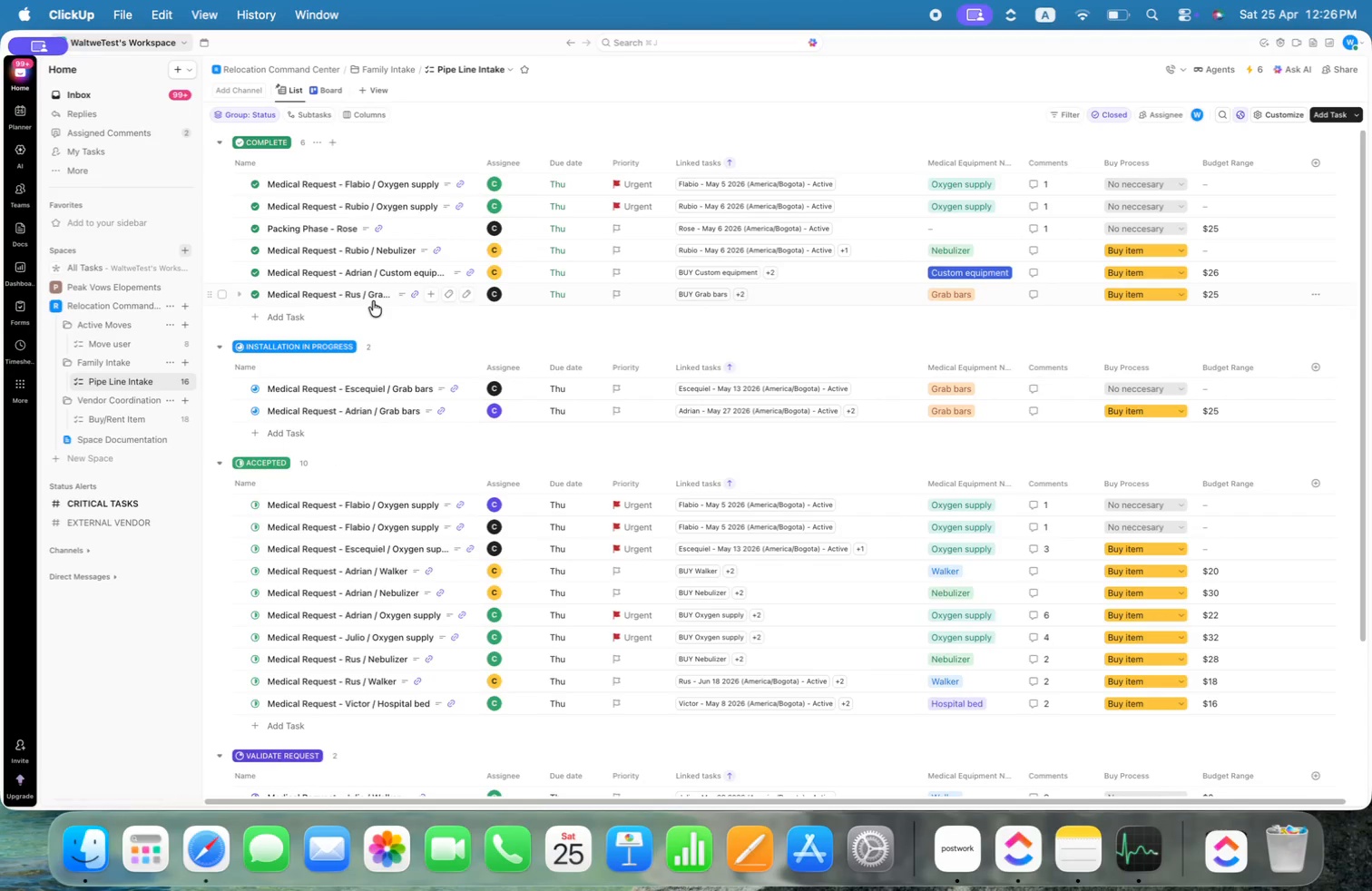 
wait(6.39)
 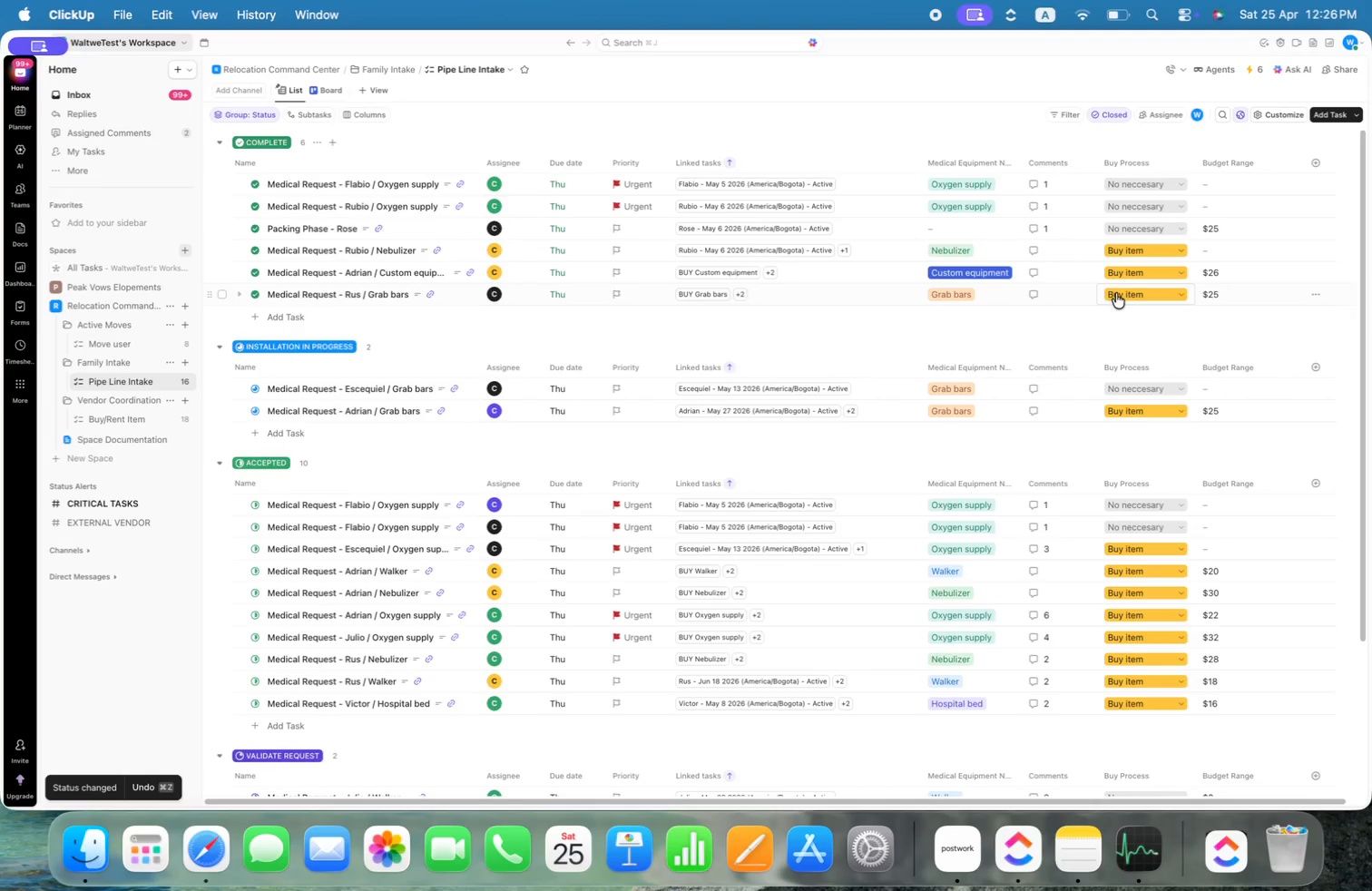 
left_click([359, 296])
 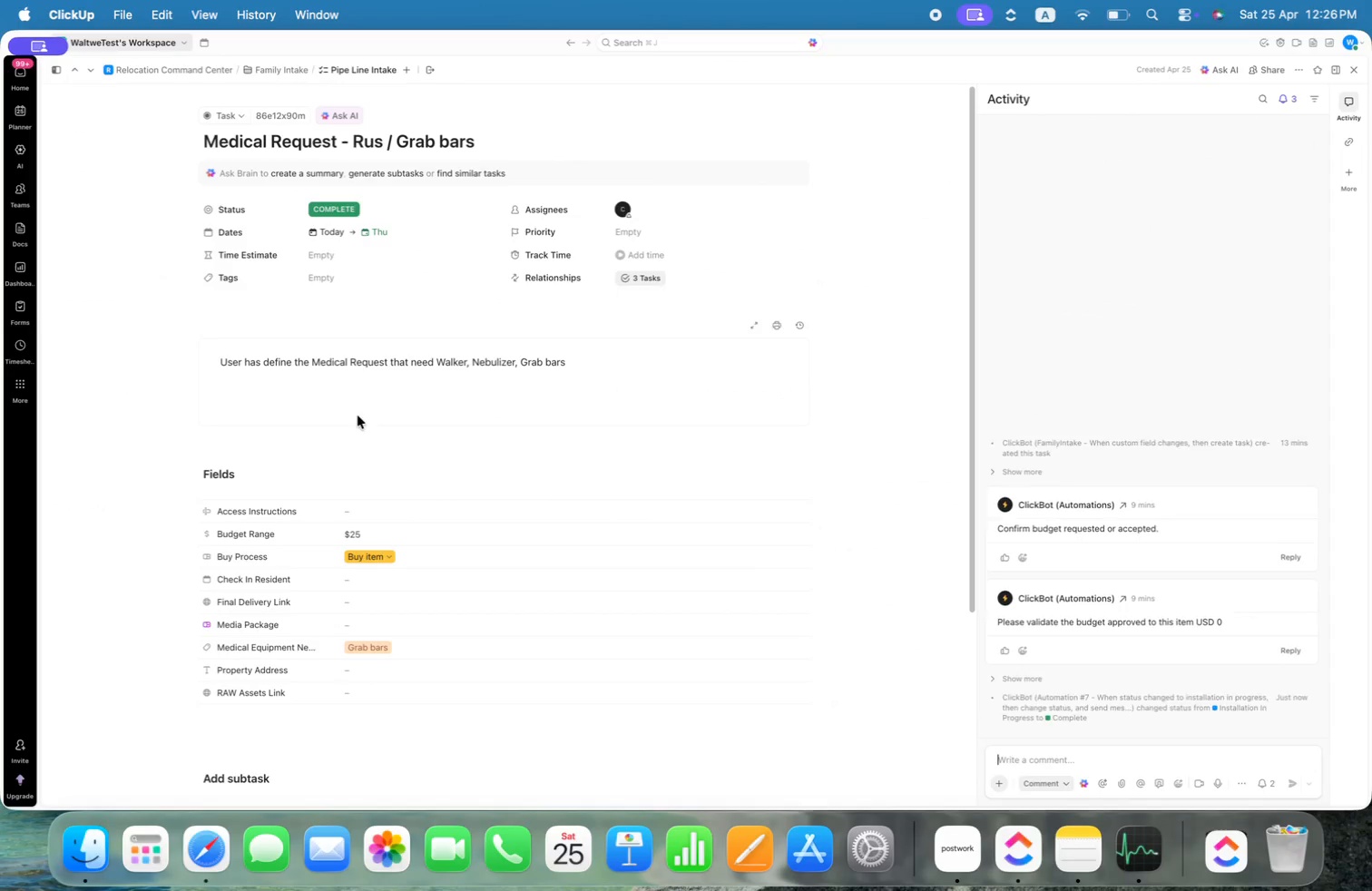 
left_click([607, 360])
 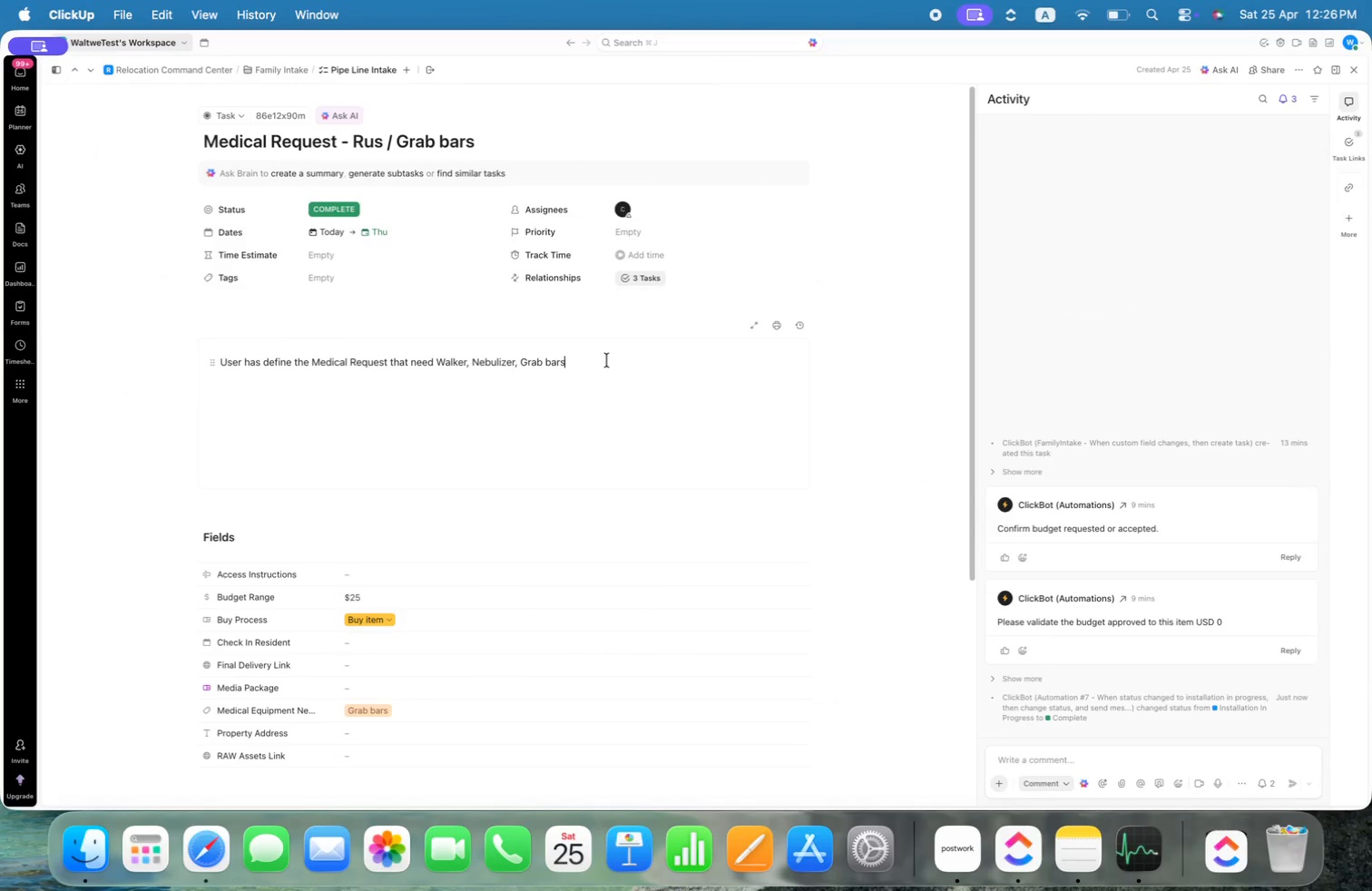 
key(Alt+Enter)
 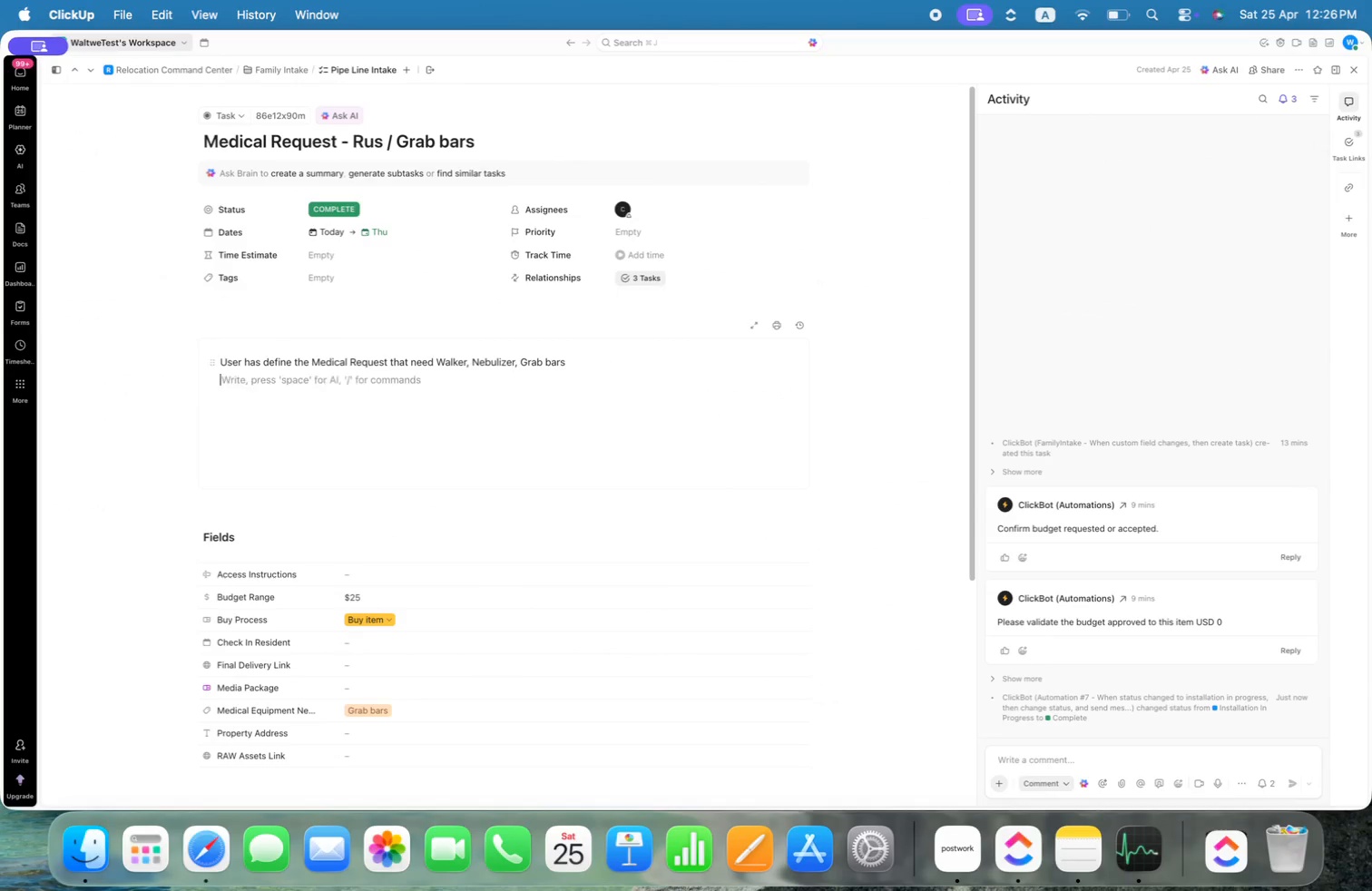 
key(Alt+Enter)
 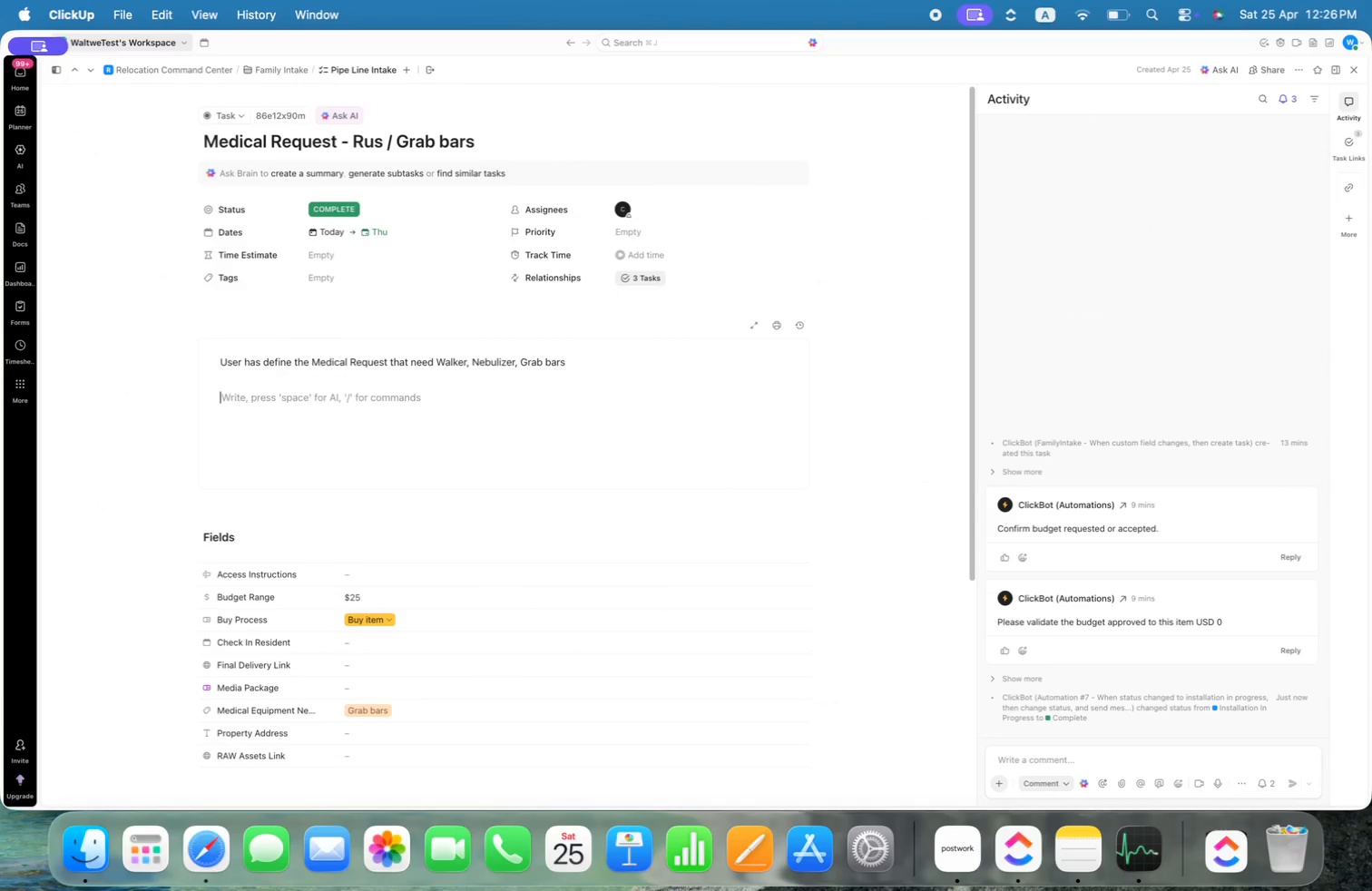 
key(Alt+Shift+T)
 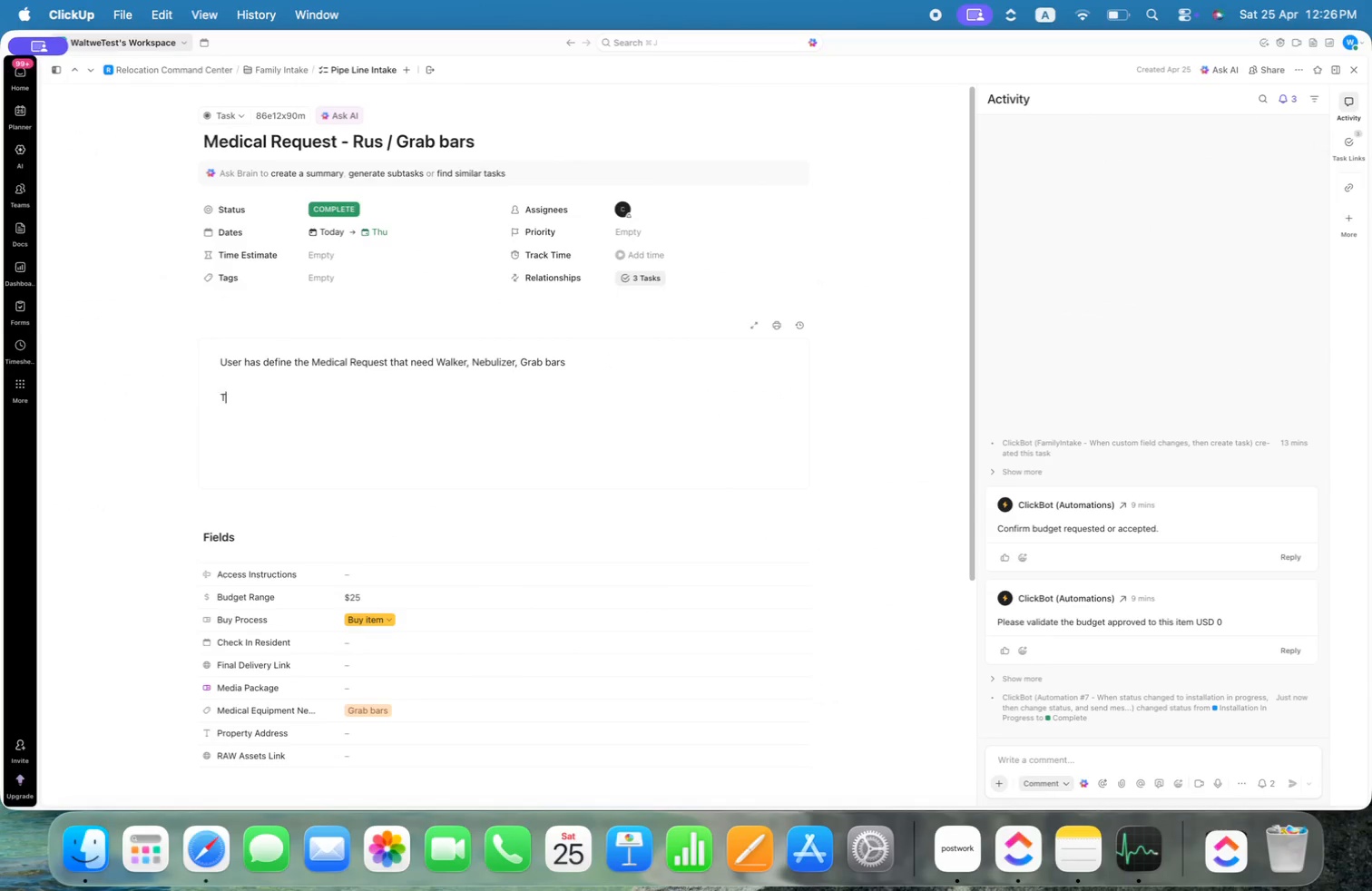 
key(Alt+E)
 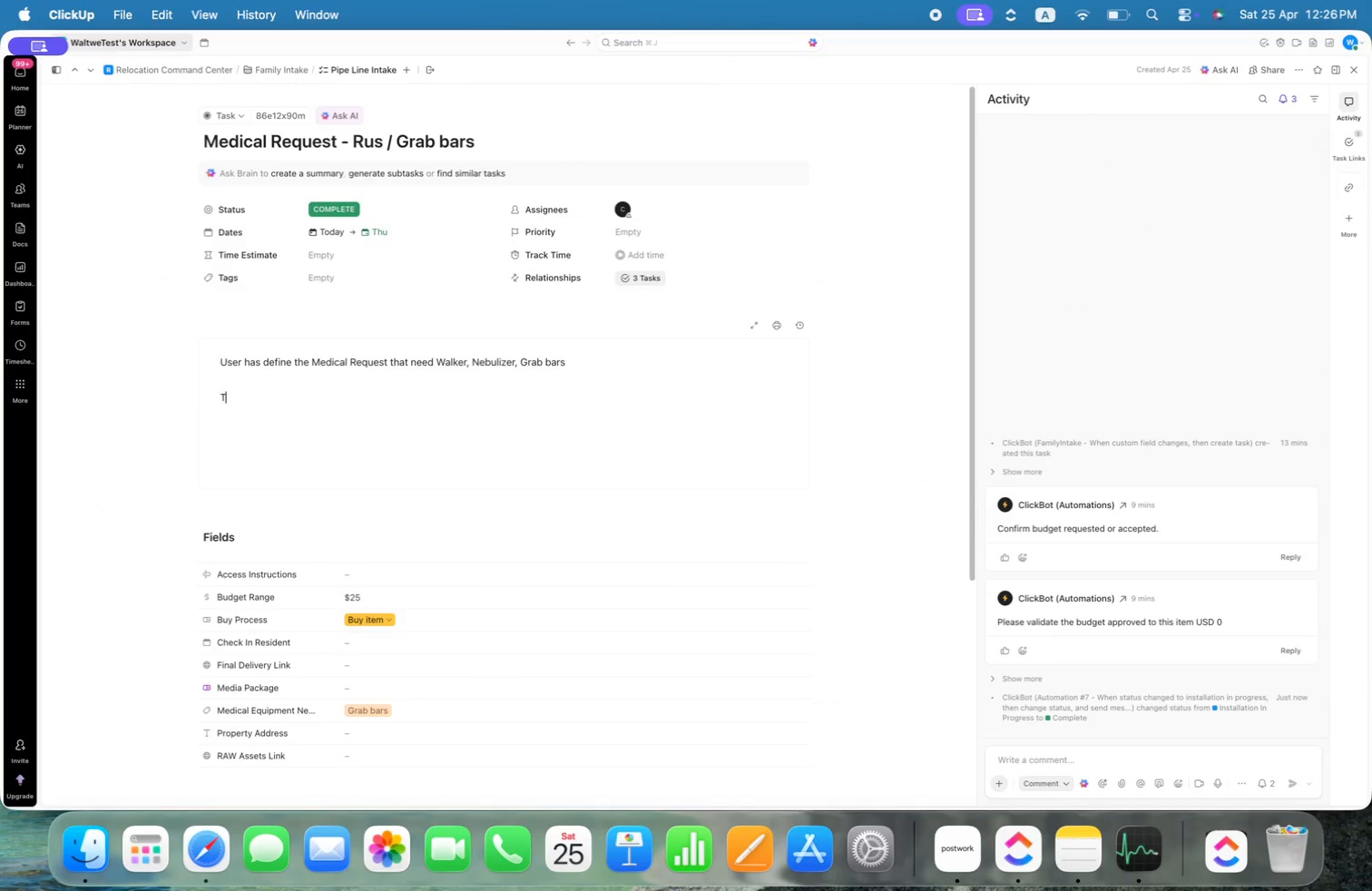 
key(Alt+H)
 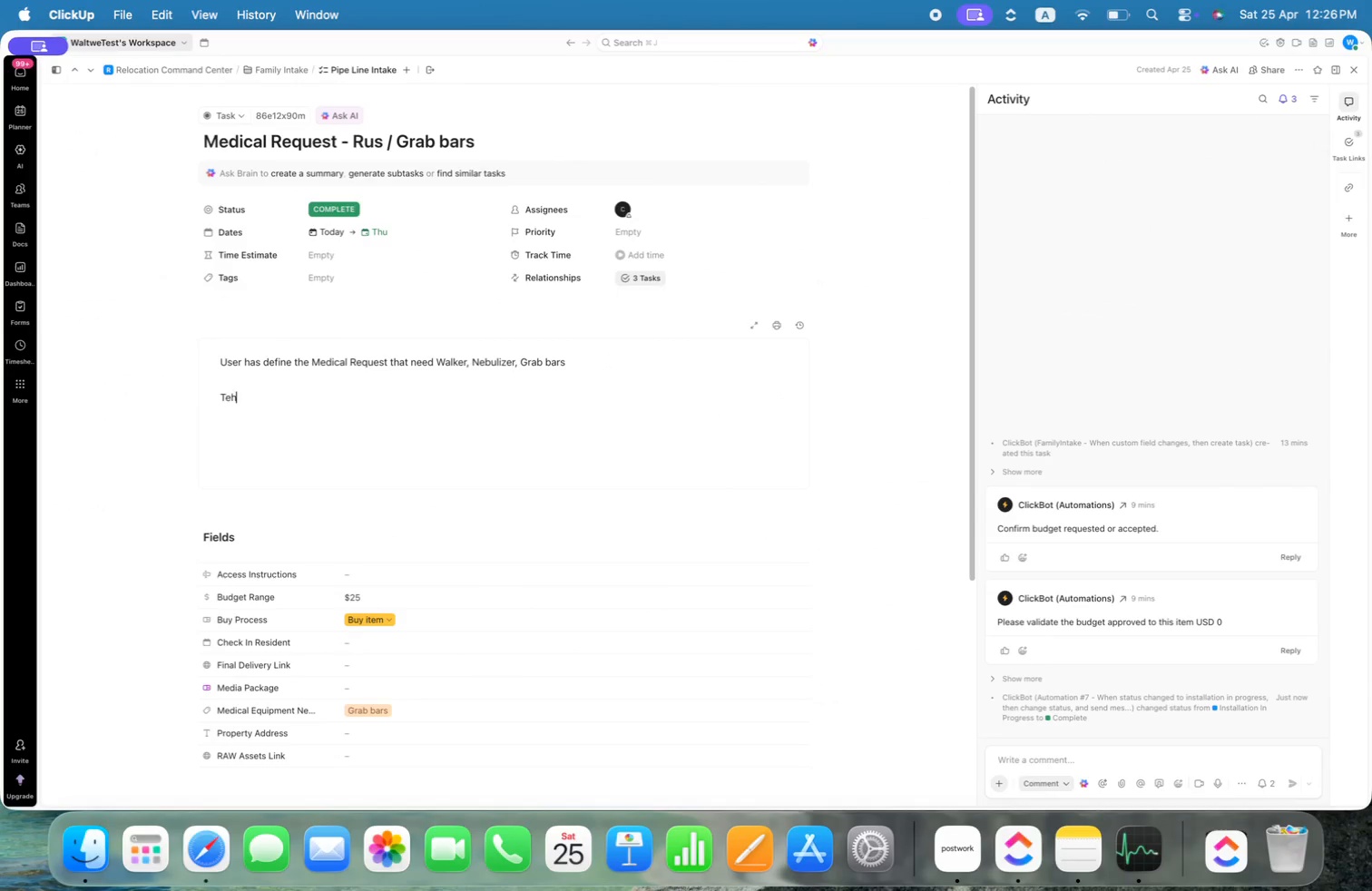 
key(Alt+Space)
 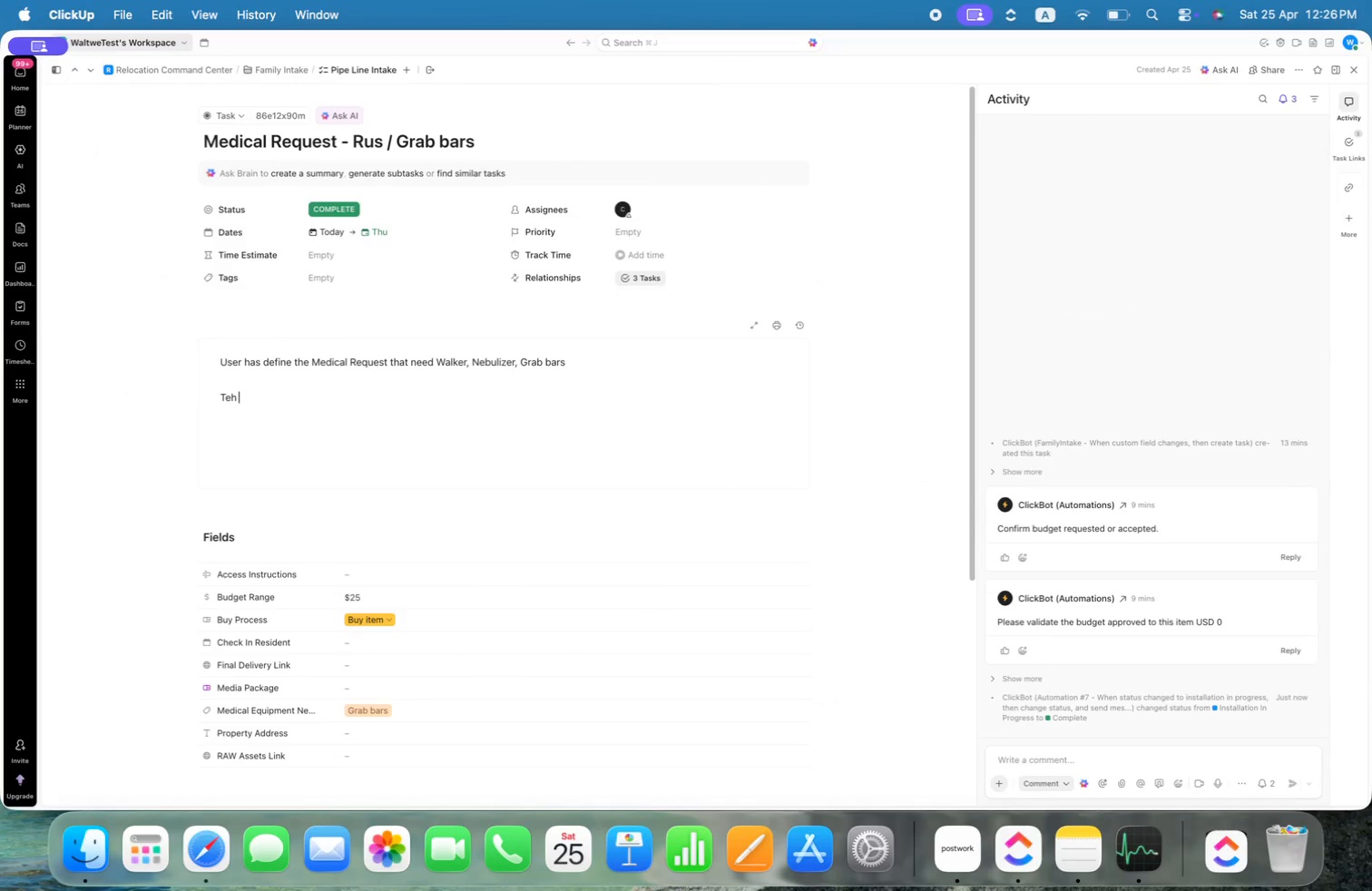 
key(Alt+V)
 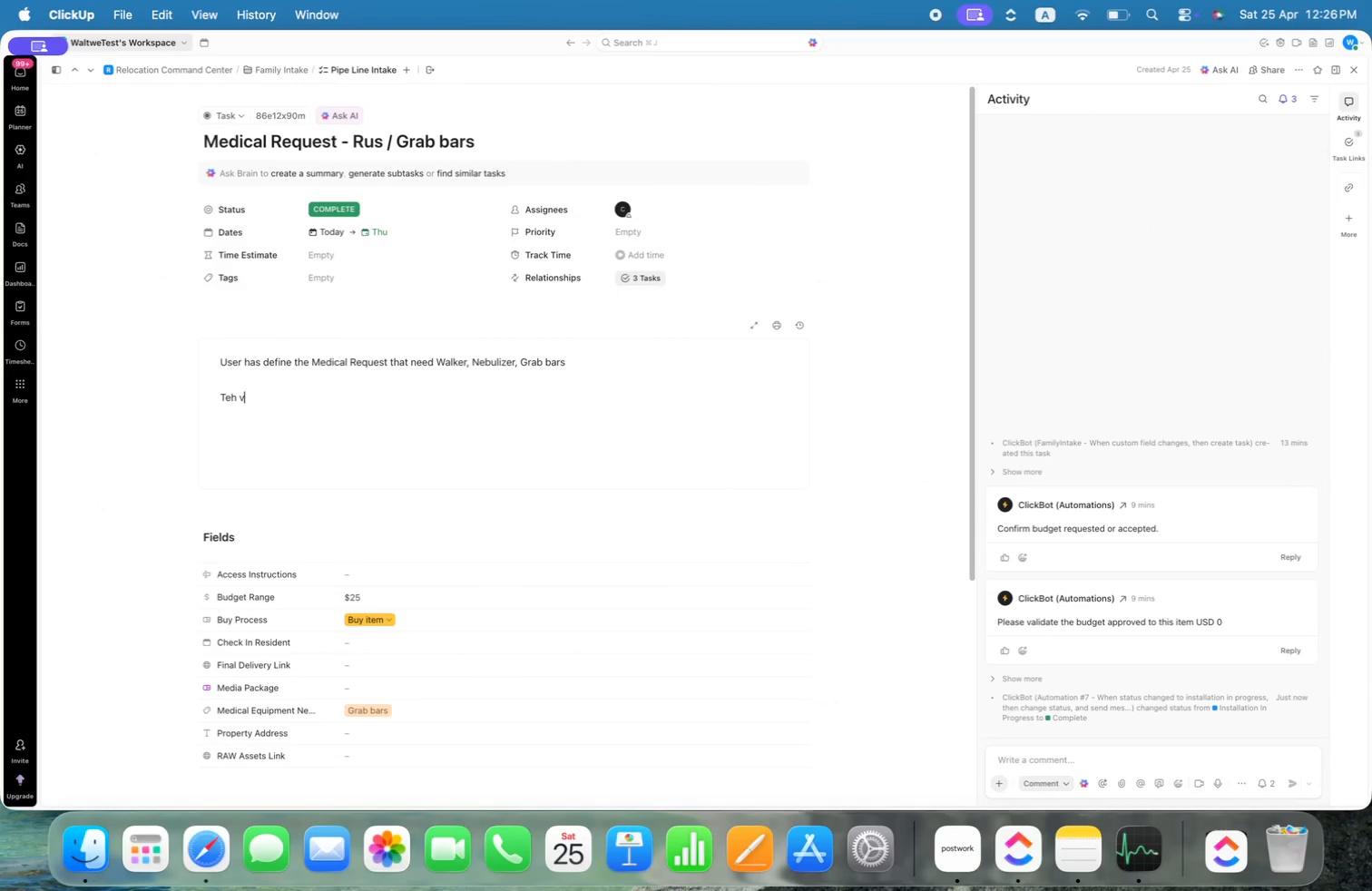 
key(Alt+E)
 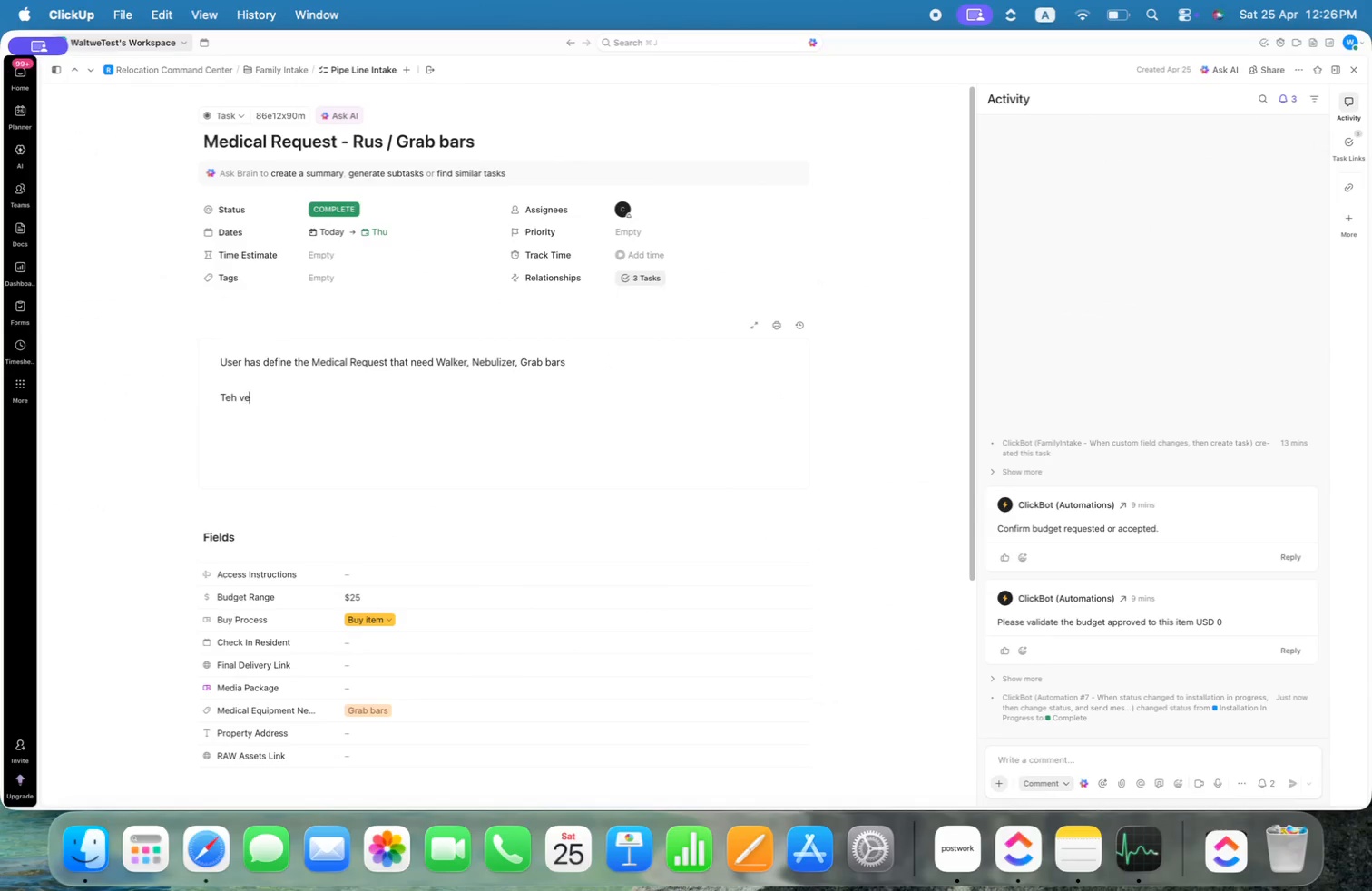 
key(Alt+N)
 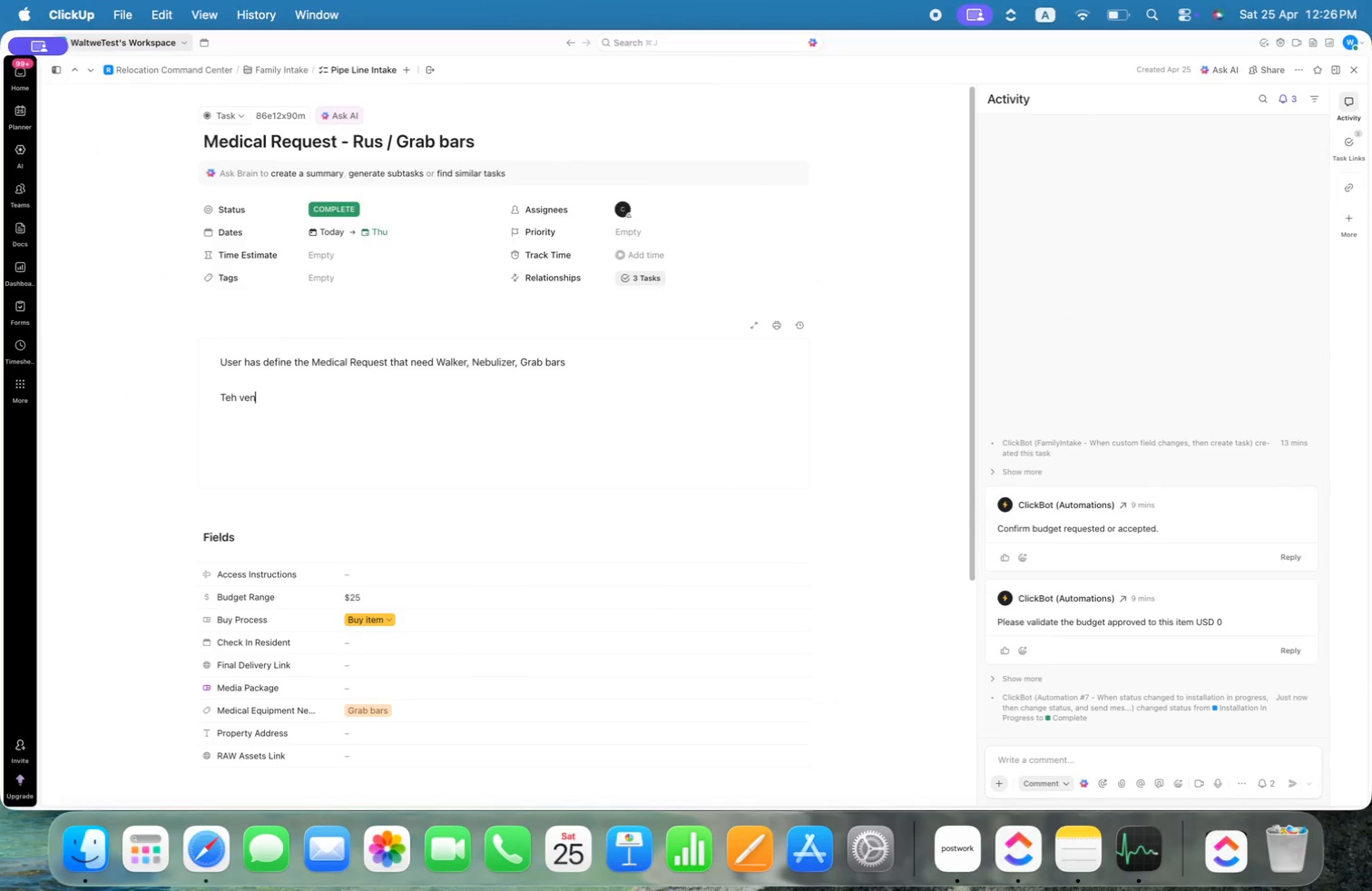 
key(Alt+D)
 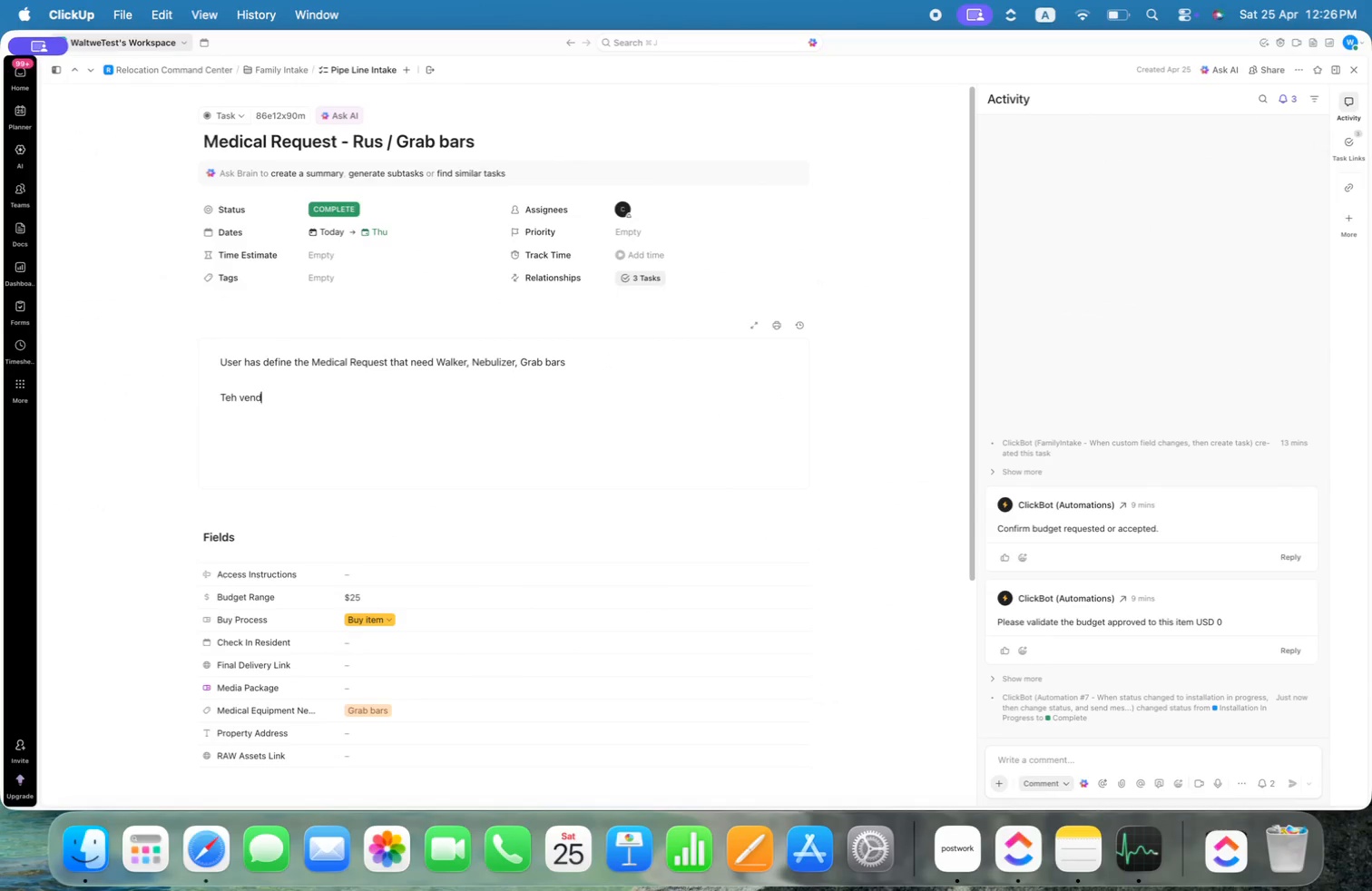 
key(Alt+O)
 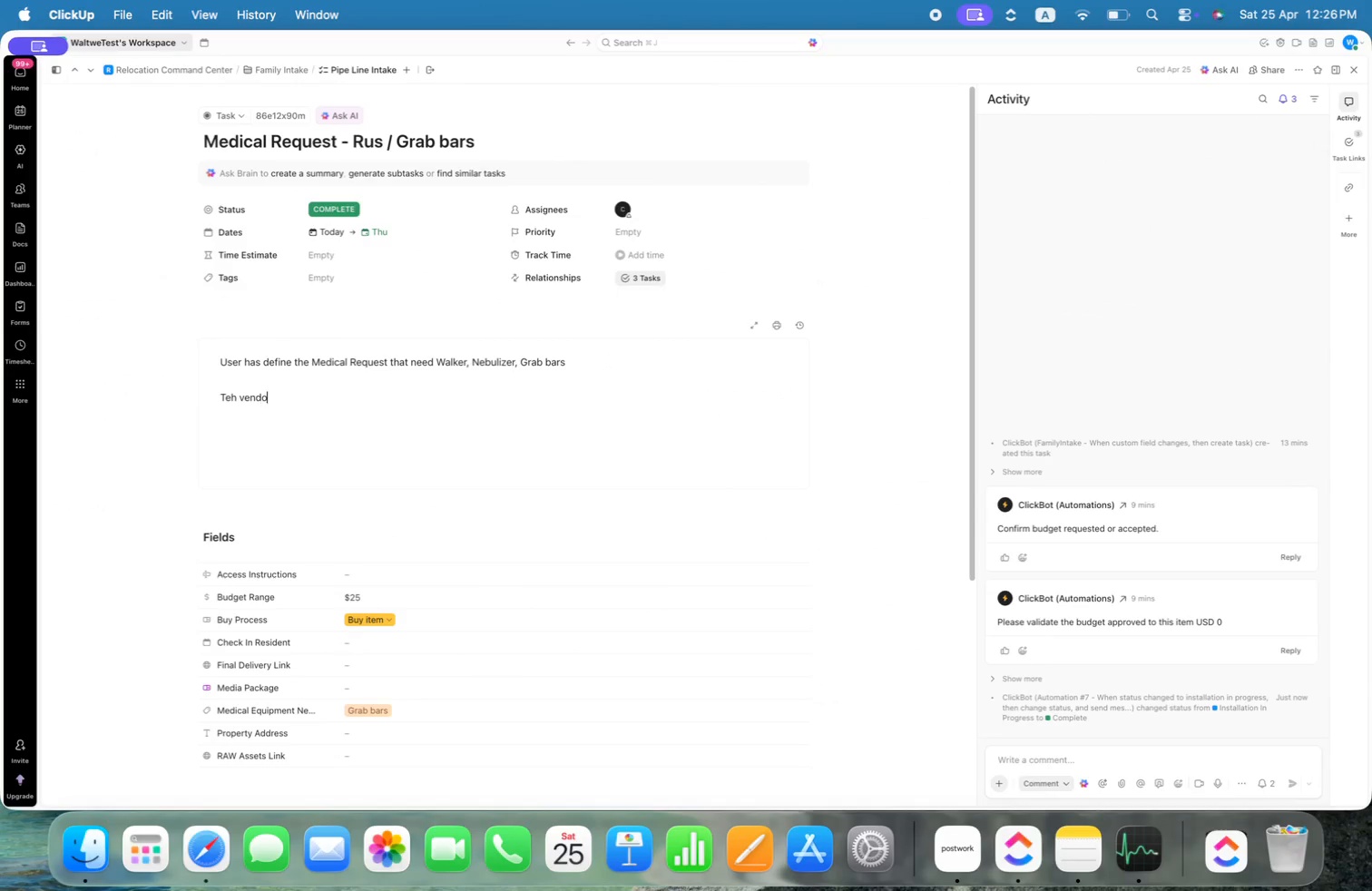 
key(Alt+R)
 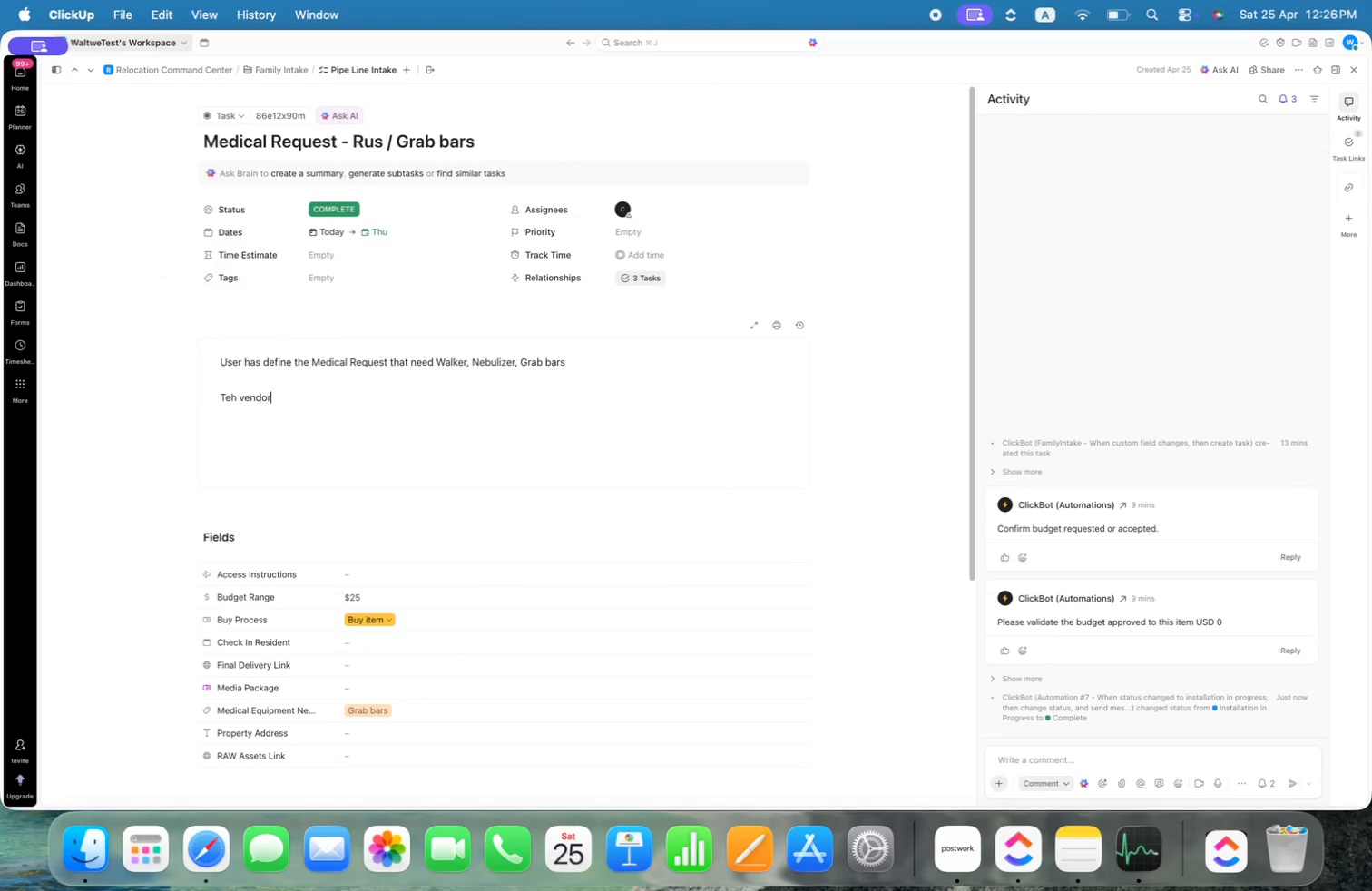 
key(Alt+Space)
 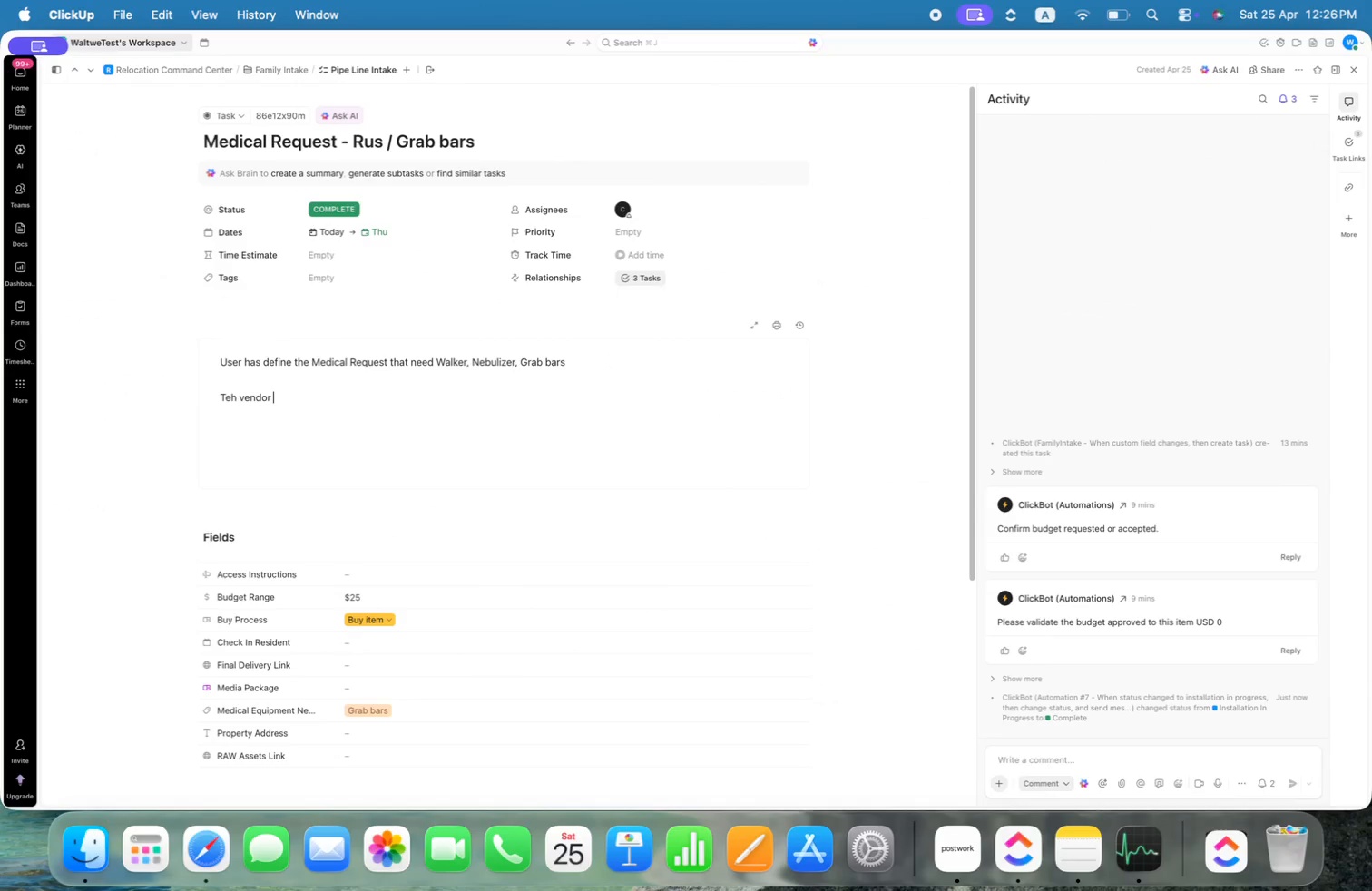 
key(Alt+A)
 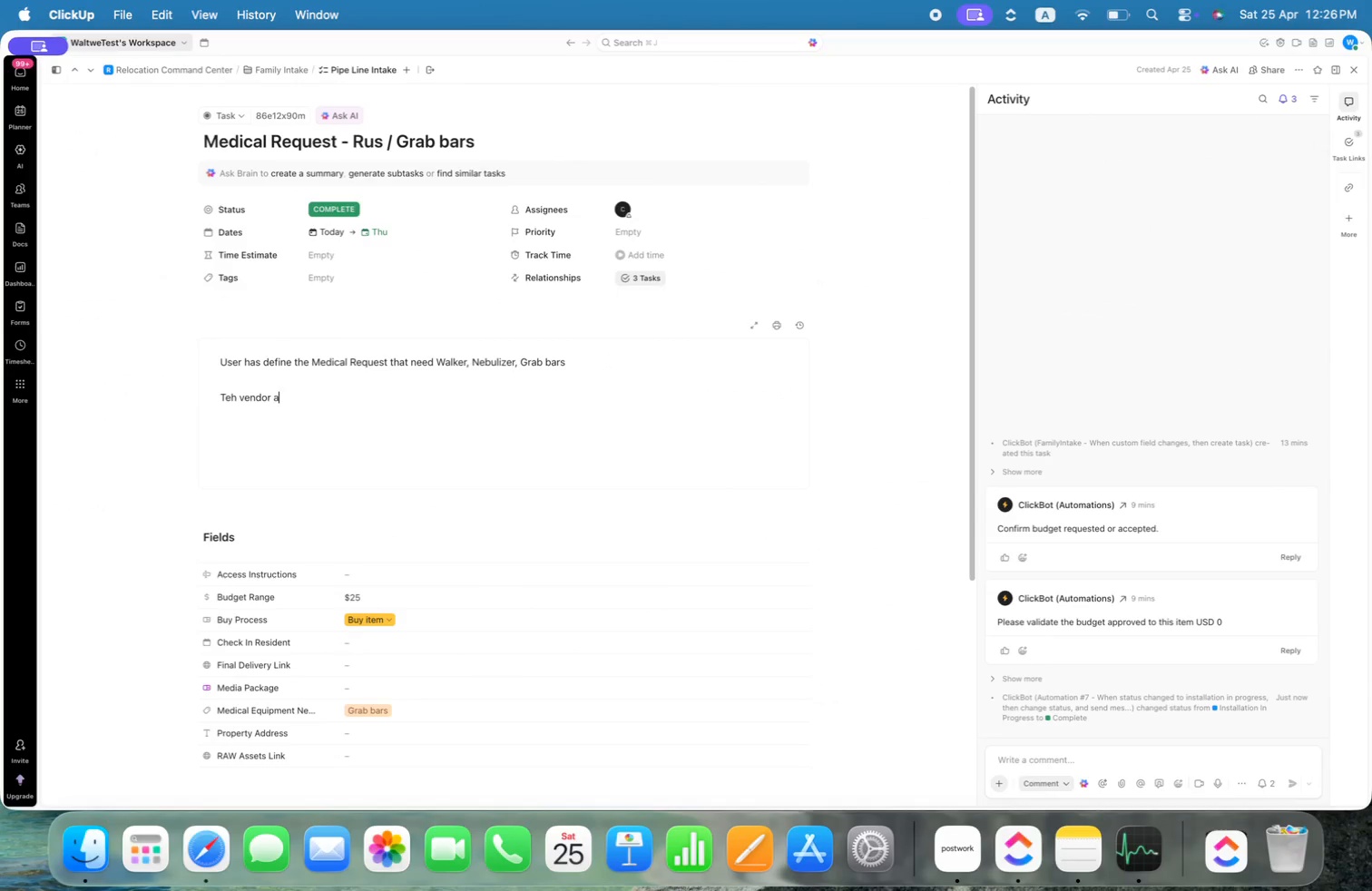 
key(Alt+L)
 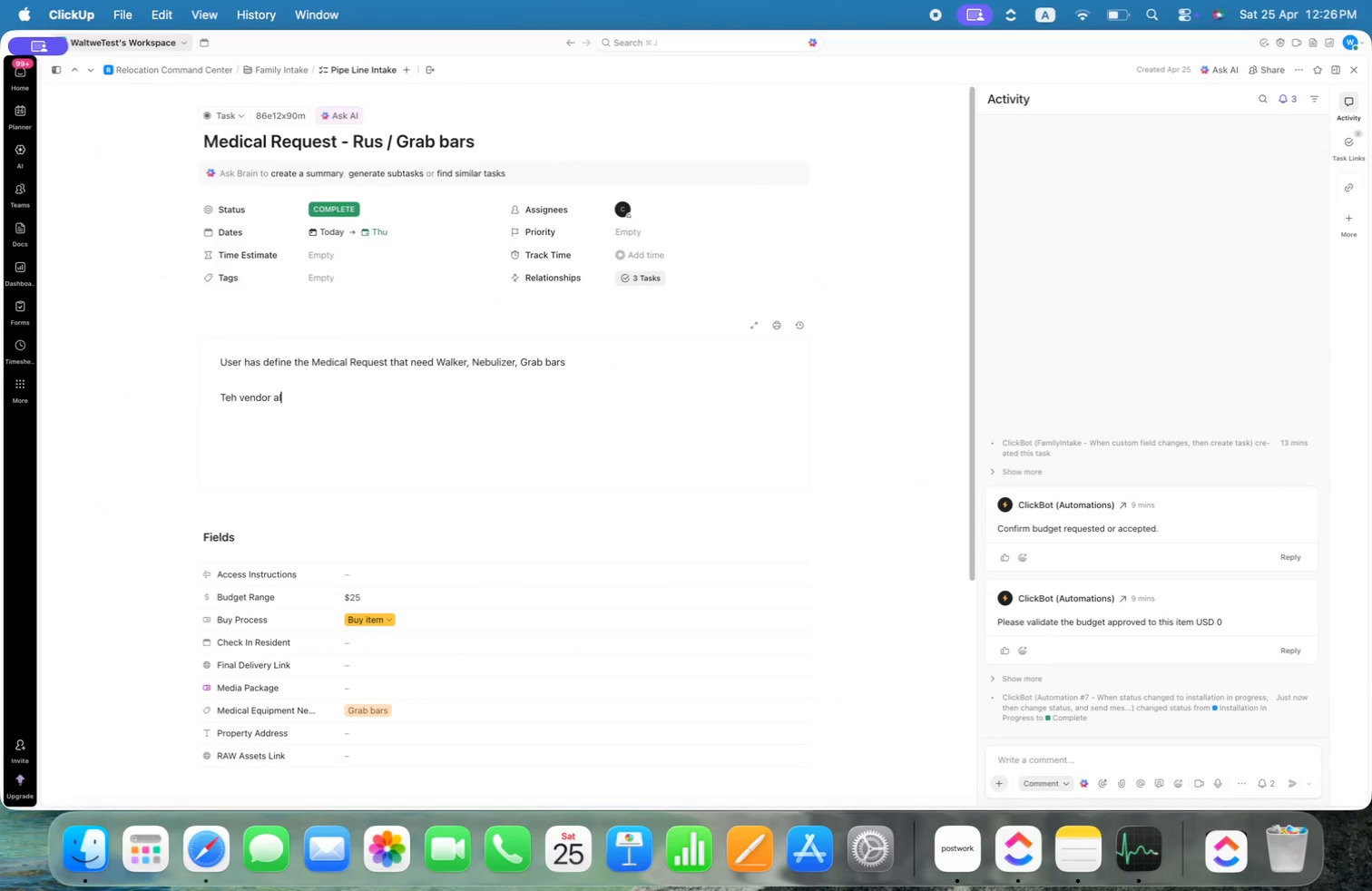 
key(Alt+R)
 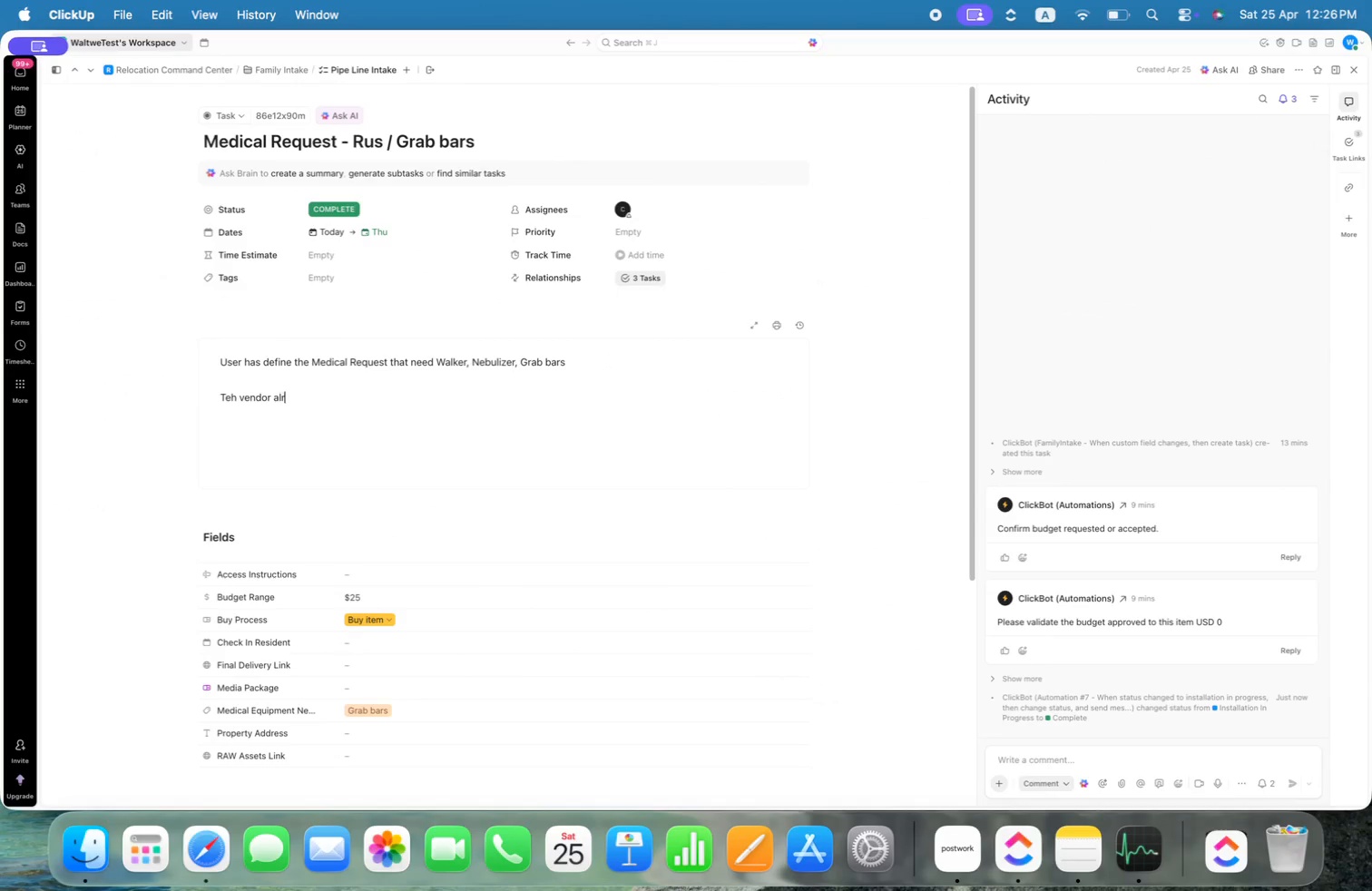 
key(Alt+E)
 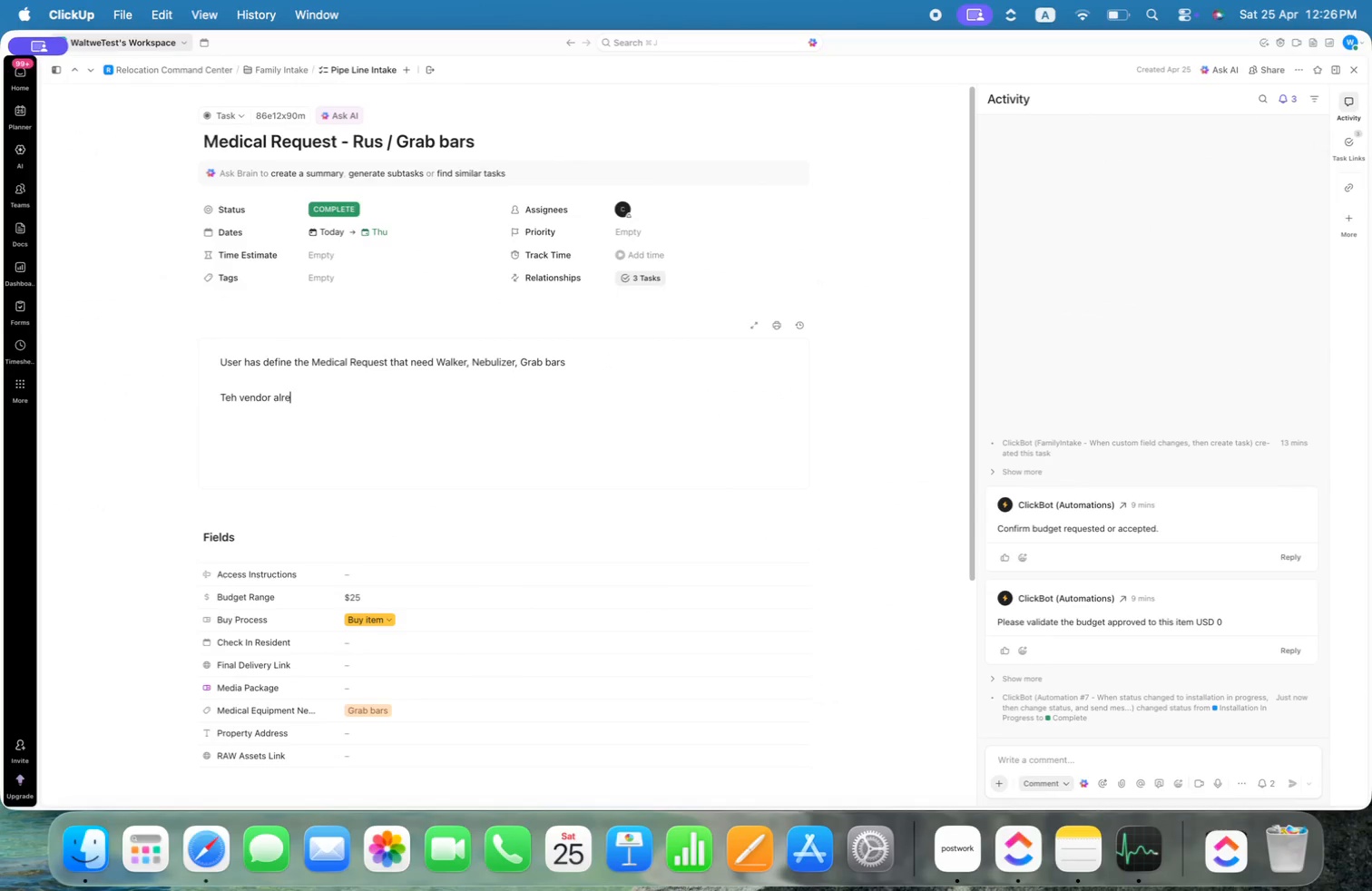 
key(Alt+A)
 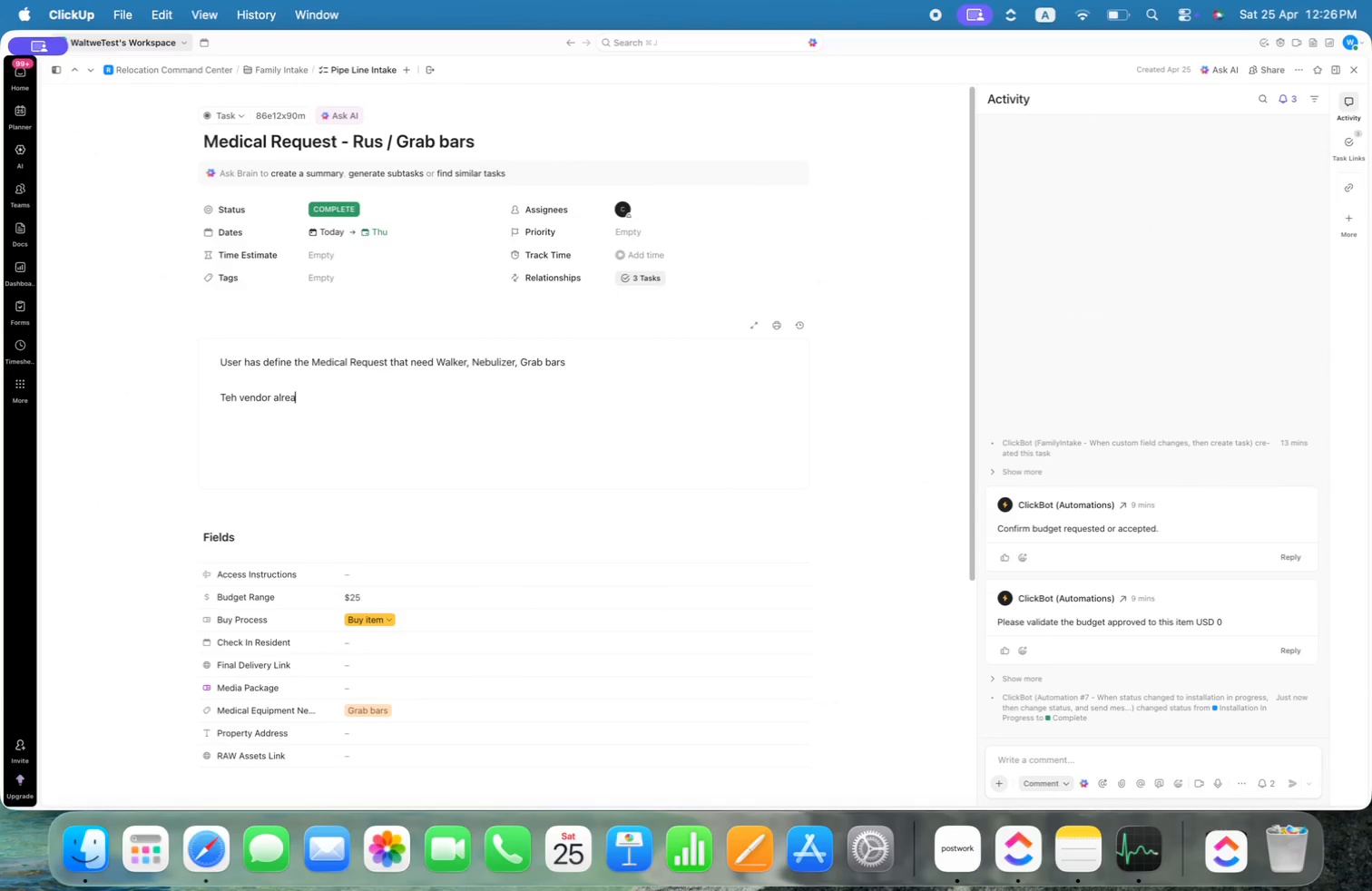 
key(Alt+D)
 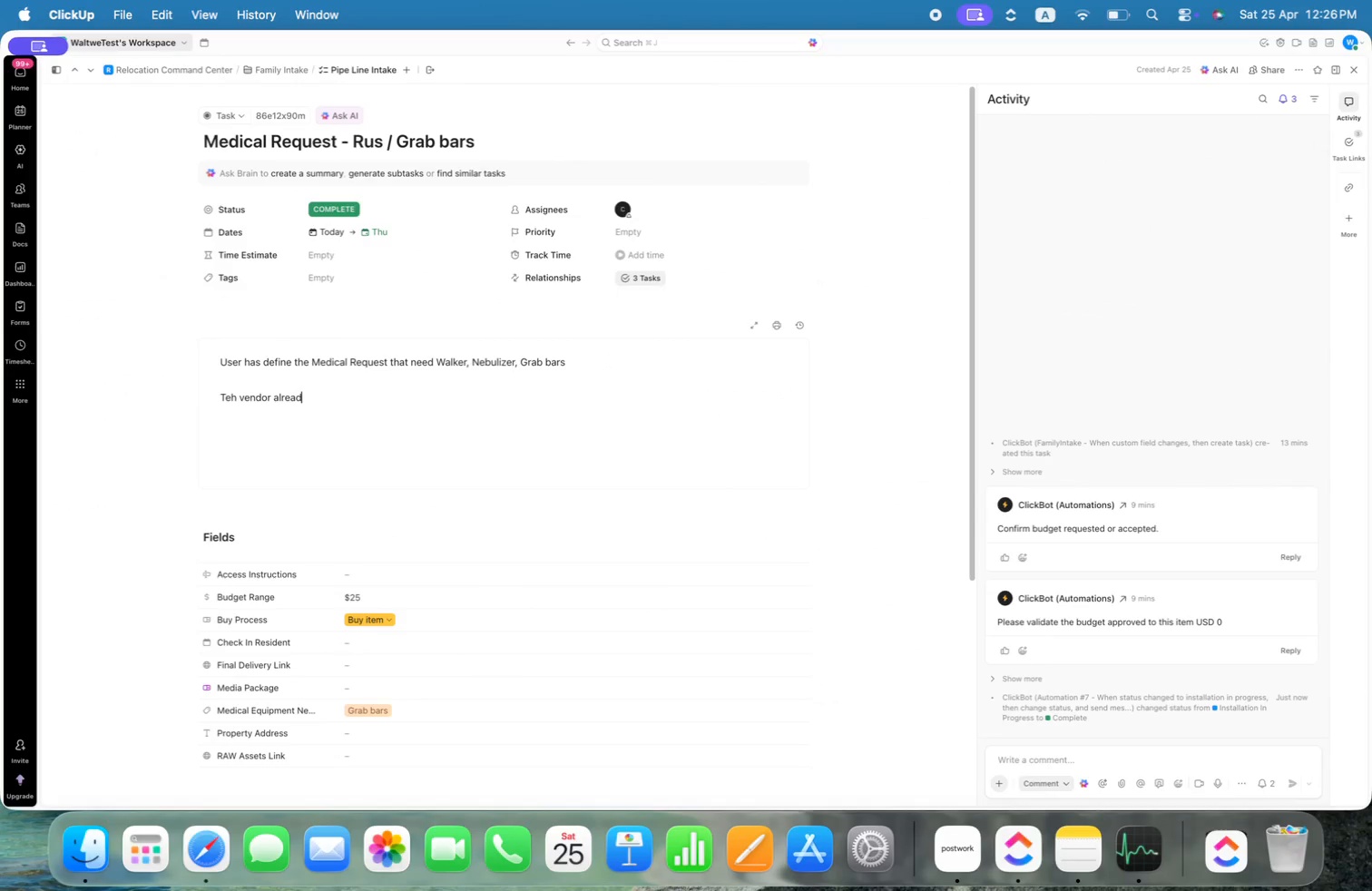 
key(Alt+Y)
 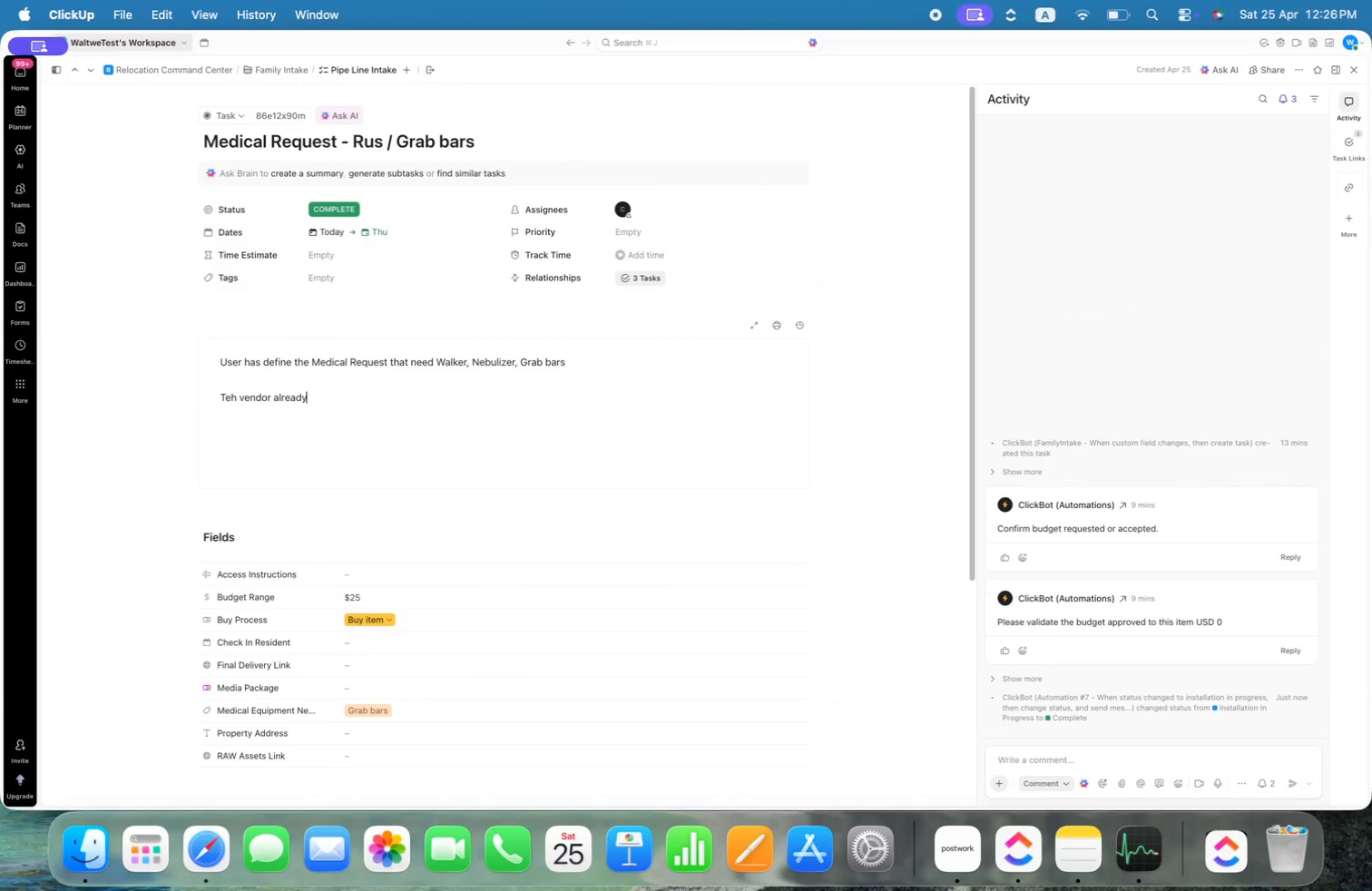 
key(Alt+Space)
 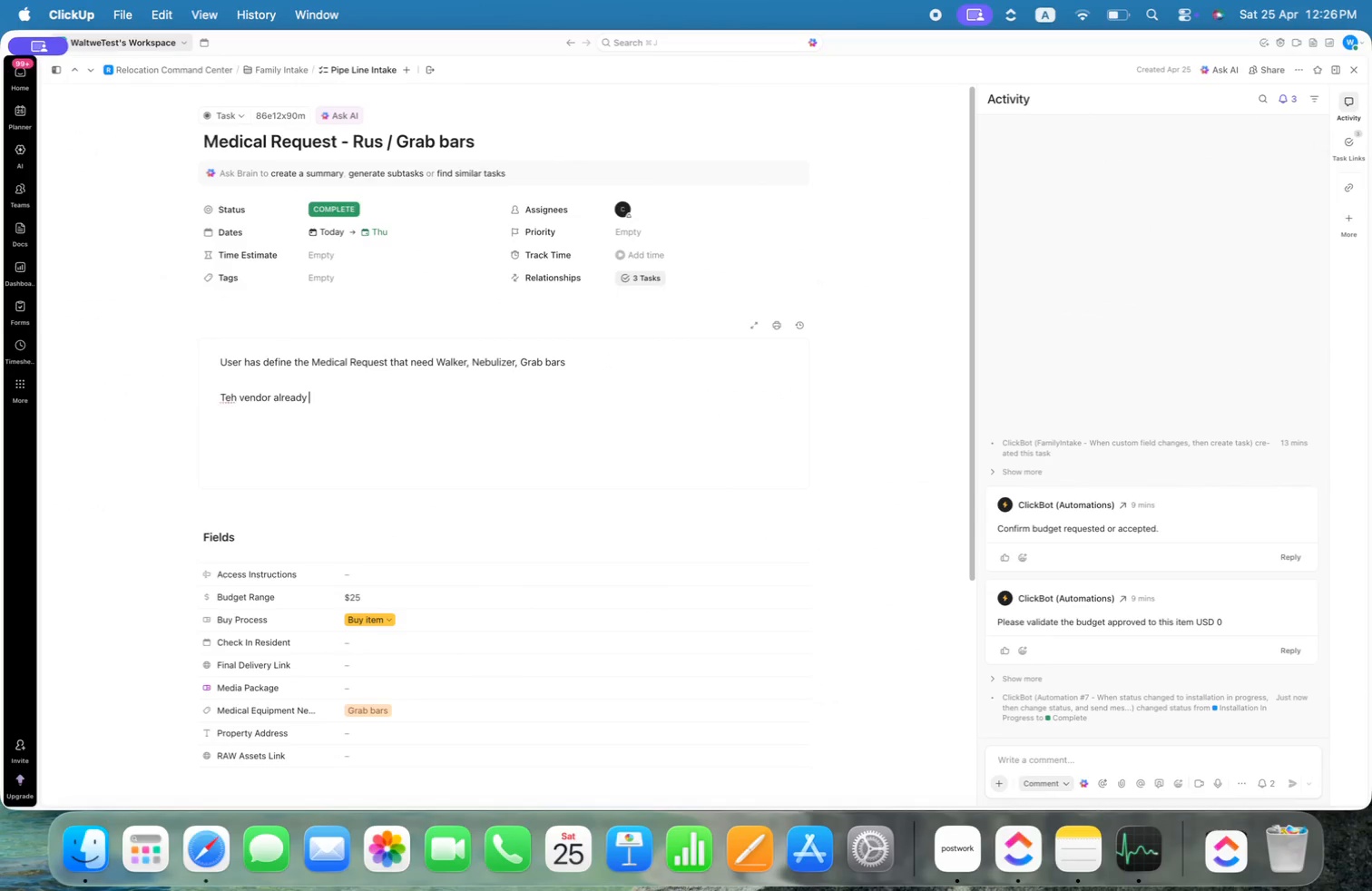 
key(Alt+I)
 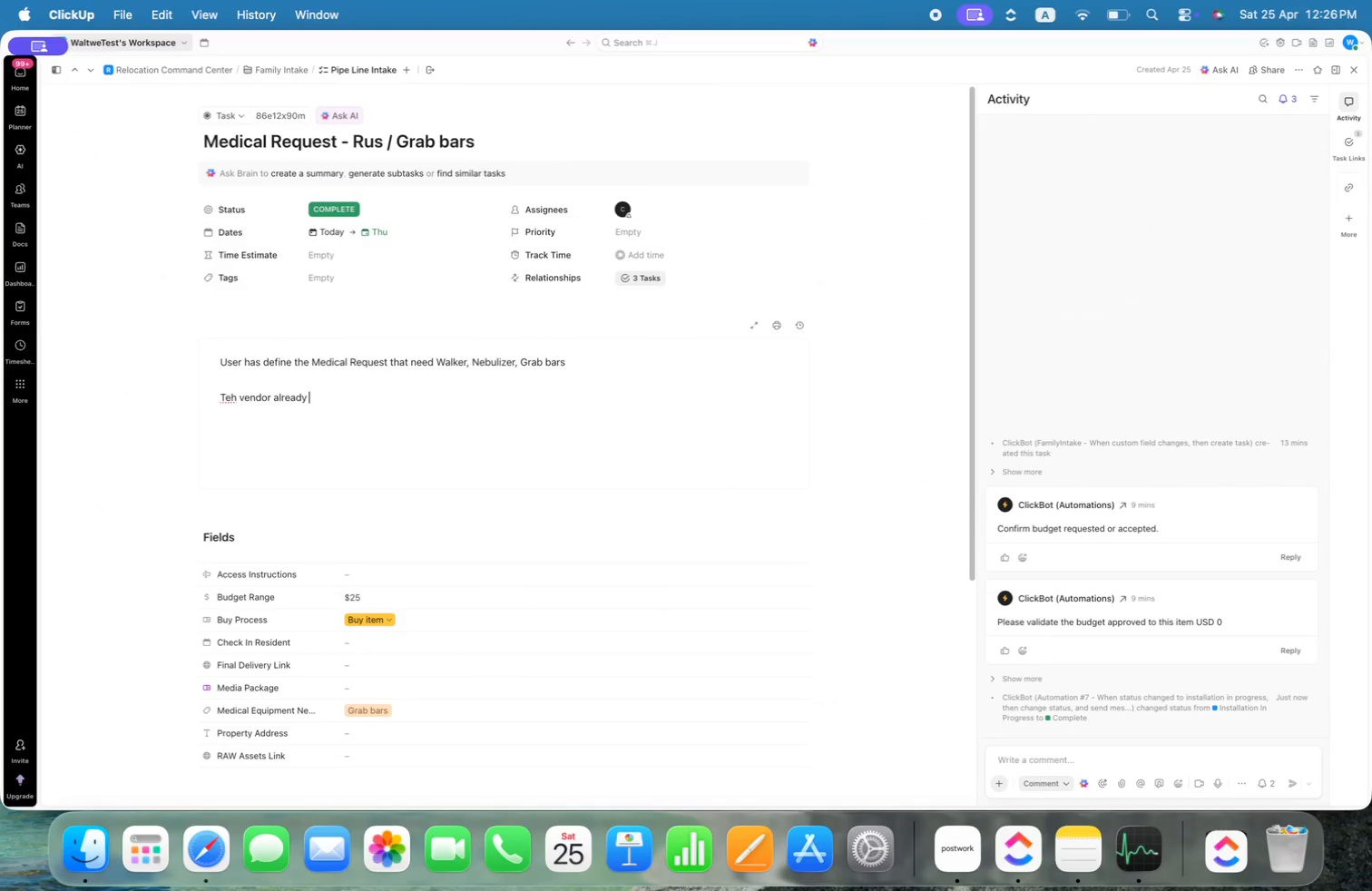 
key(Alt+N)
 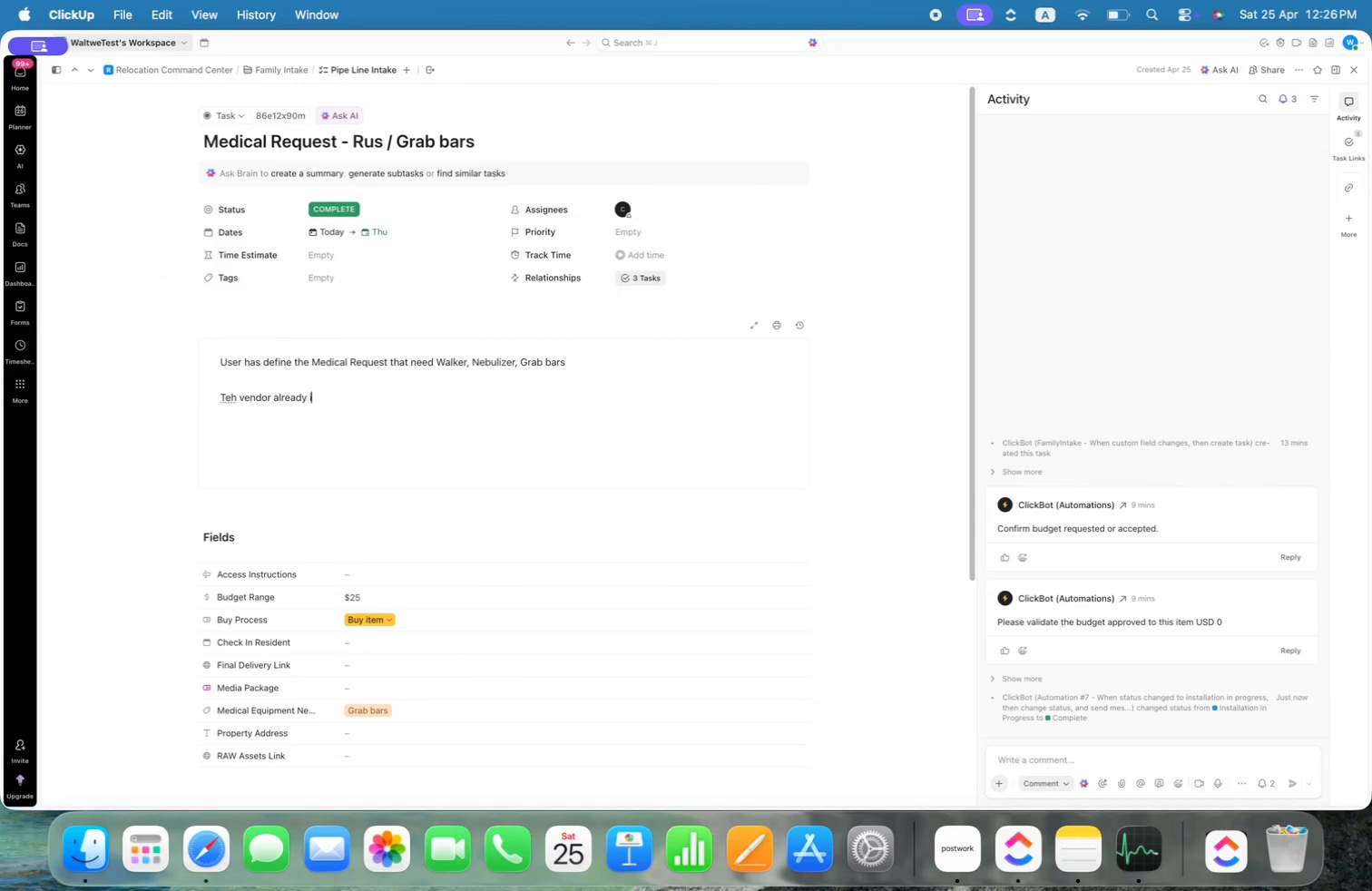 
key(Alt+S)
 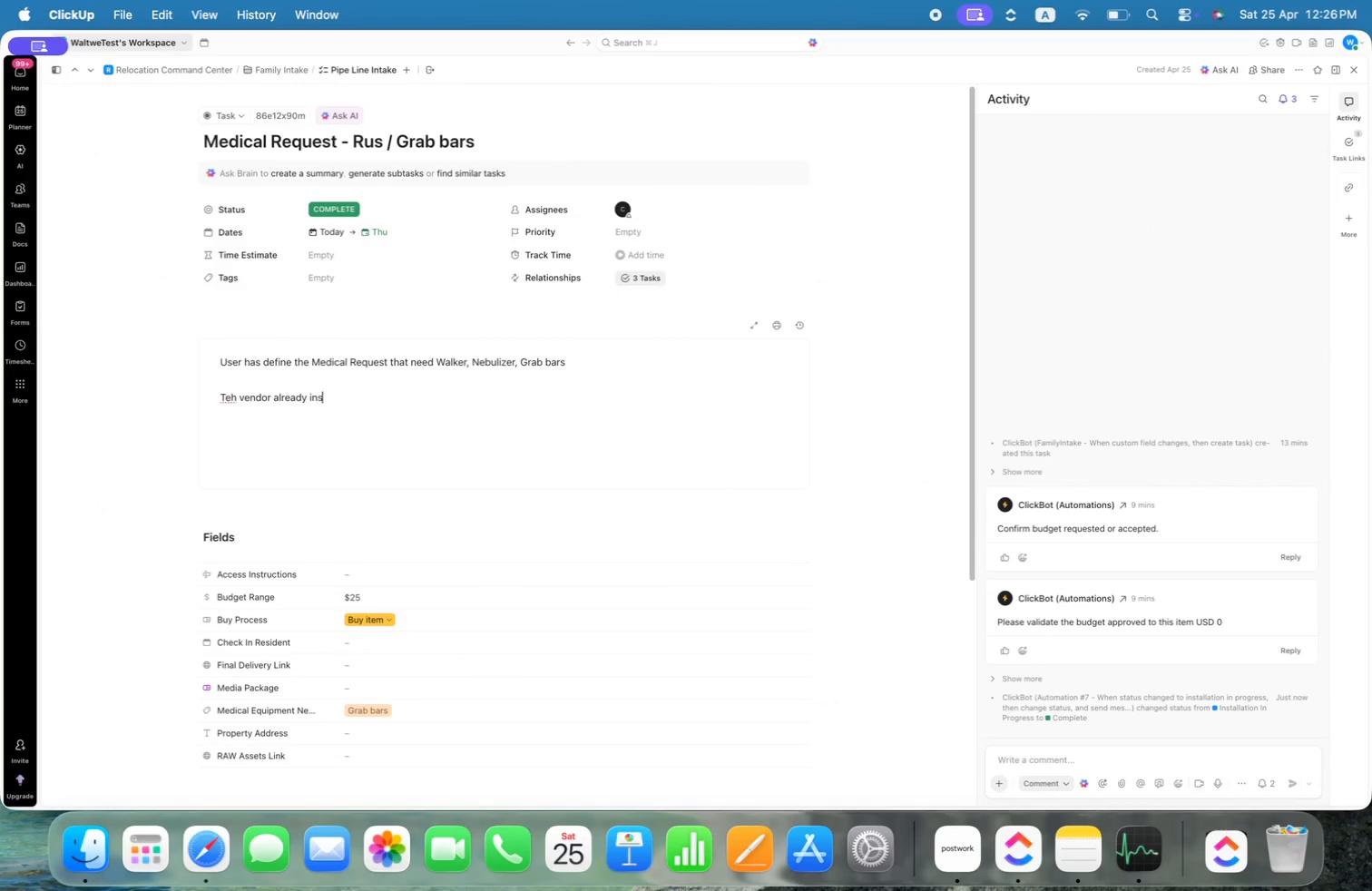 
key(Alt+T)
 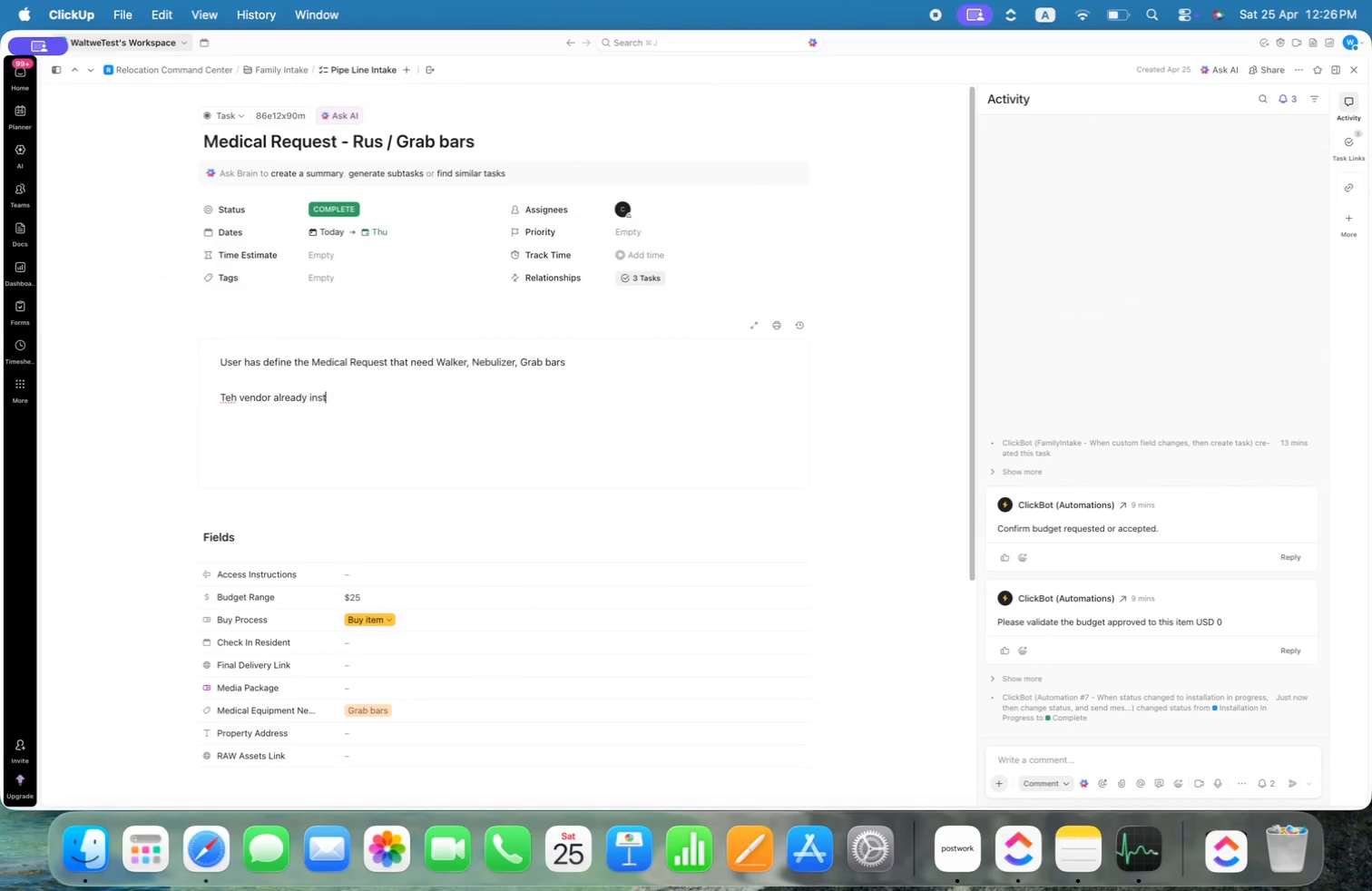 
key(Alt+A)
 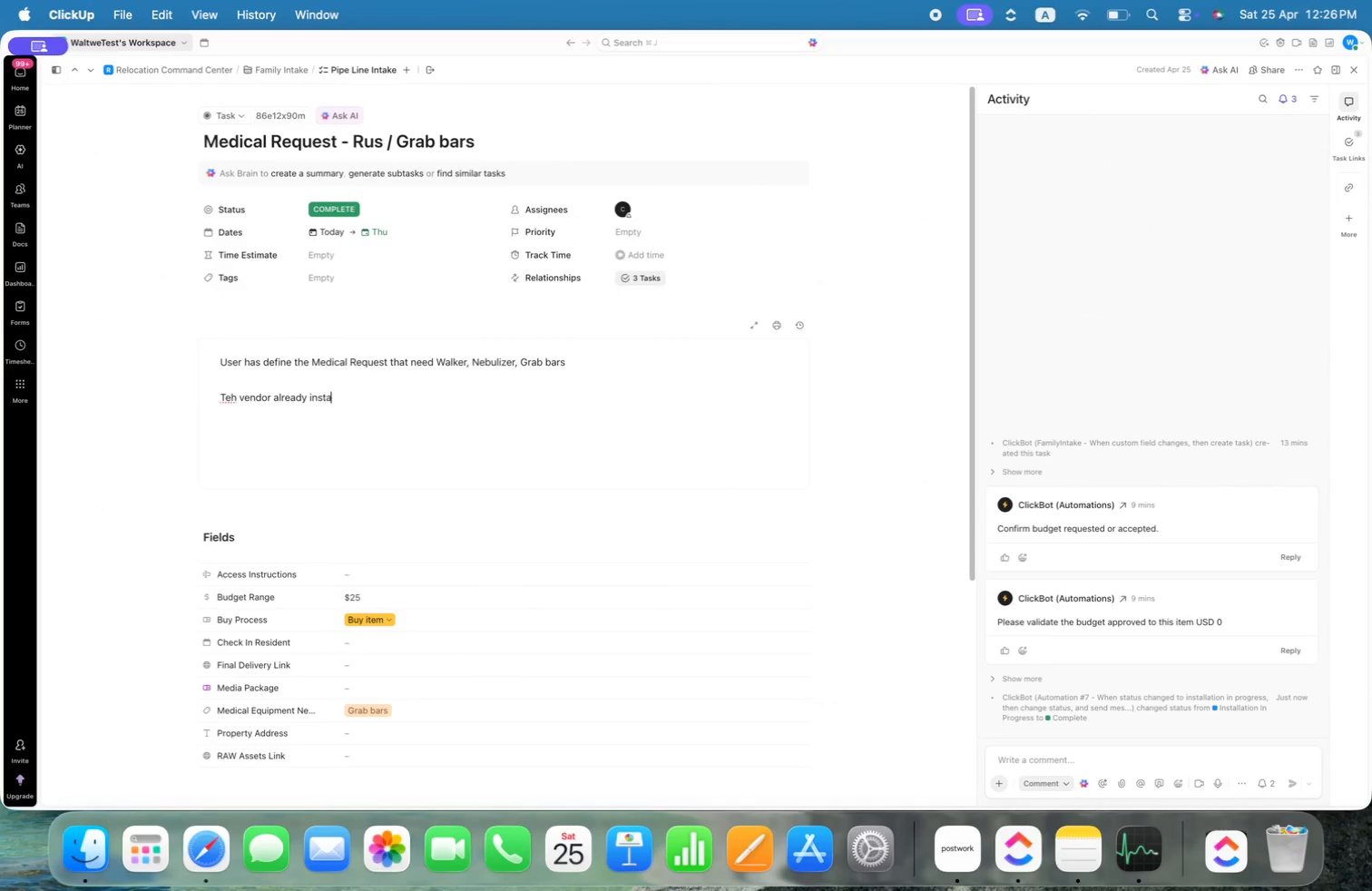 
key(Alt+L)
 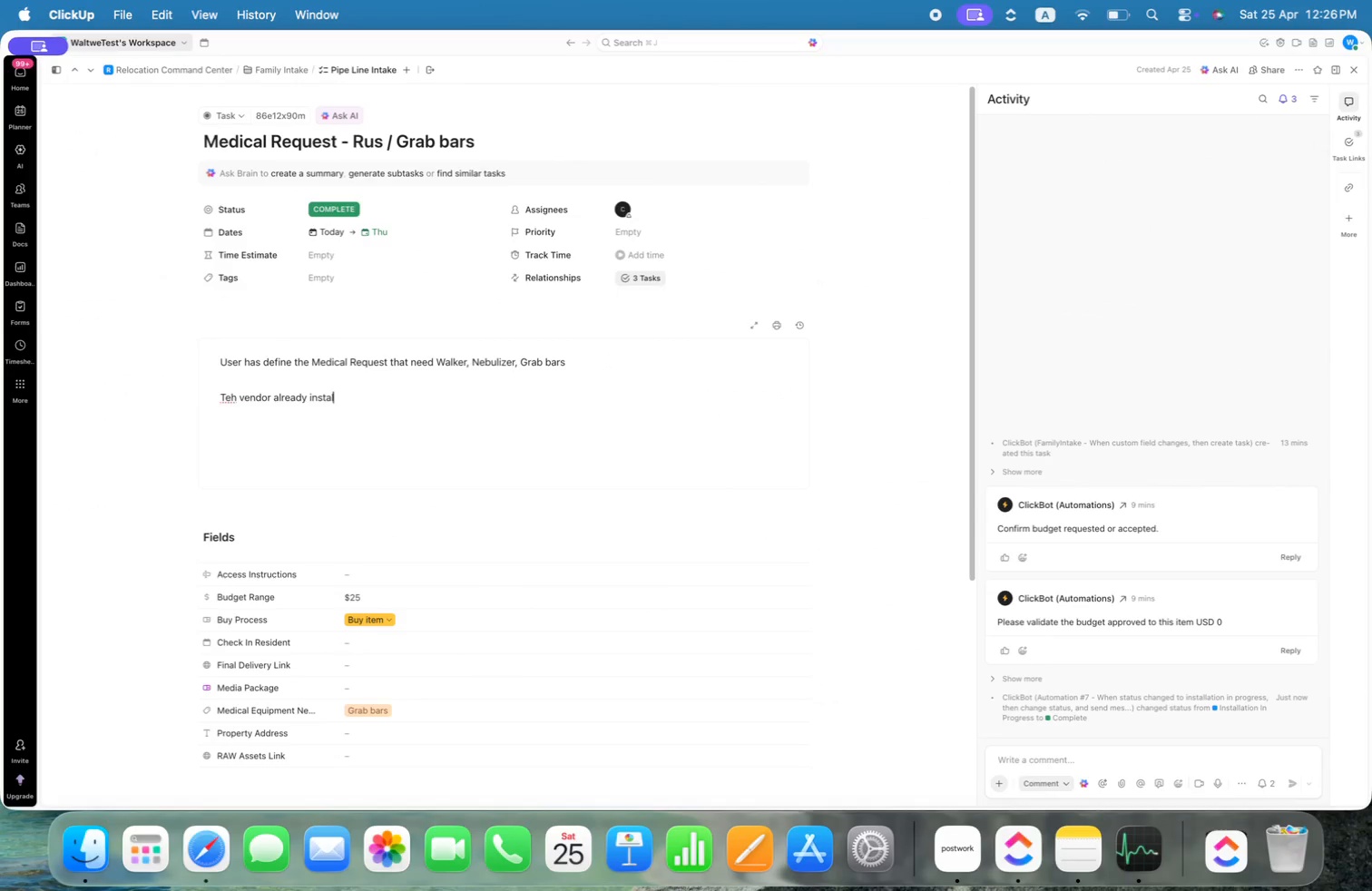 
key(Alt+L)
 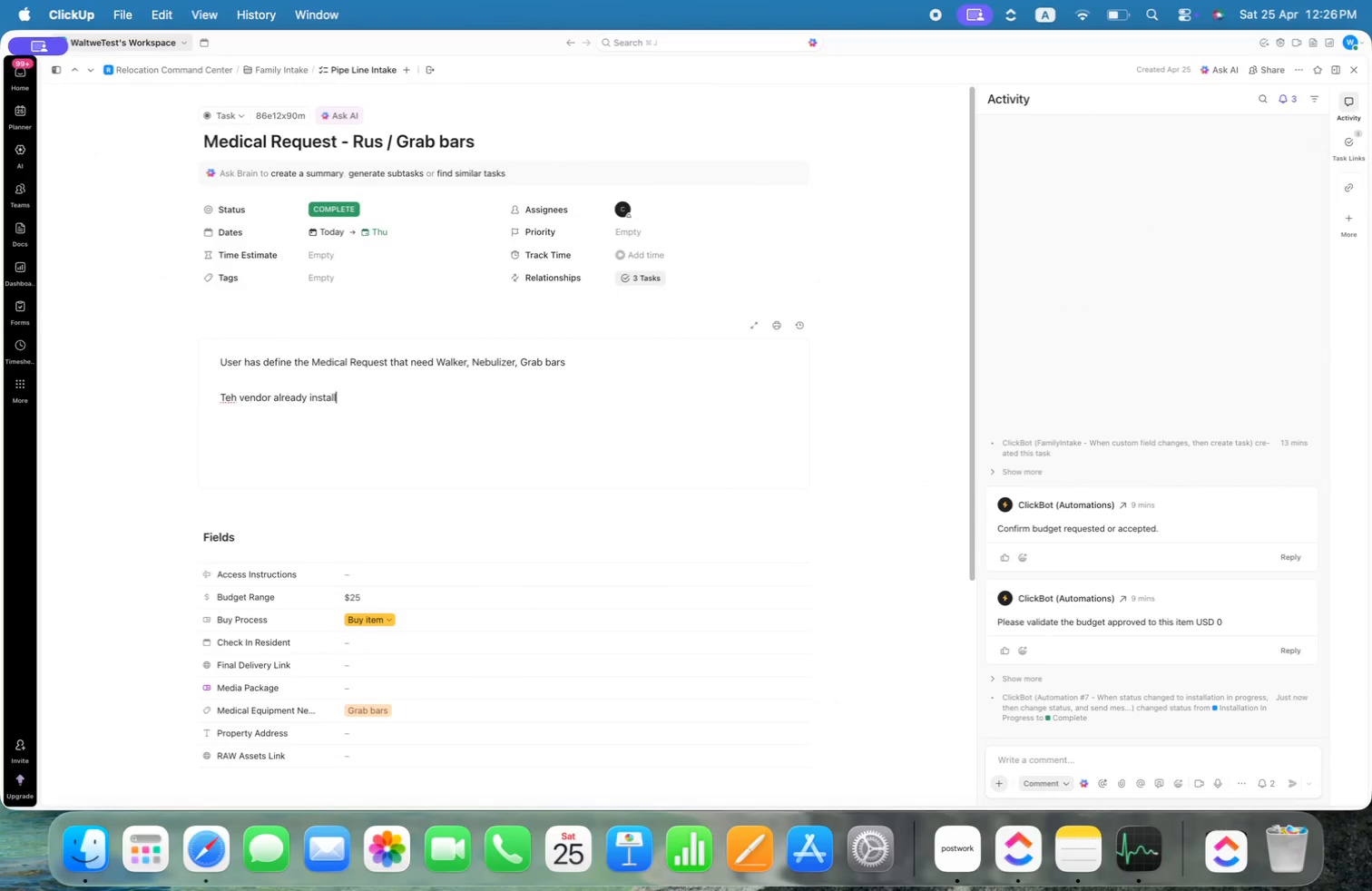 
key(Alt+Space)
 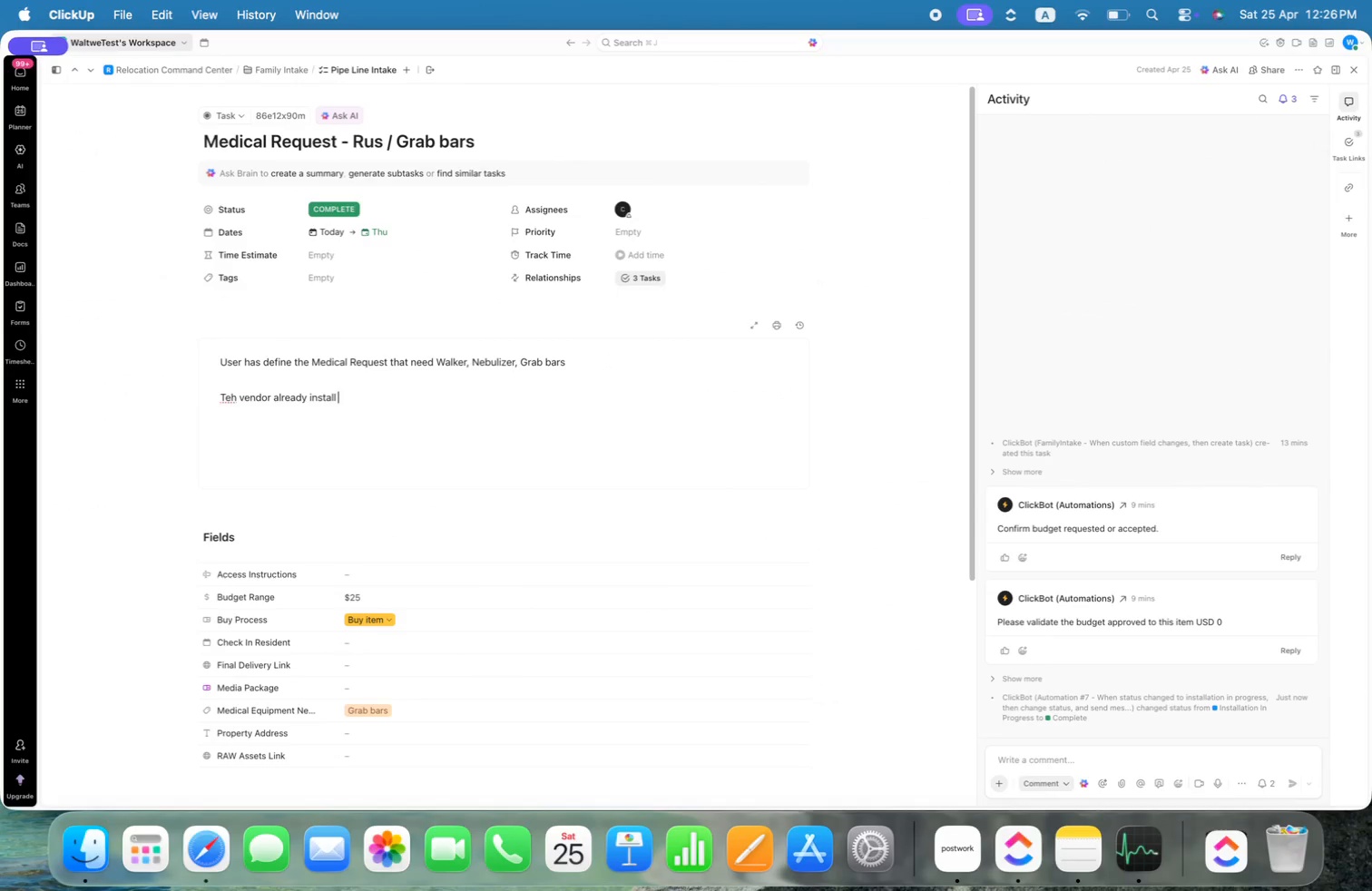 
key(Alt+I)
 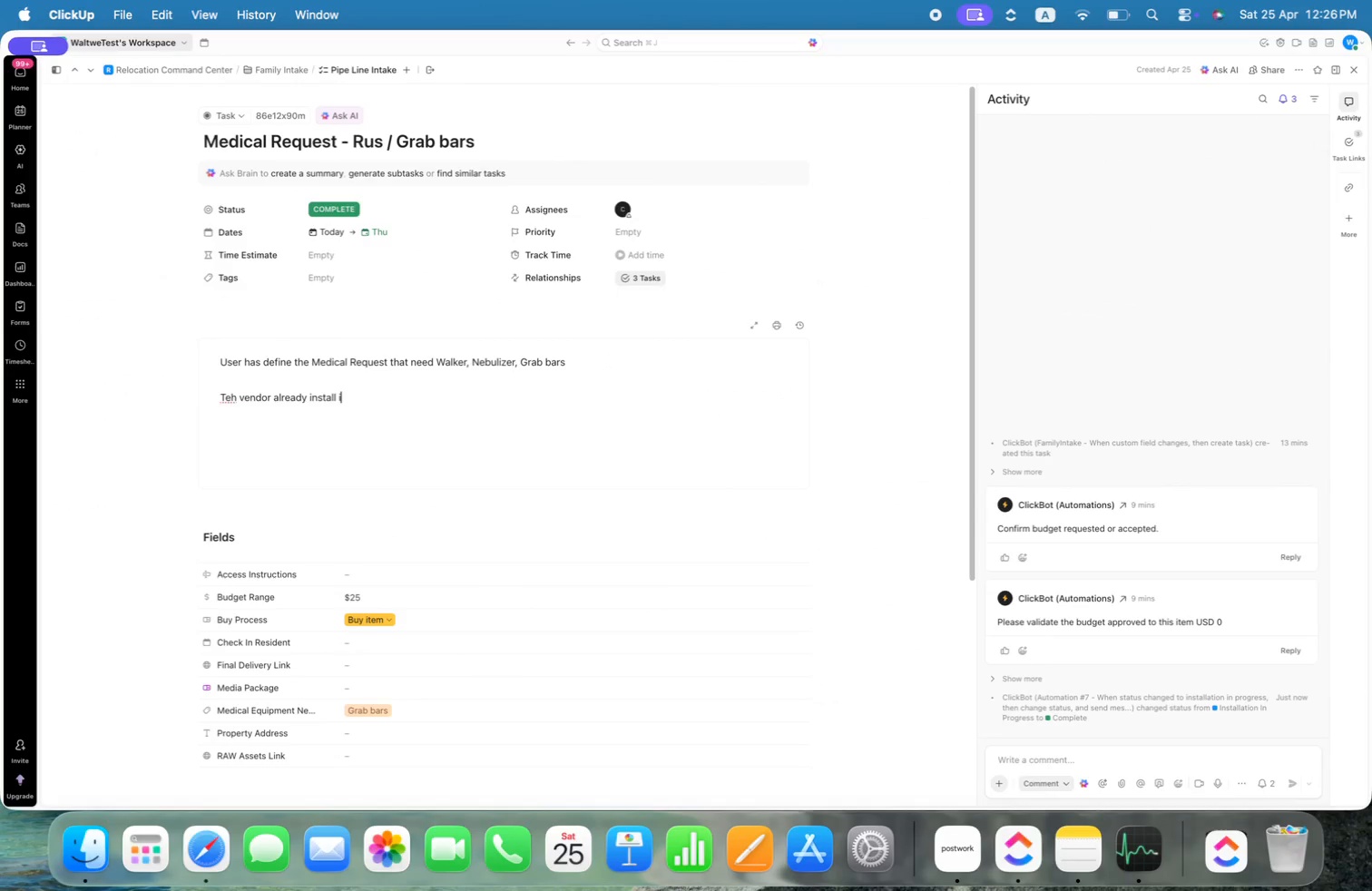 
key(Alt+R)
 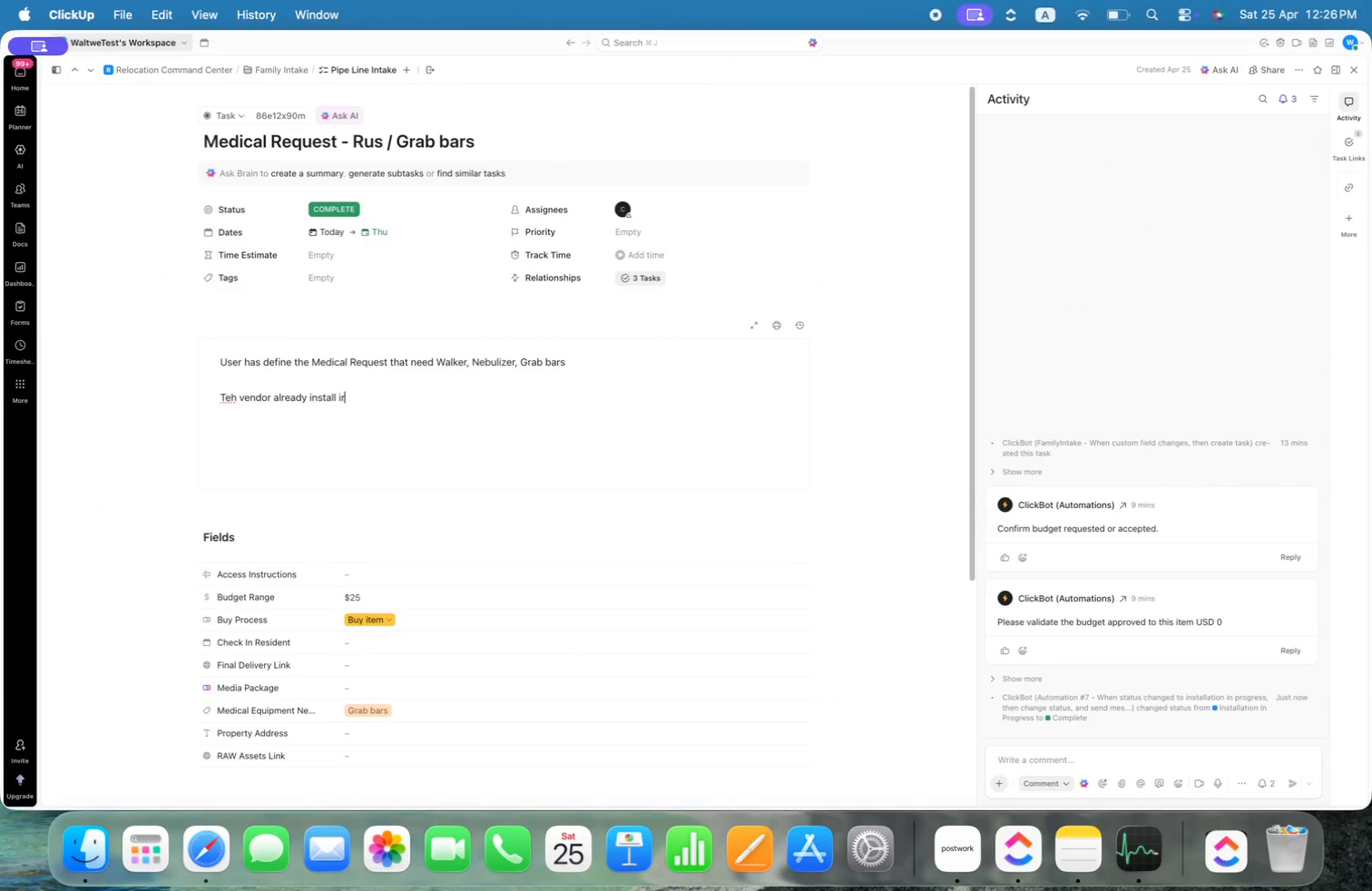 
key(Alt+Backspace)
 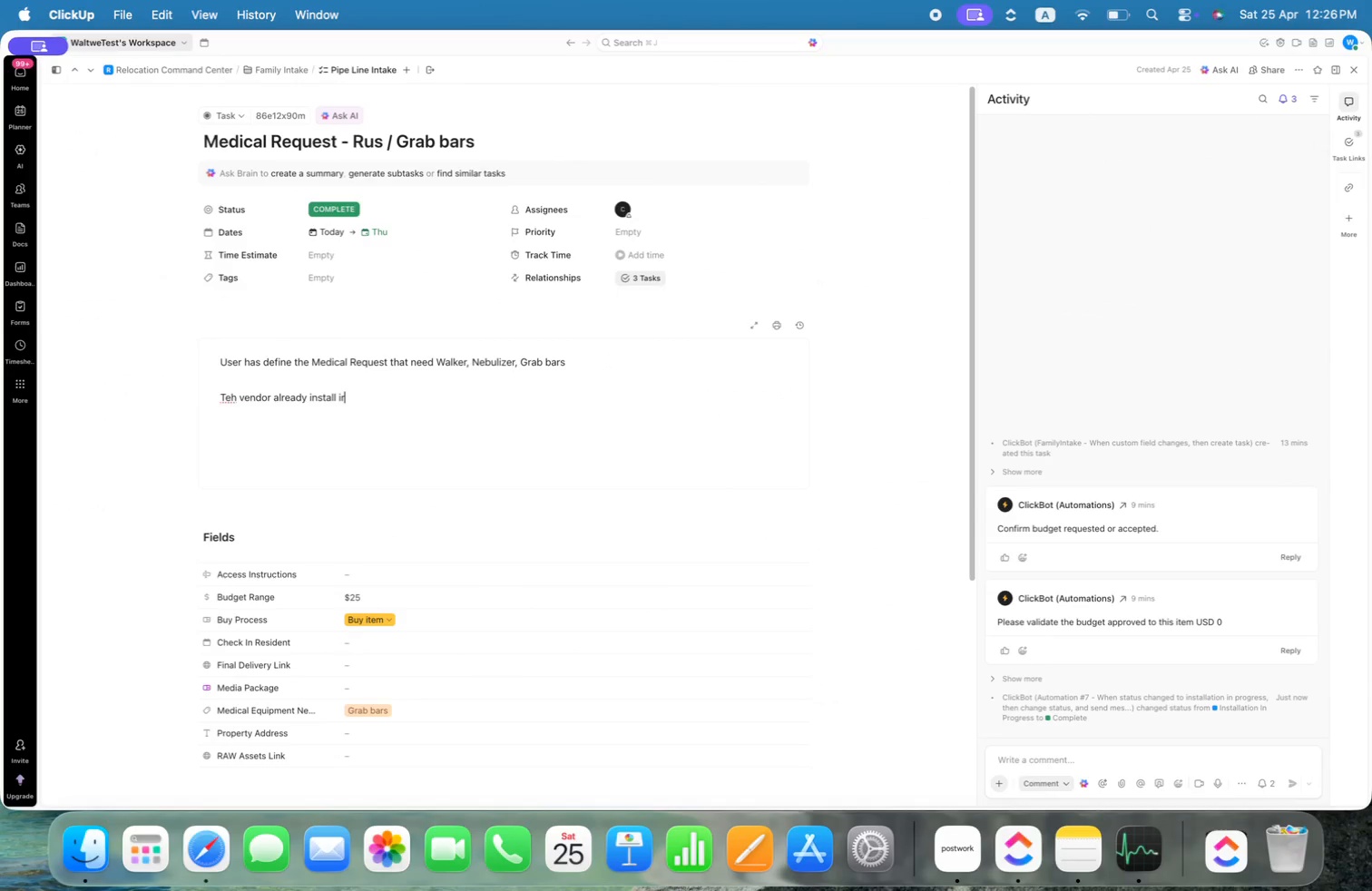 
key(Alt+T)
 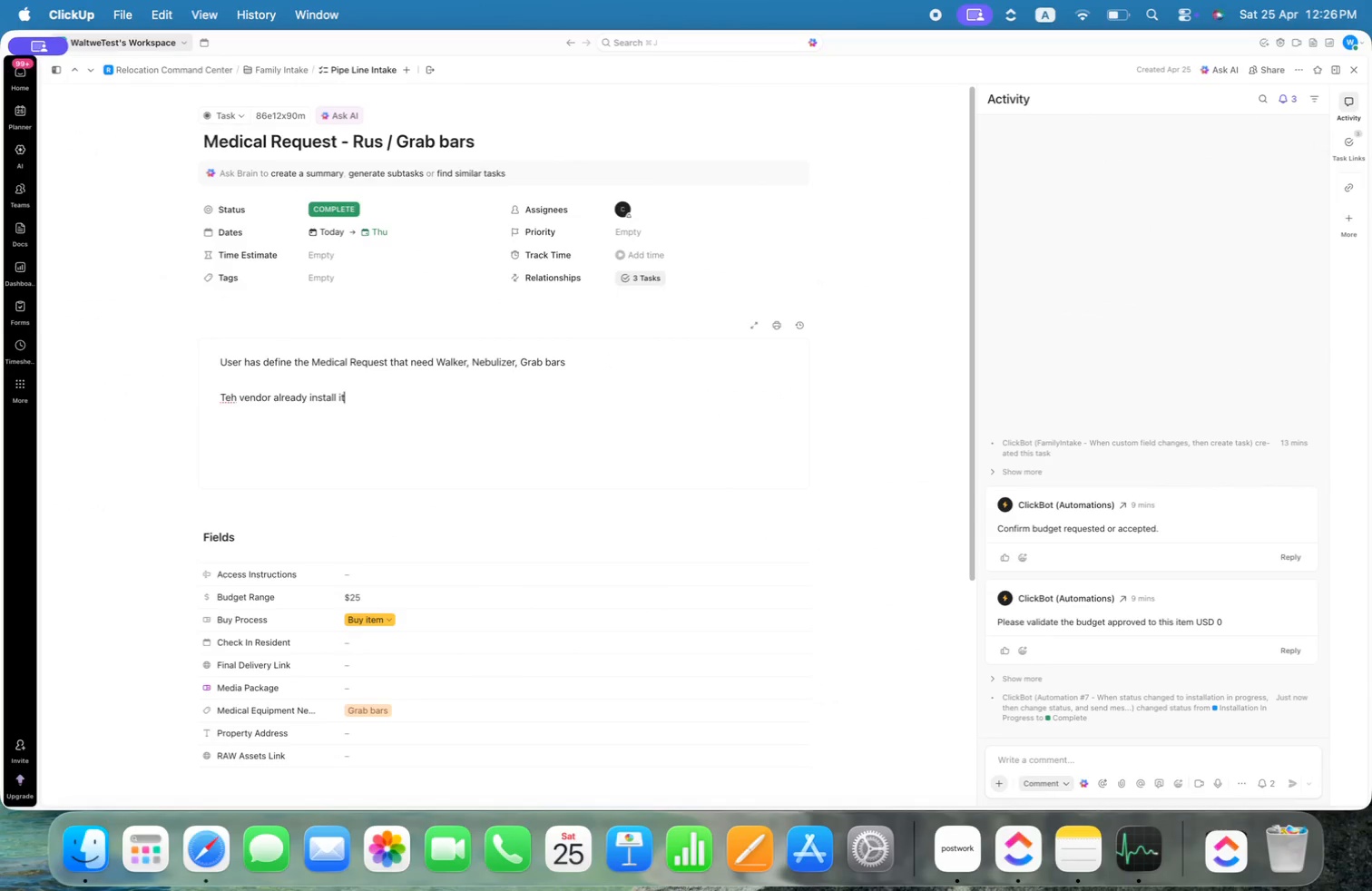 
key(Alt+Meta+ArrowLeft)
 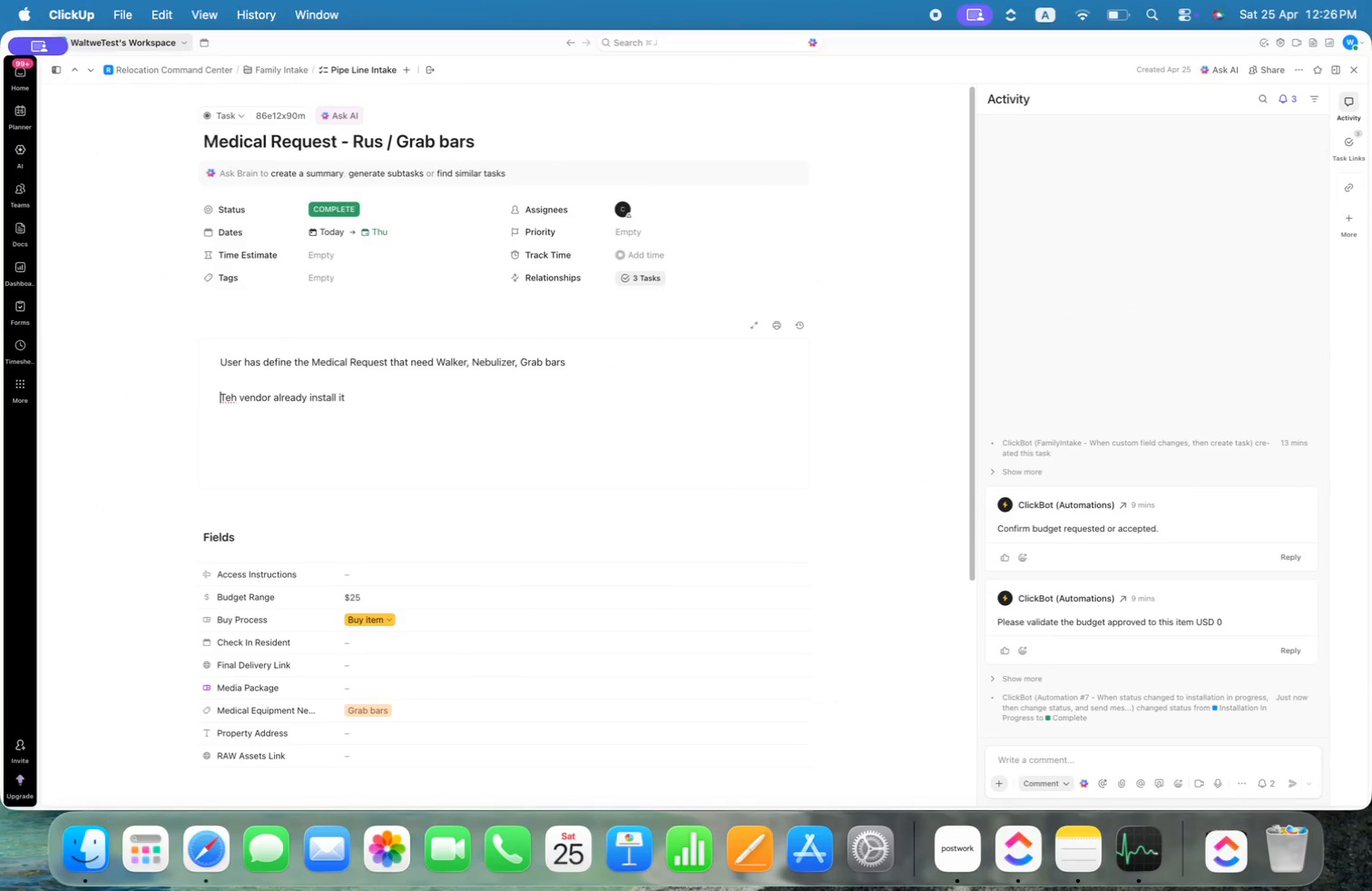 
key(Alt+ArrowRight)
 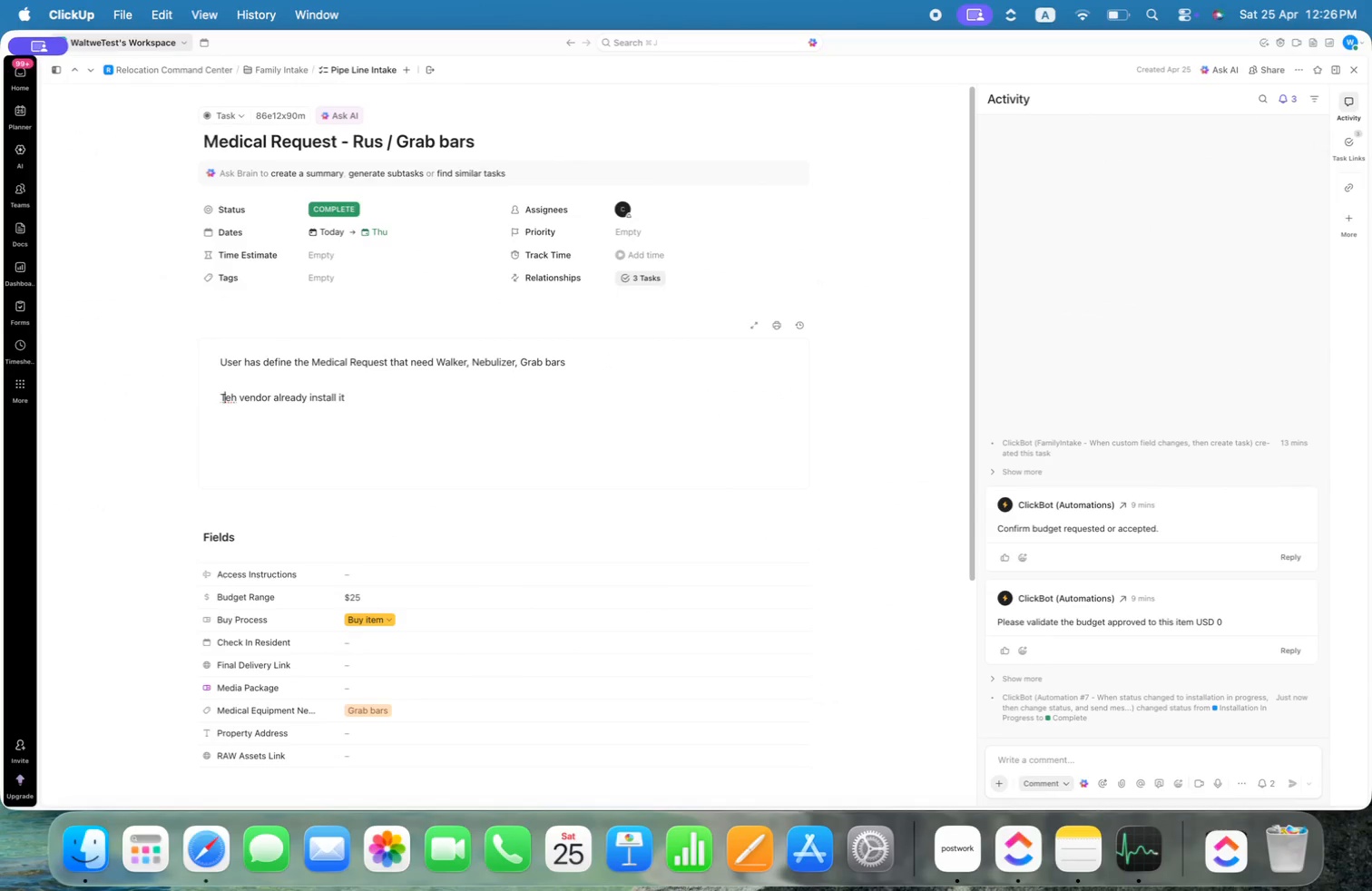 
key(Alt+ArrowRight)
 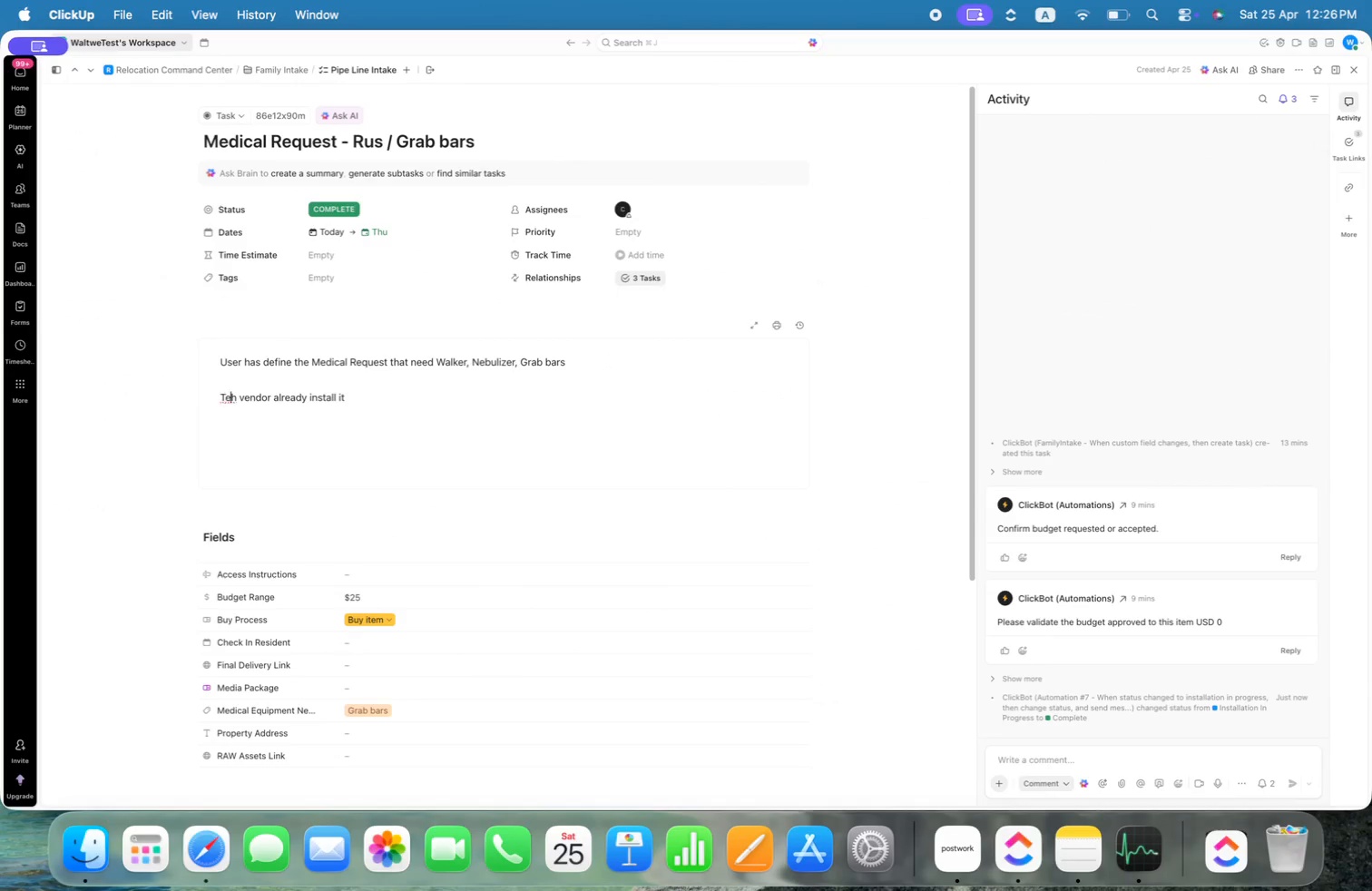 
key(Alt+ArrowRight)
 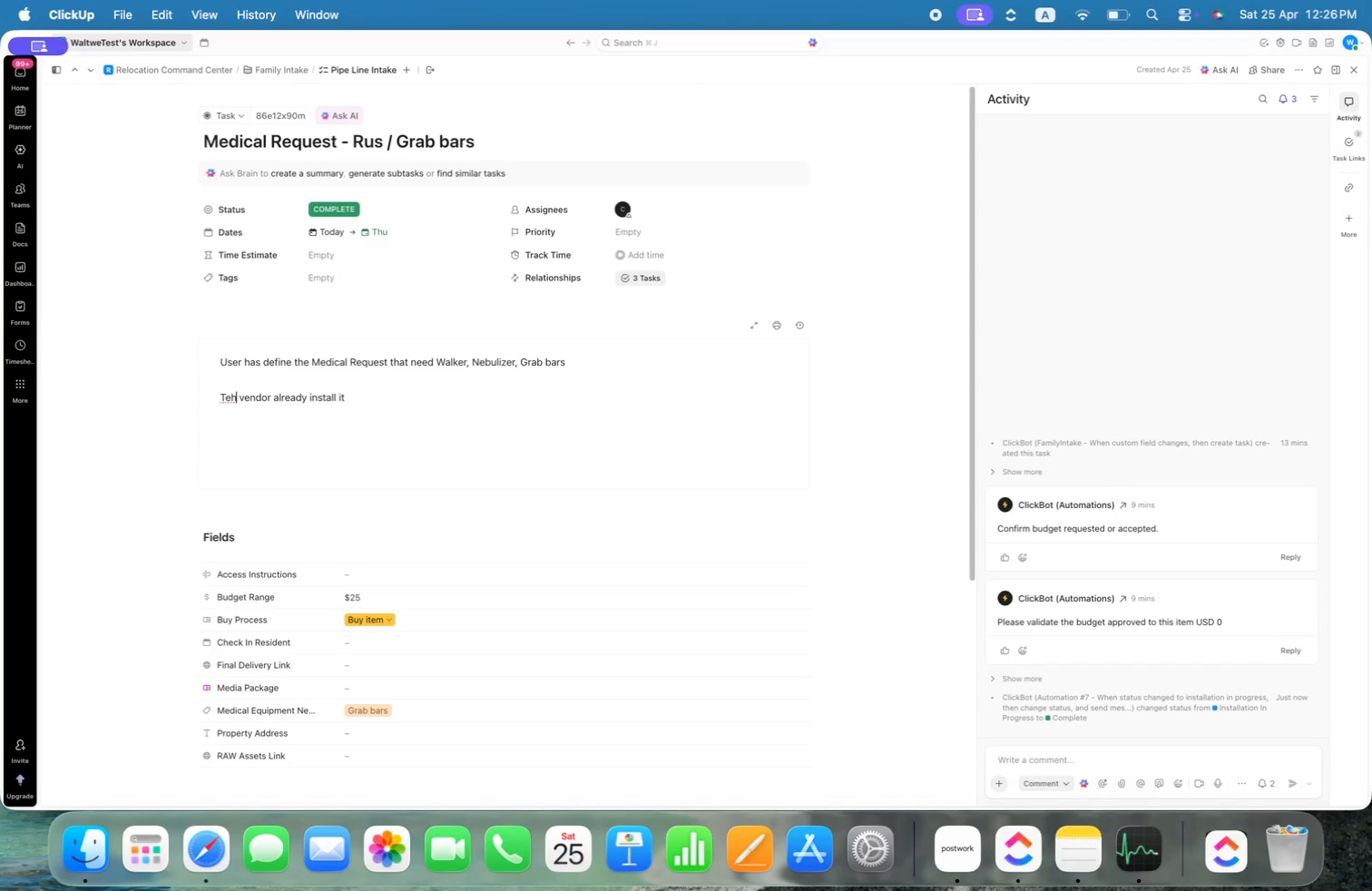 
key(Alt+Backspace)
 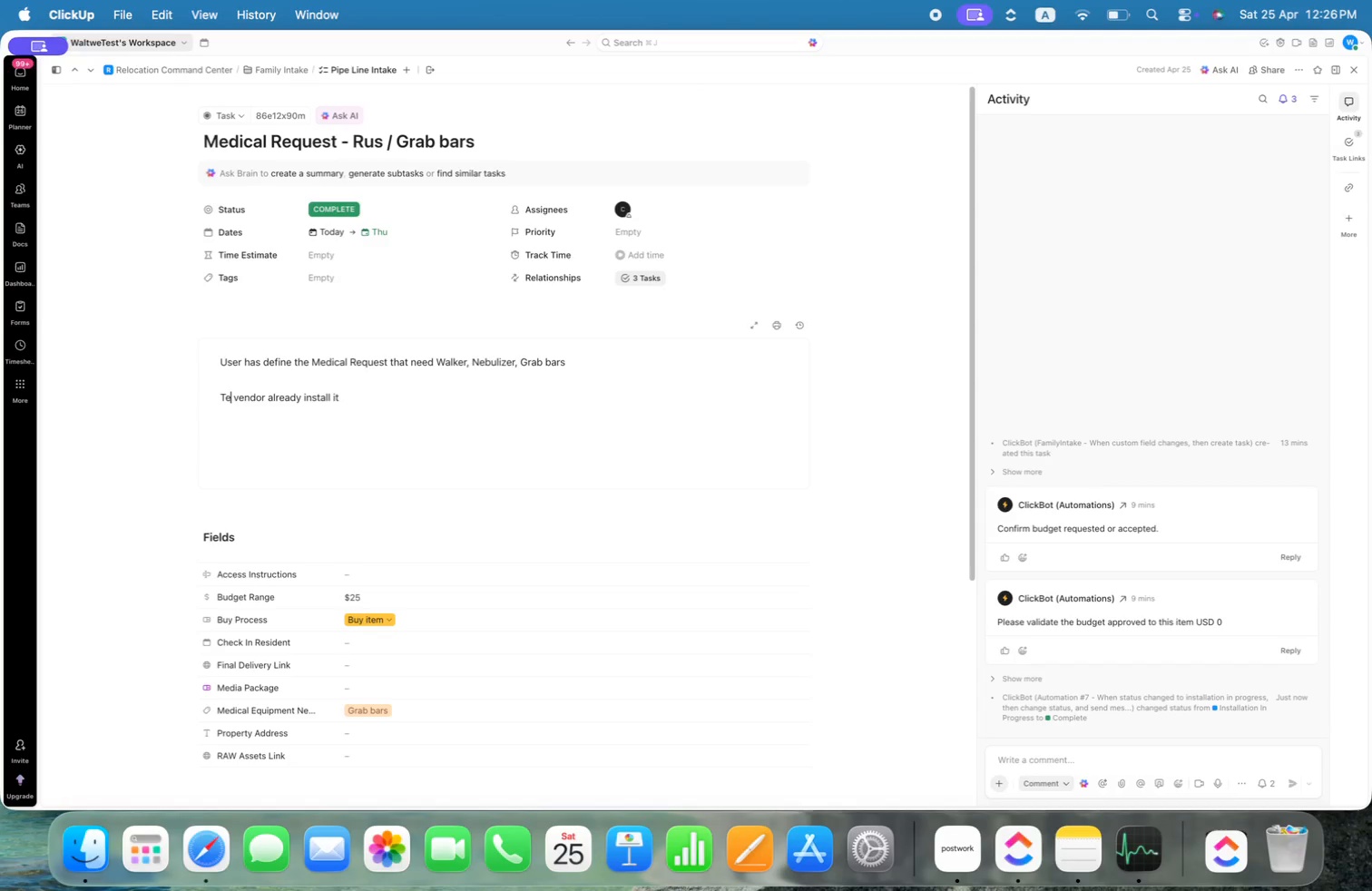 
key(Alt+Backspace)
 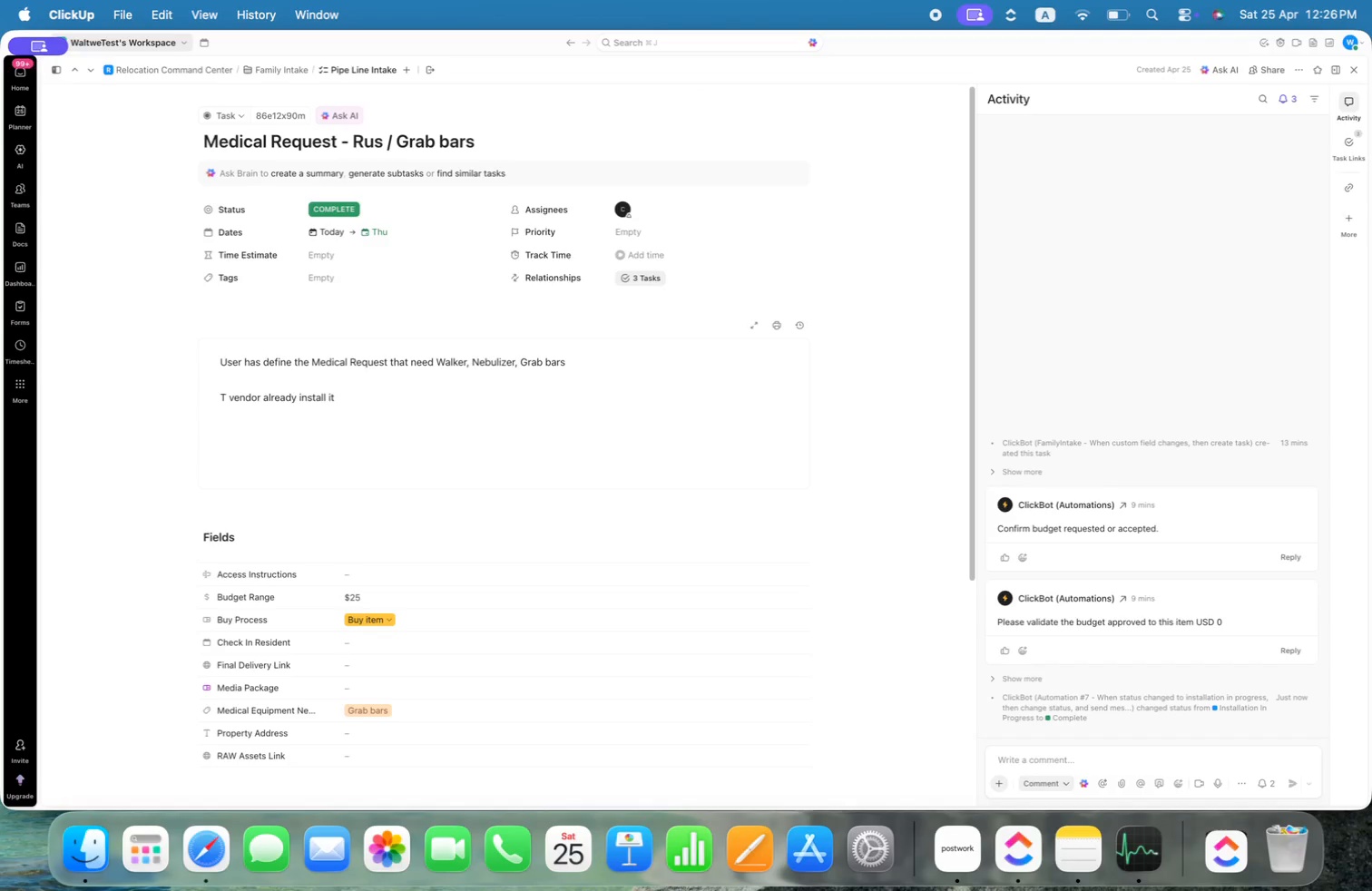 
key(Alt+H)
 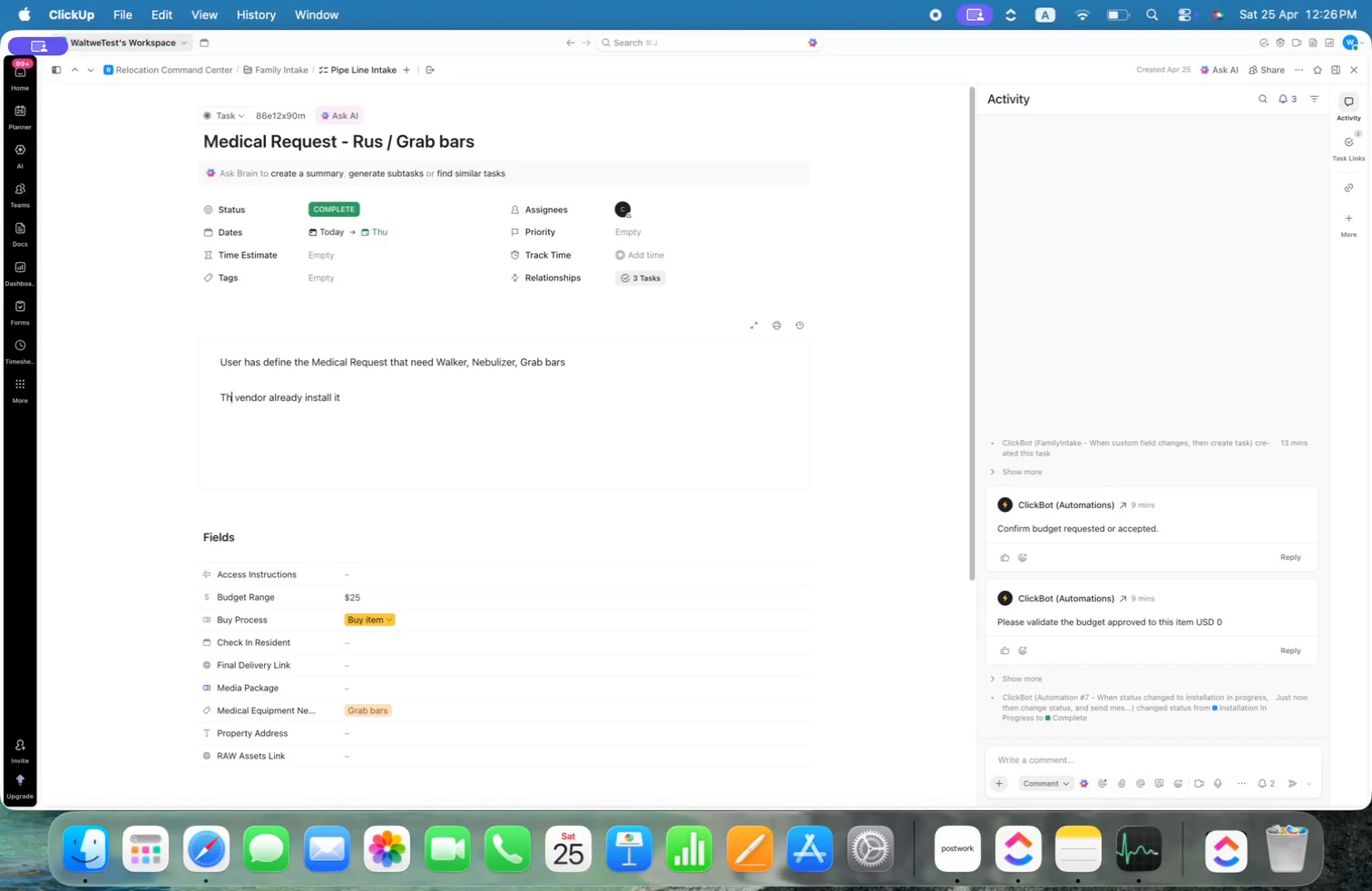 
key(Alt+E)
 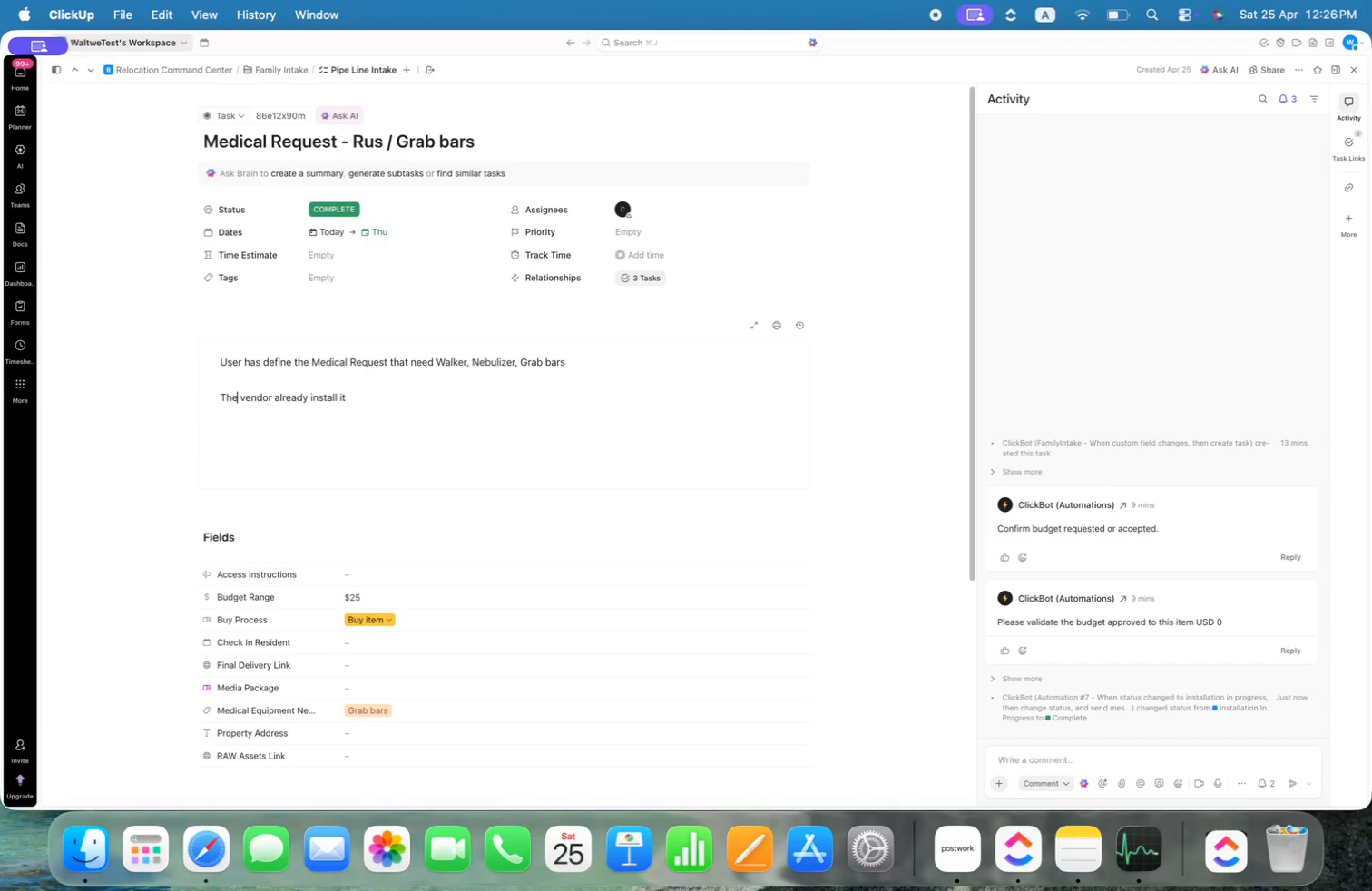 
key(Alt+Meta+CommandLeft)
 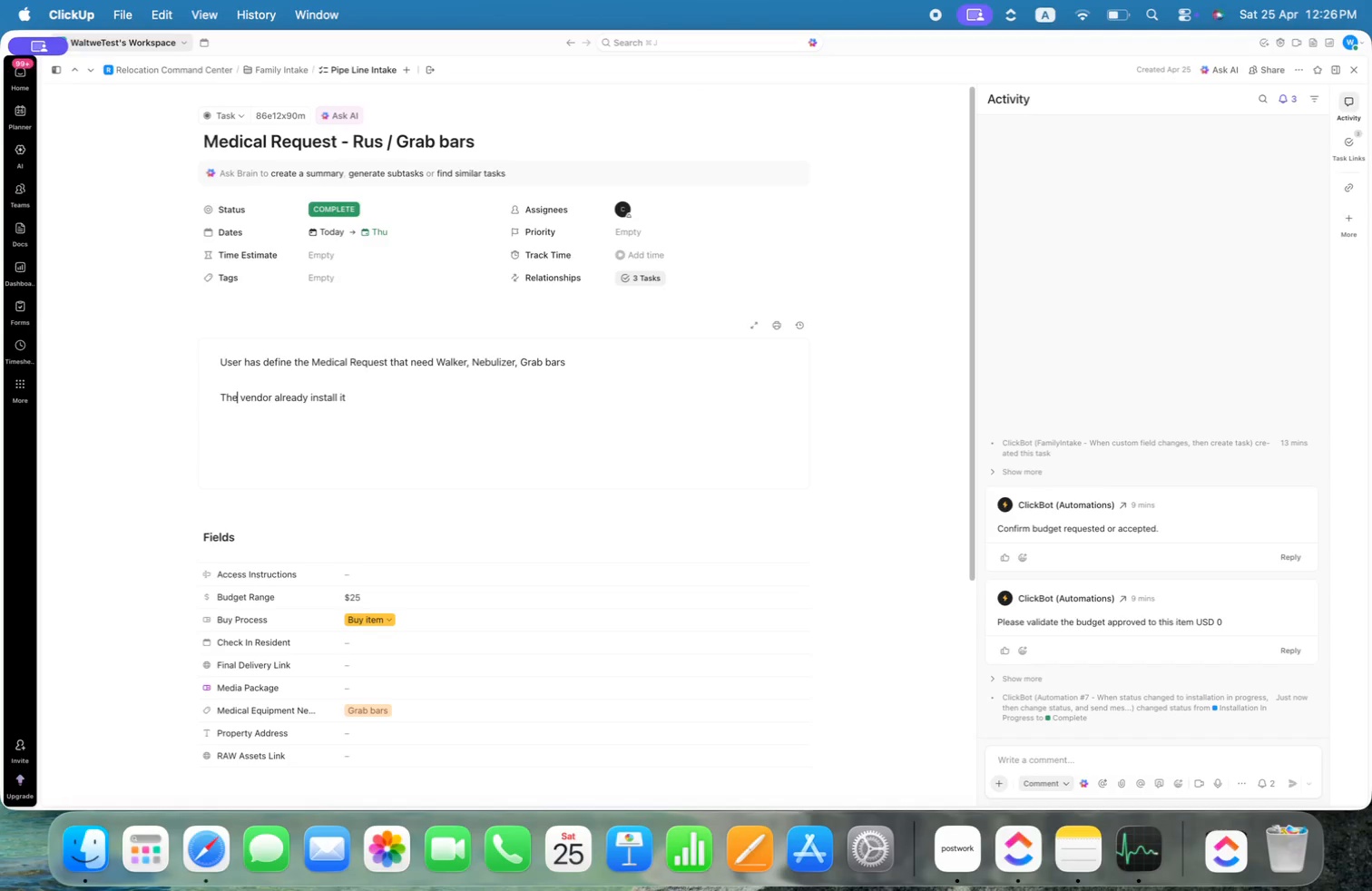 
key(Alt+Meta+ArrowRight)
 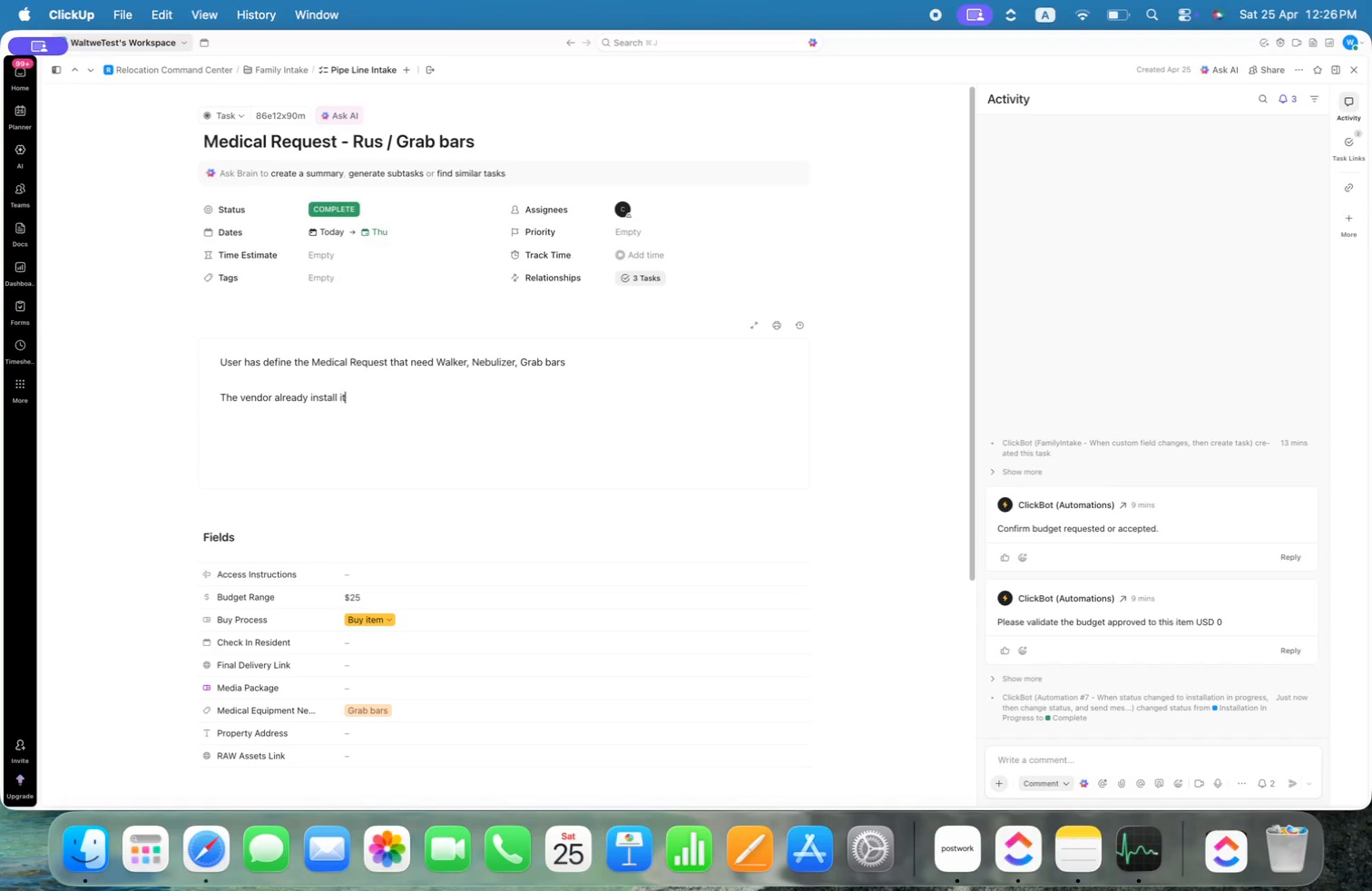 
key(Alt+Period)
 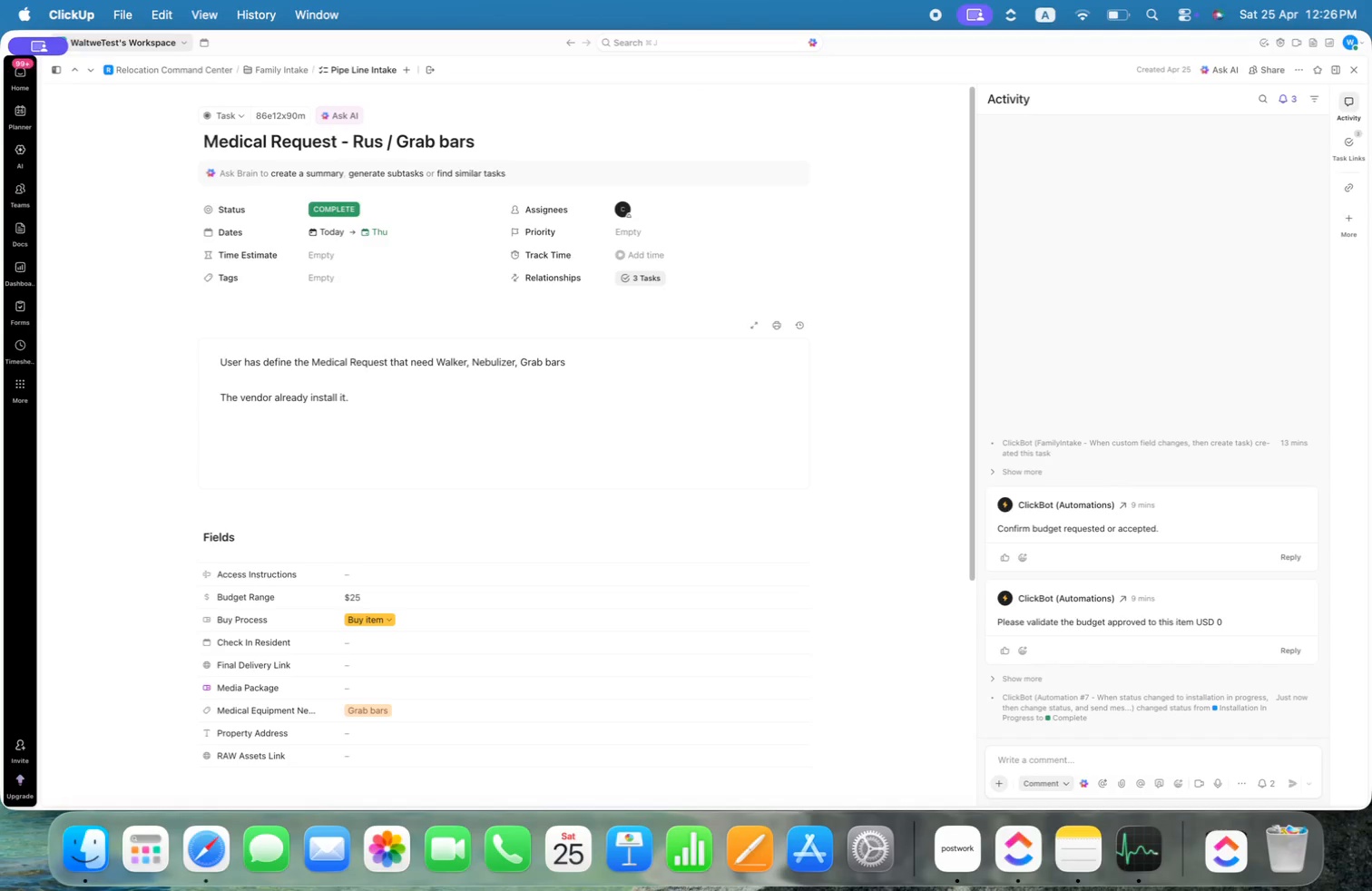 
key(Alt+Meta+Shift+ArrowLeft)
 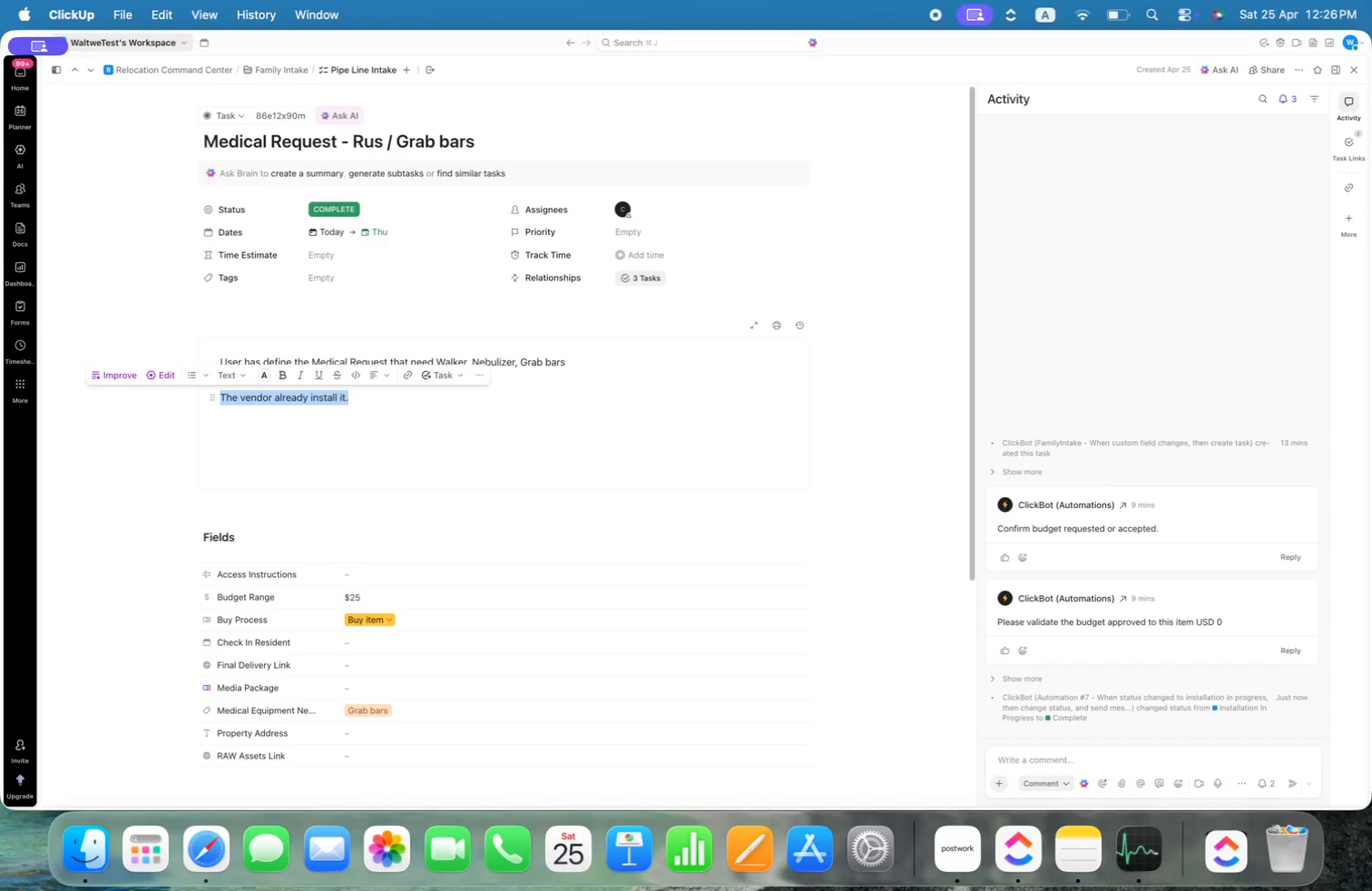 
key(Alt+Meta+B)
 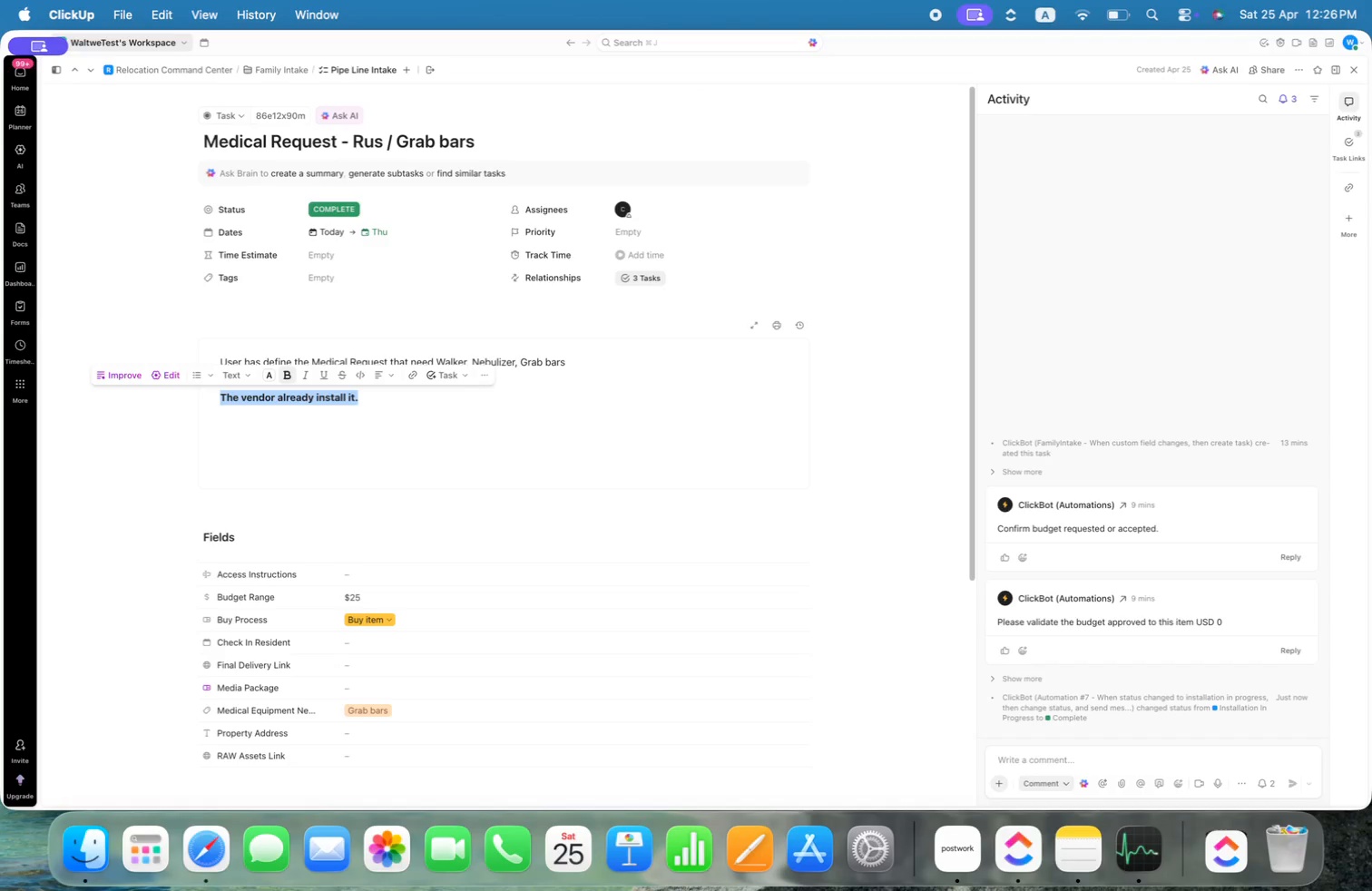 
key(Alt+Backspace)
 